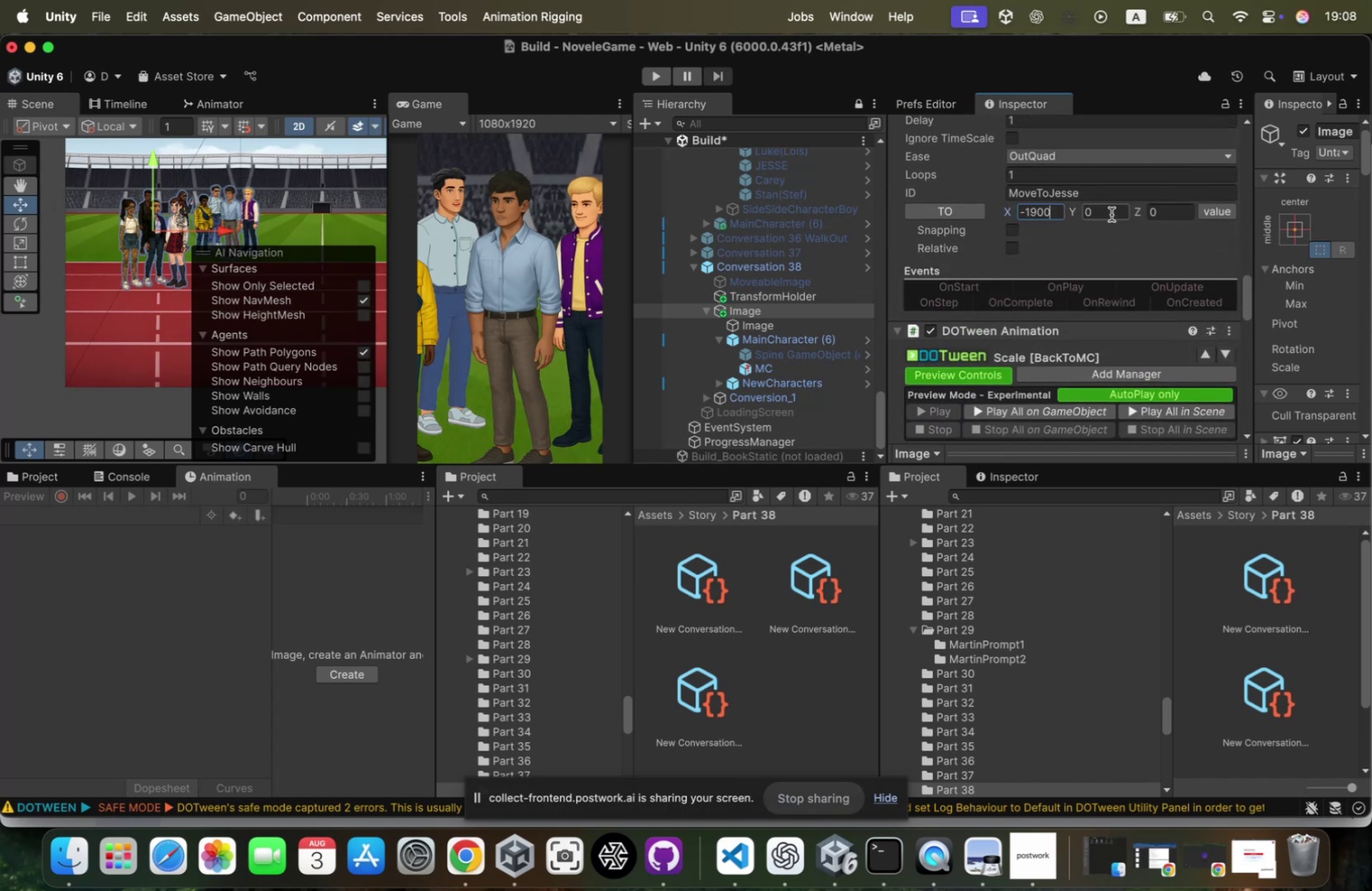 
scroll: coordinate [1112, 214], scroll_direction: up, amount: 160.0
 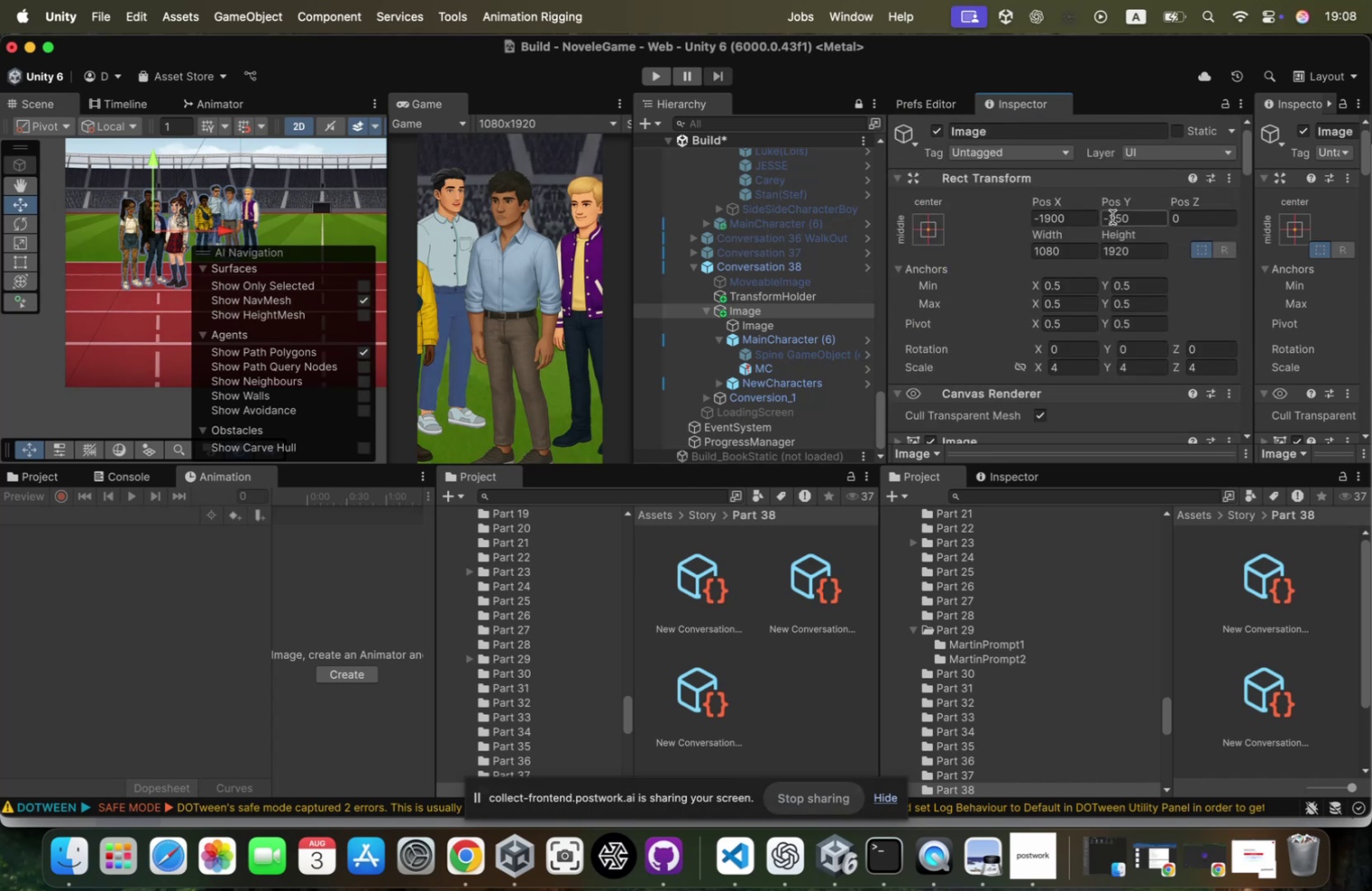 
left_click([1112, 217])
 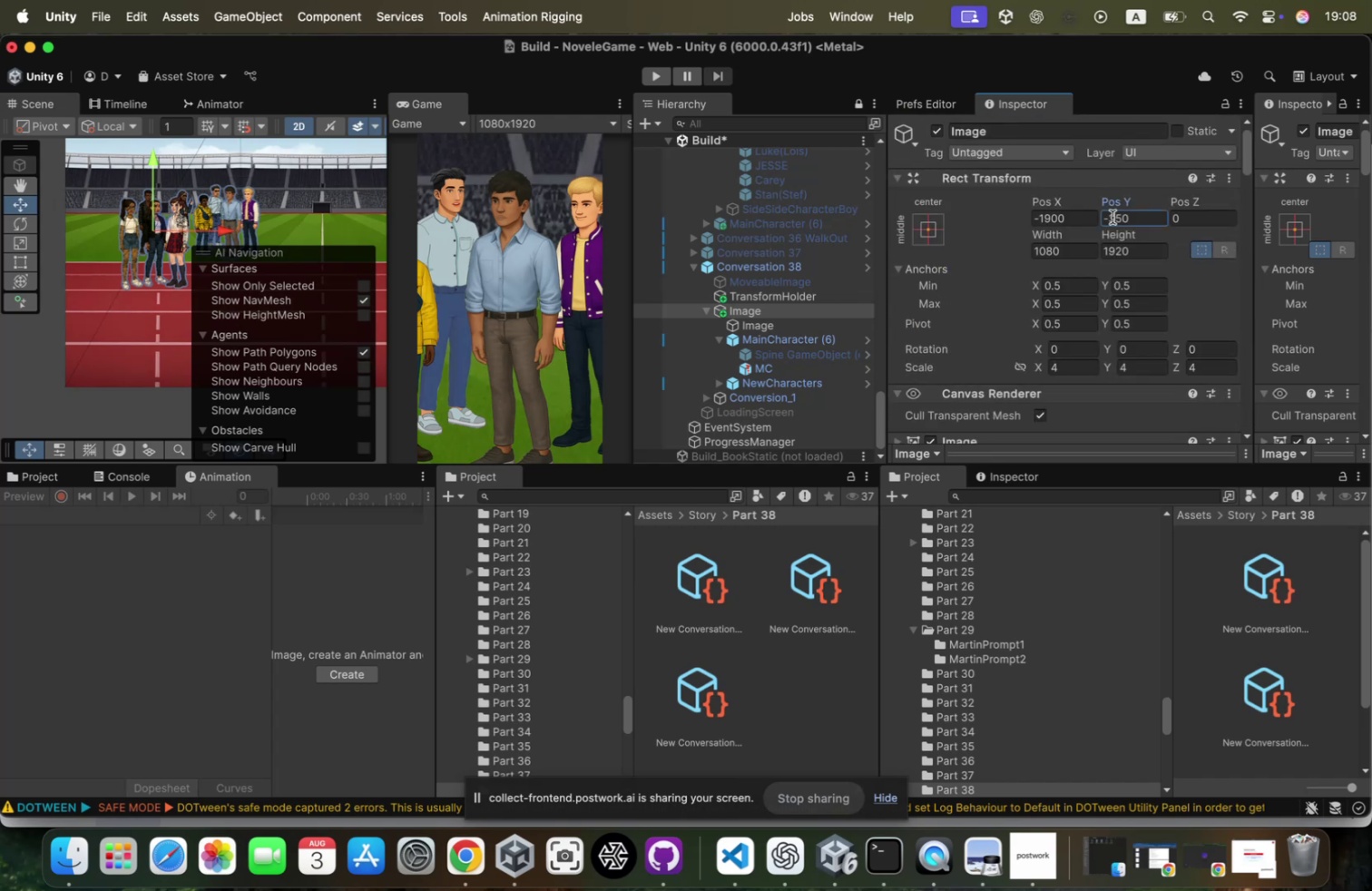 
key(Meta+CommandLeft)
 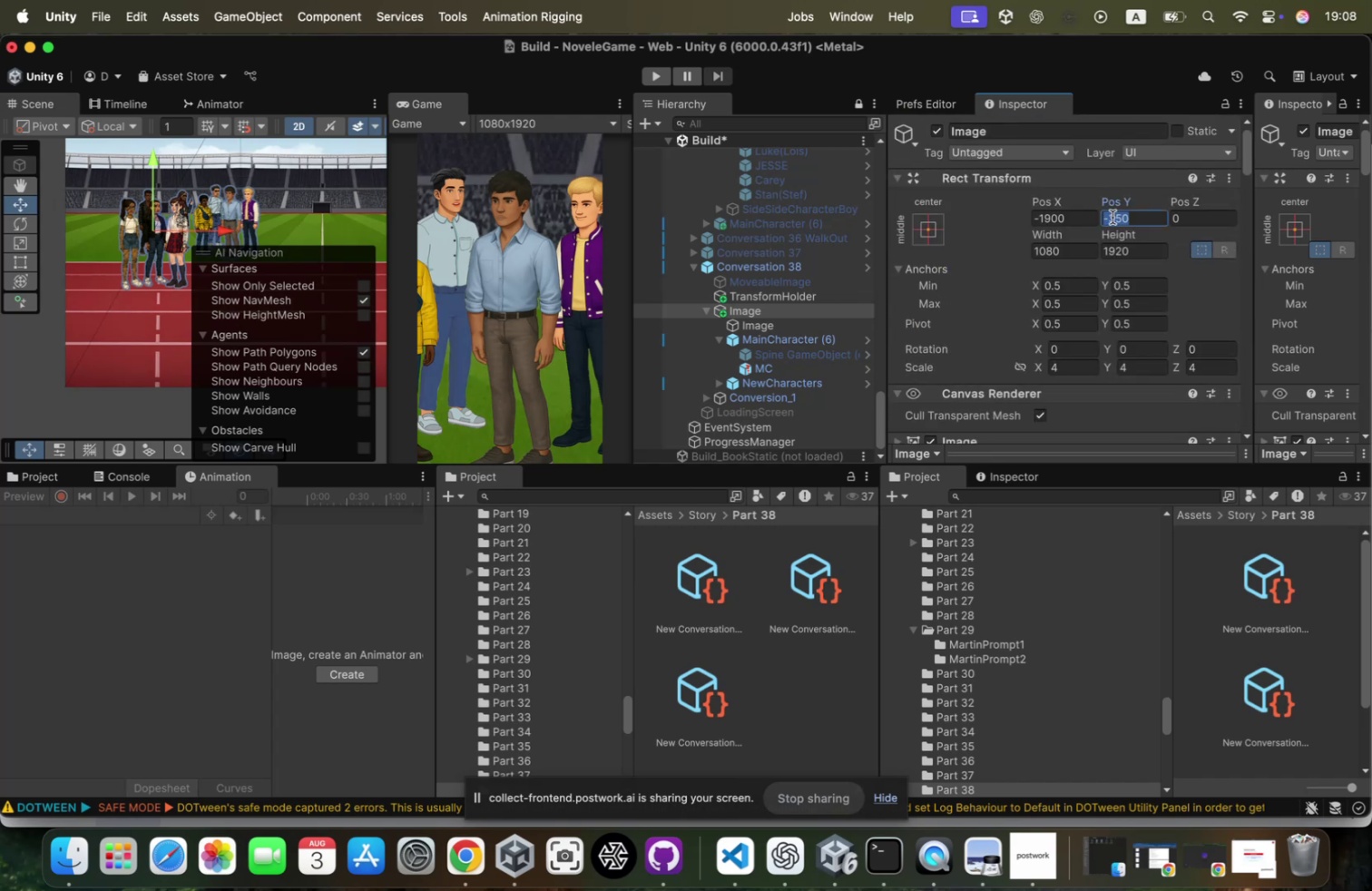 
key(Meta+C)
 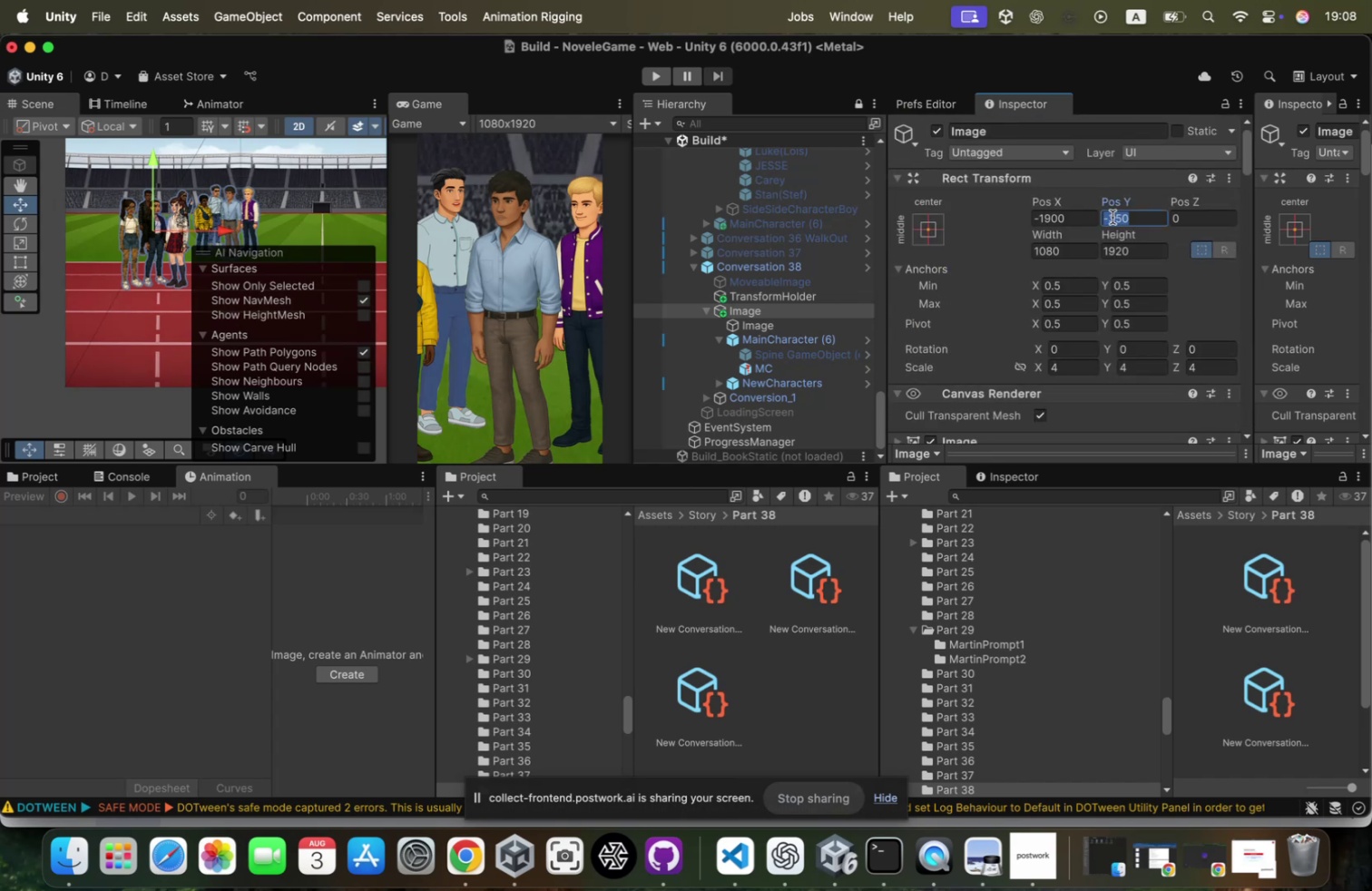 
scroll: coordinate [1112, 217], scroll_direction: down, amount: 100.0
 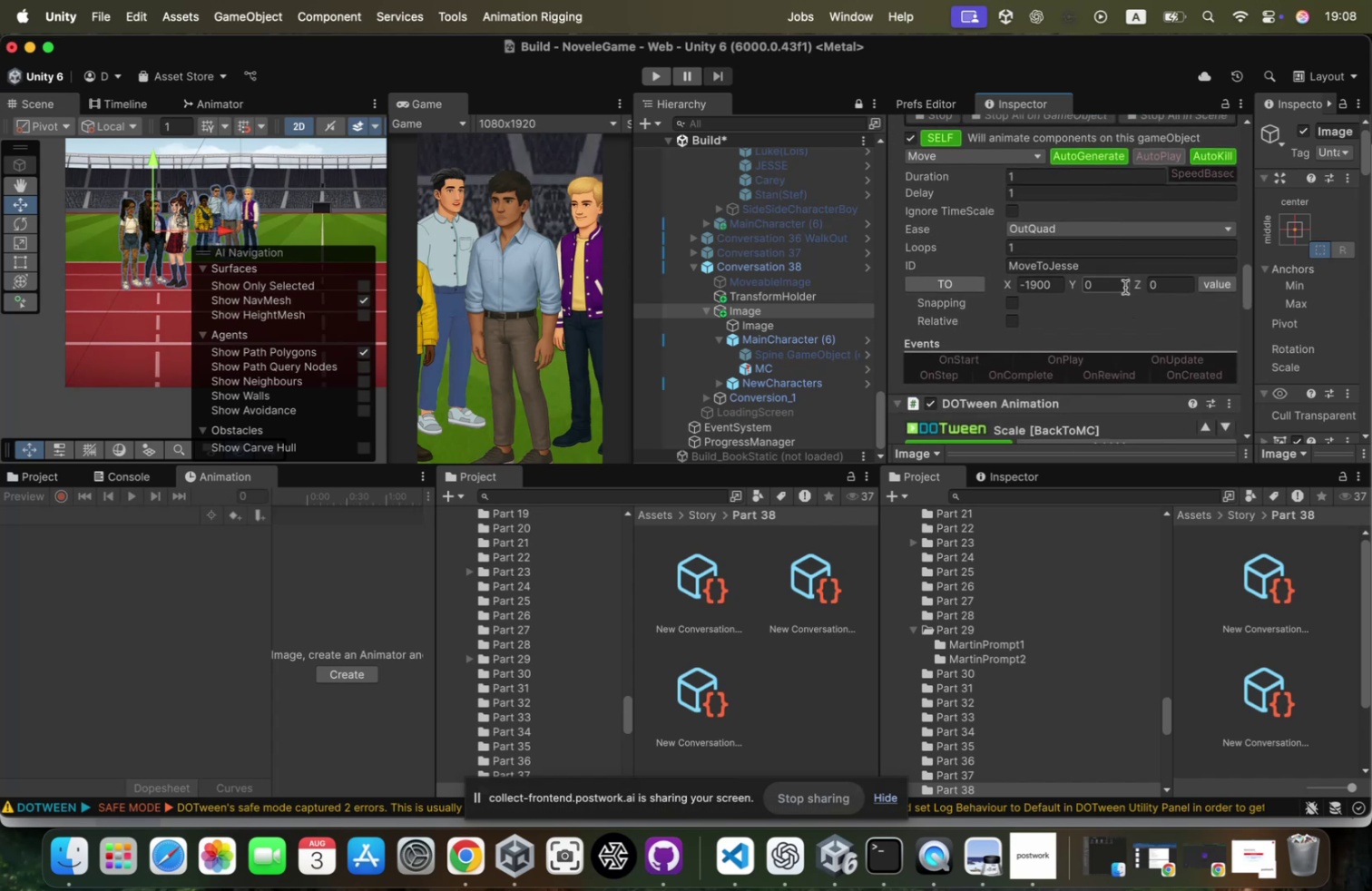 
left_click([1125, 287])
 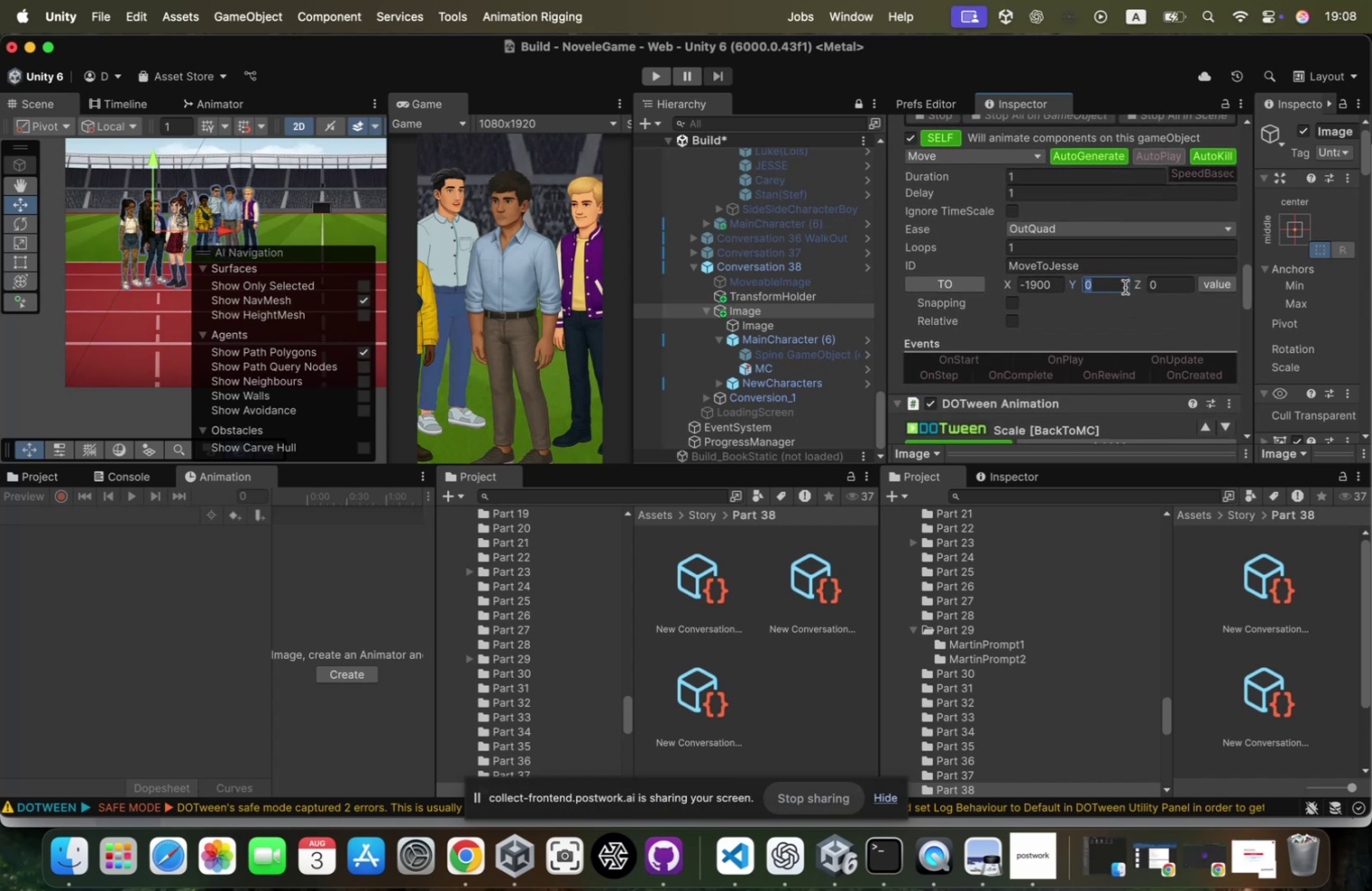 
key(Meta+CommandLeft)
 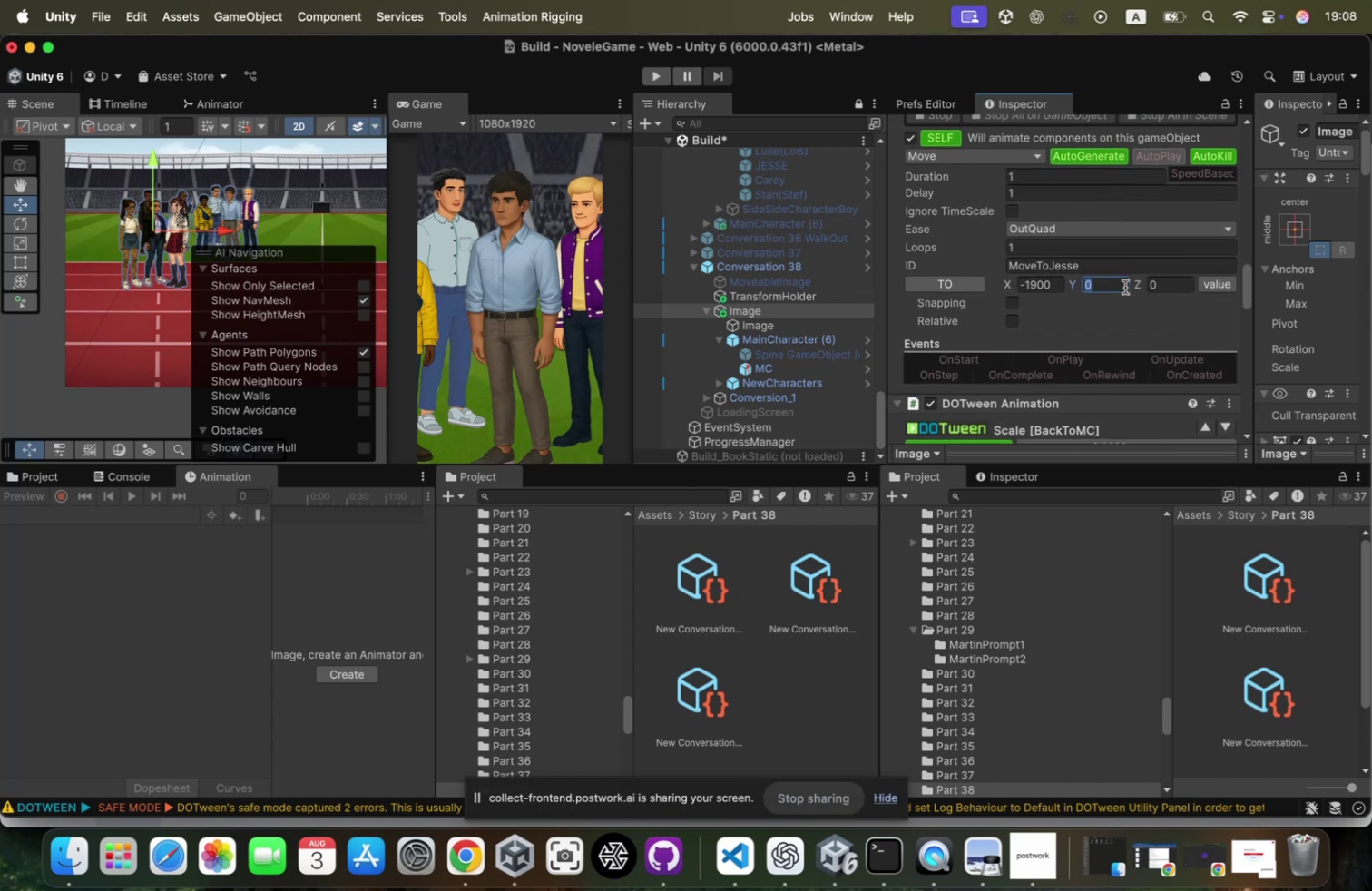 
key(Meta+V)
 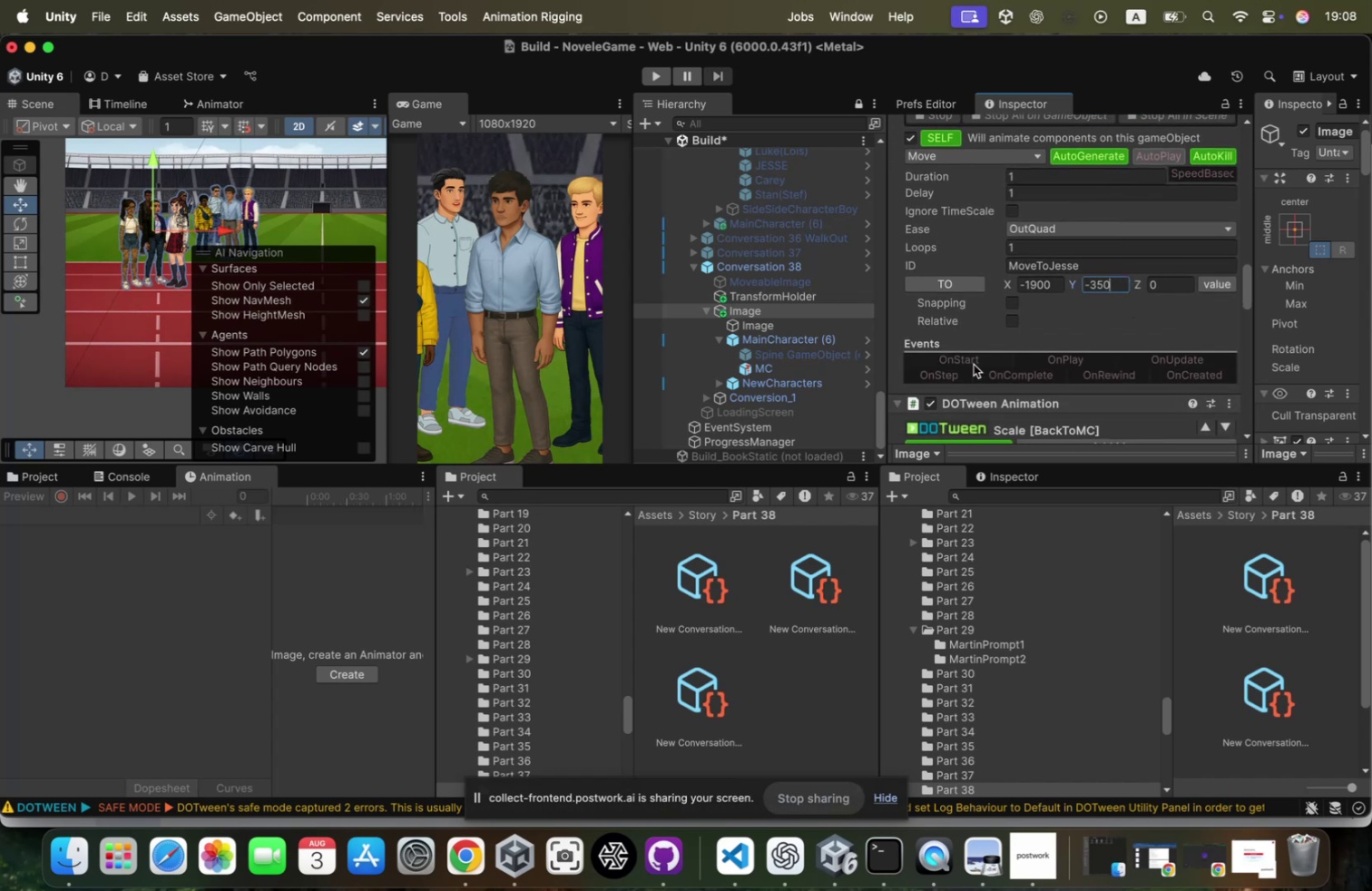 
left_click([975, 361])
 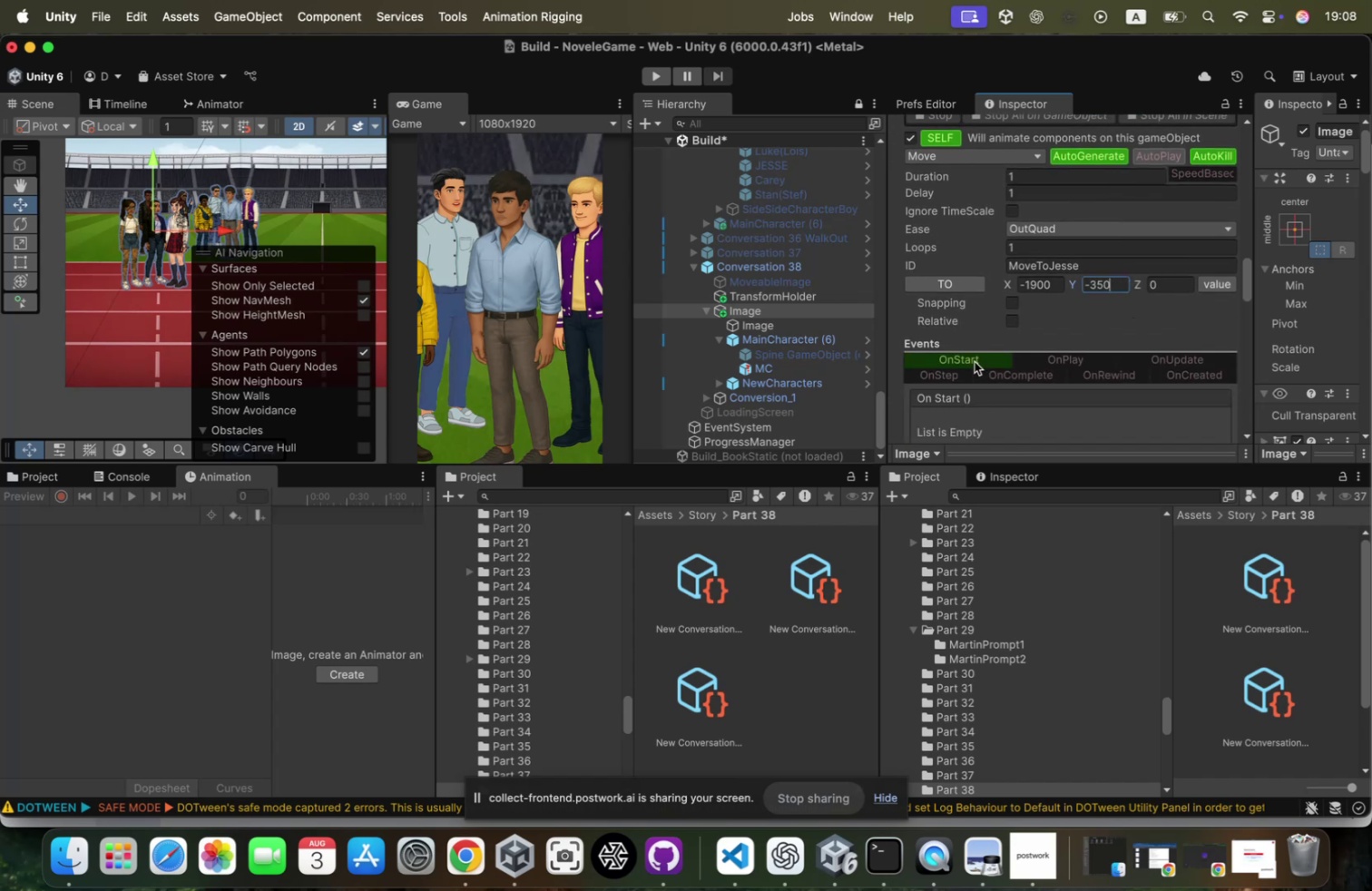 
scroll: coordinate [975, 359], scroll_direction: down, amount: 28.0
 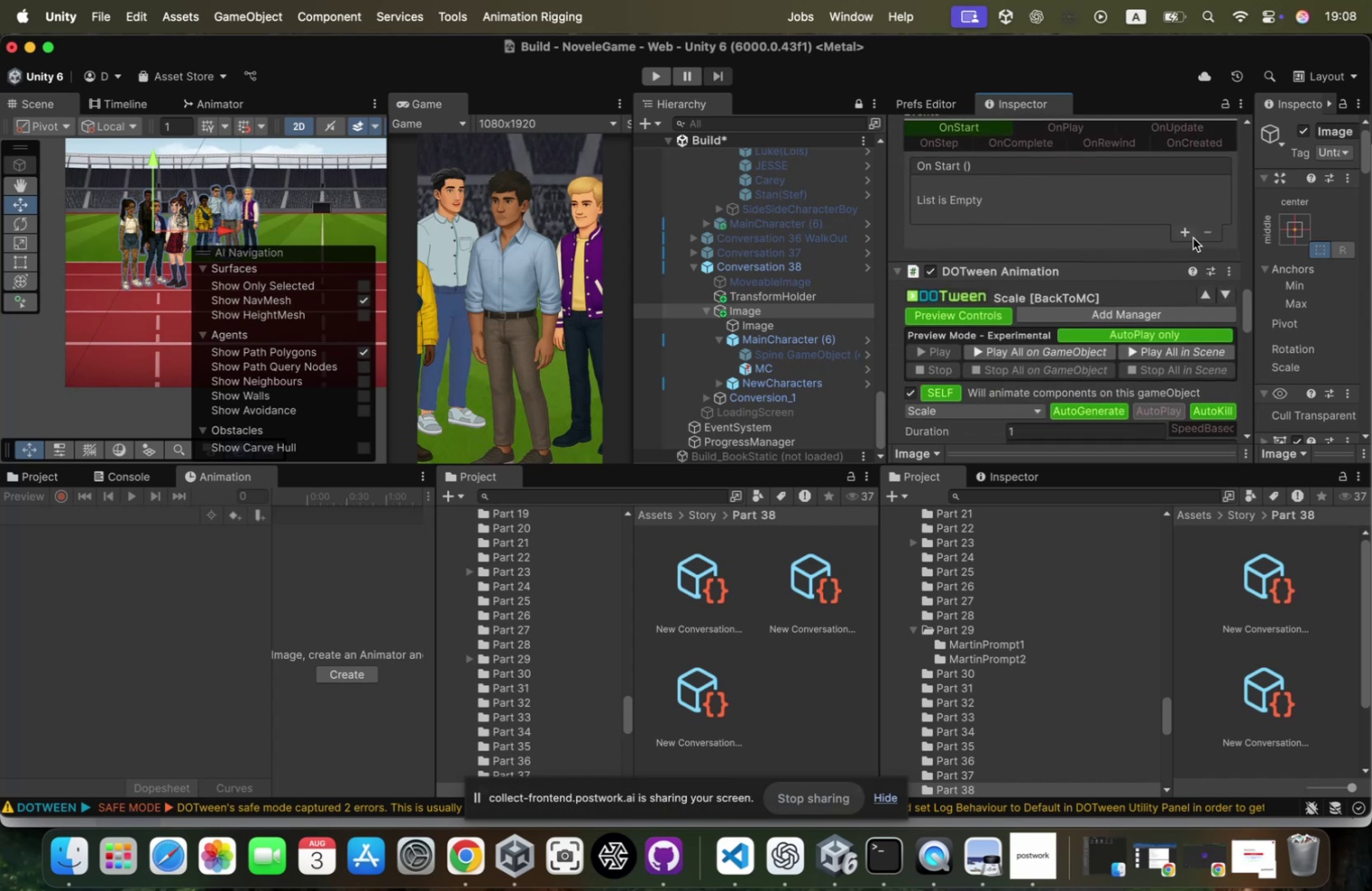 
left_click([1193, 237])
 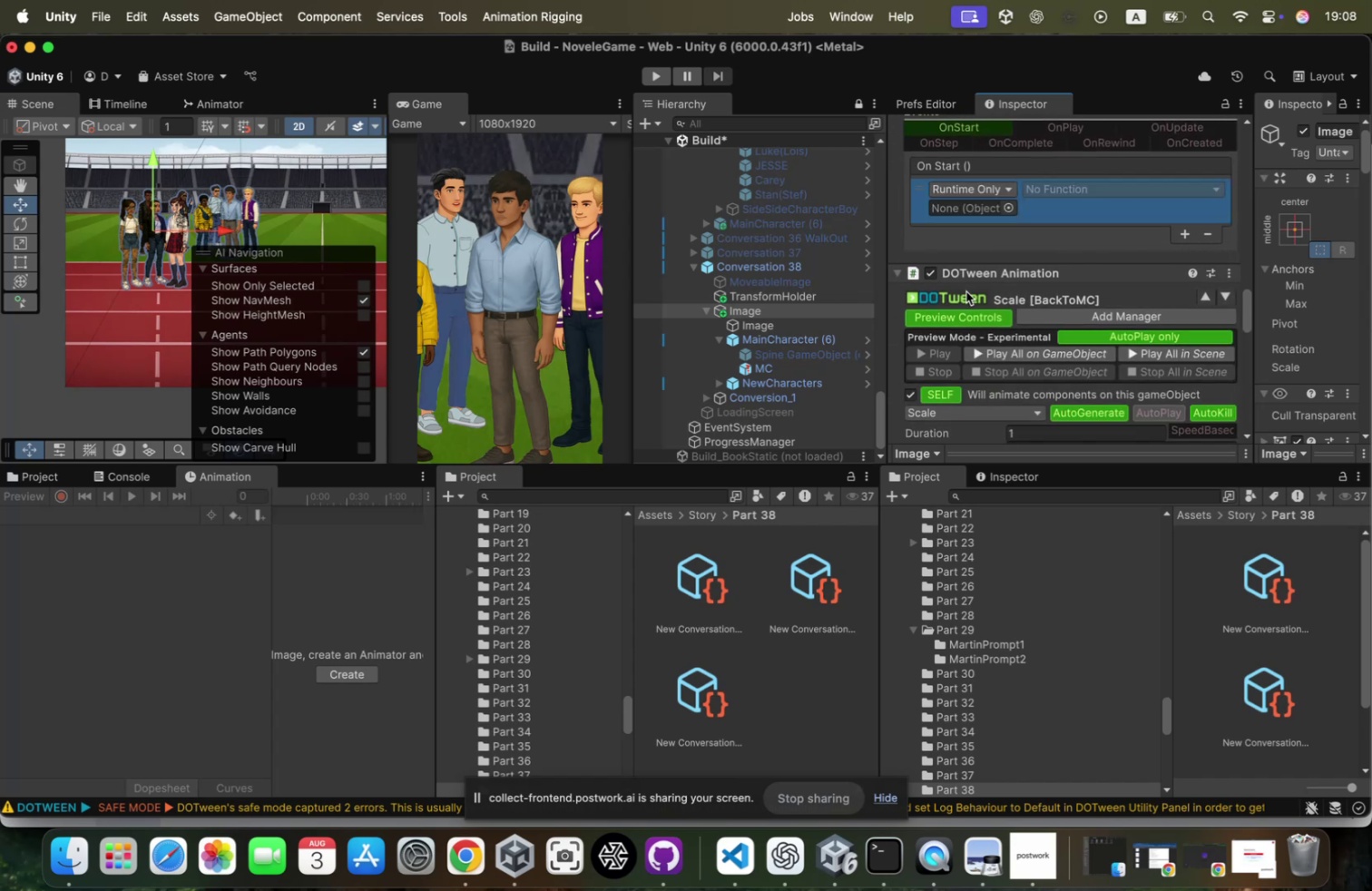 
left_click_drag(start_coordinate=[969, 275], to_coordinate=[965, 202])
 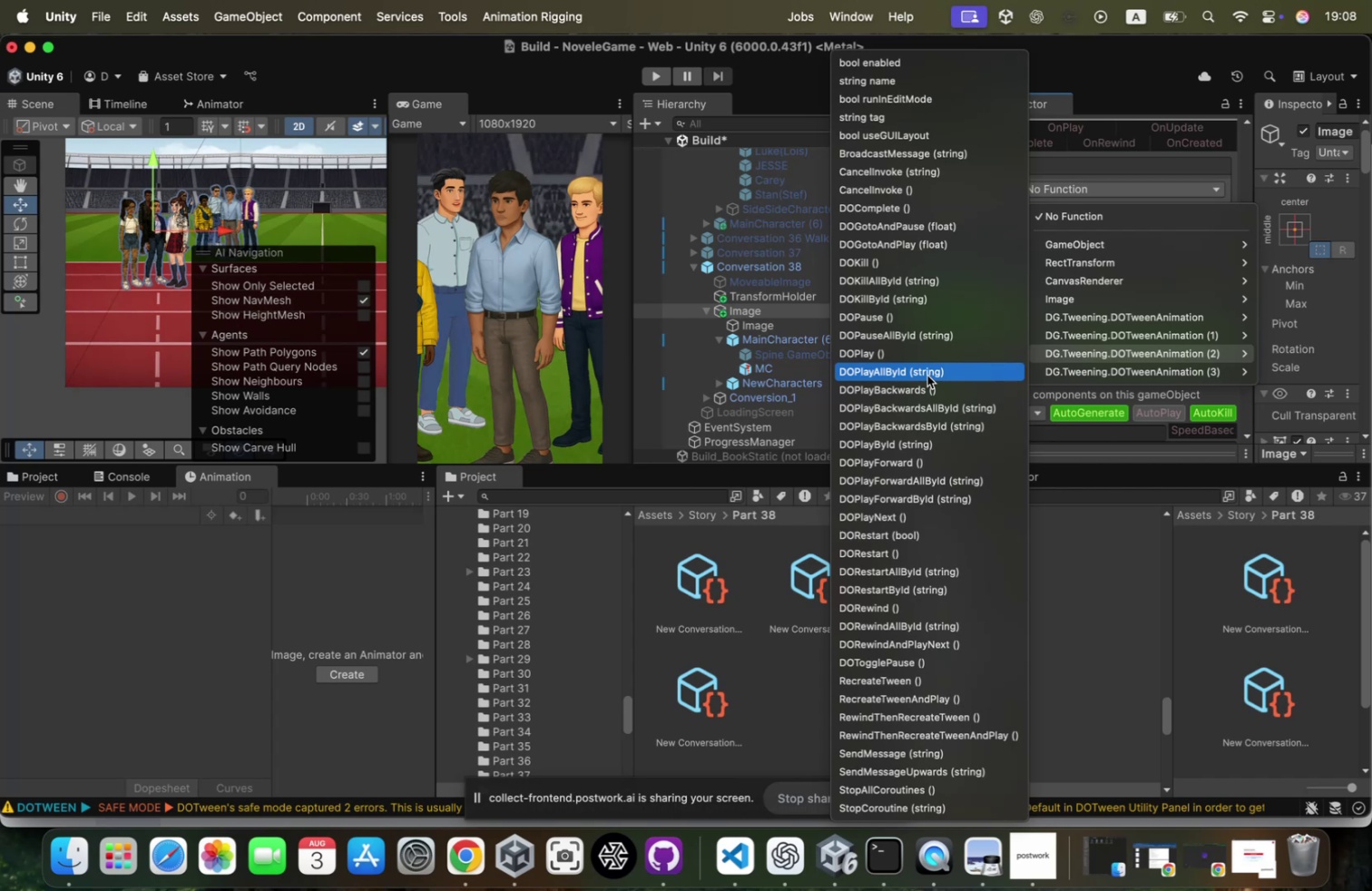 
wait(5.33)
 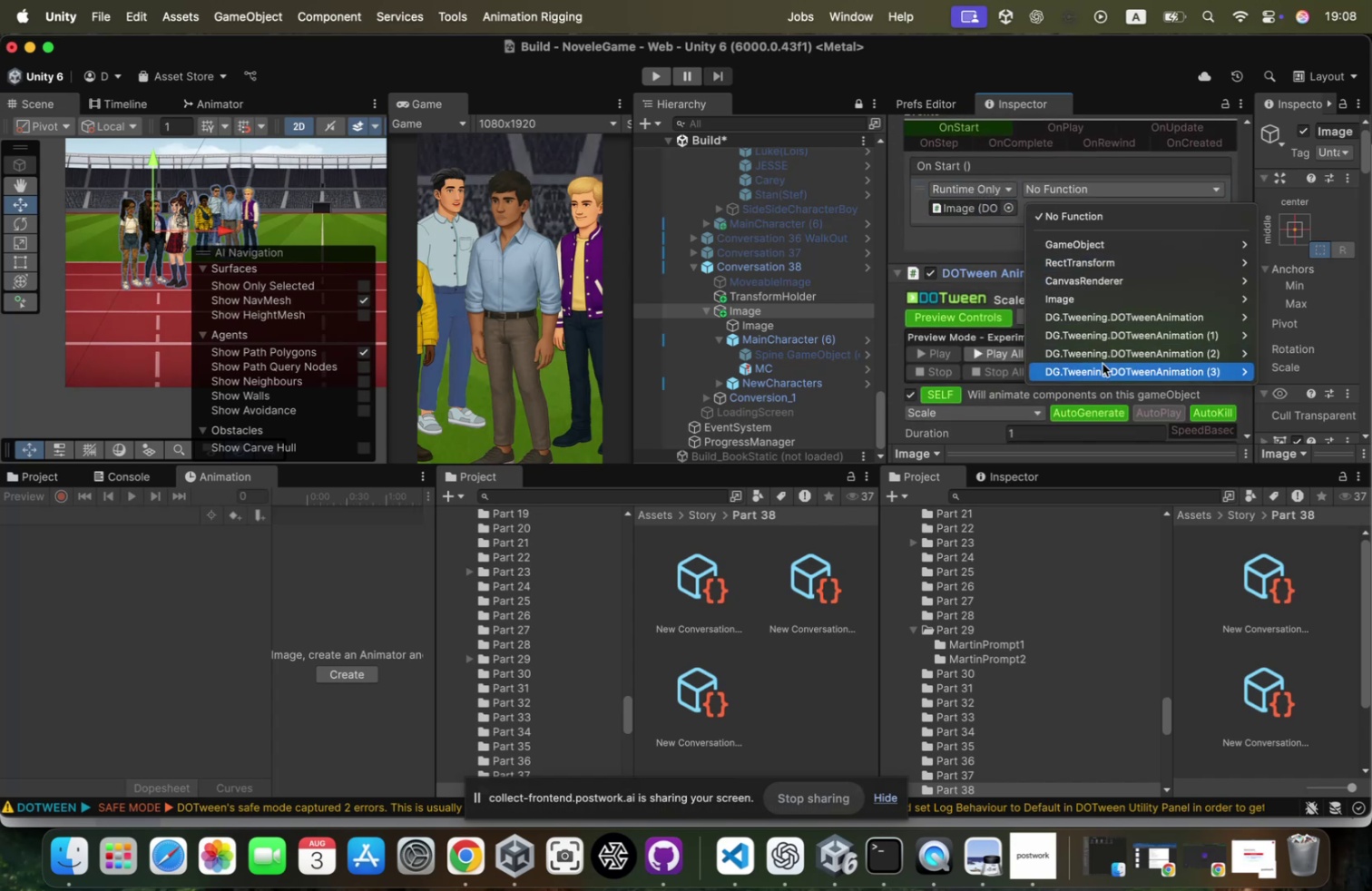 
left_click([927, 375])
 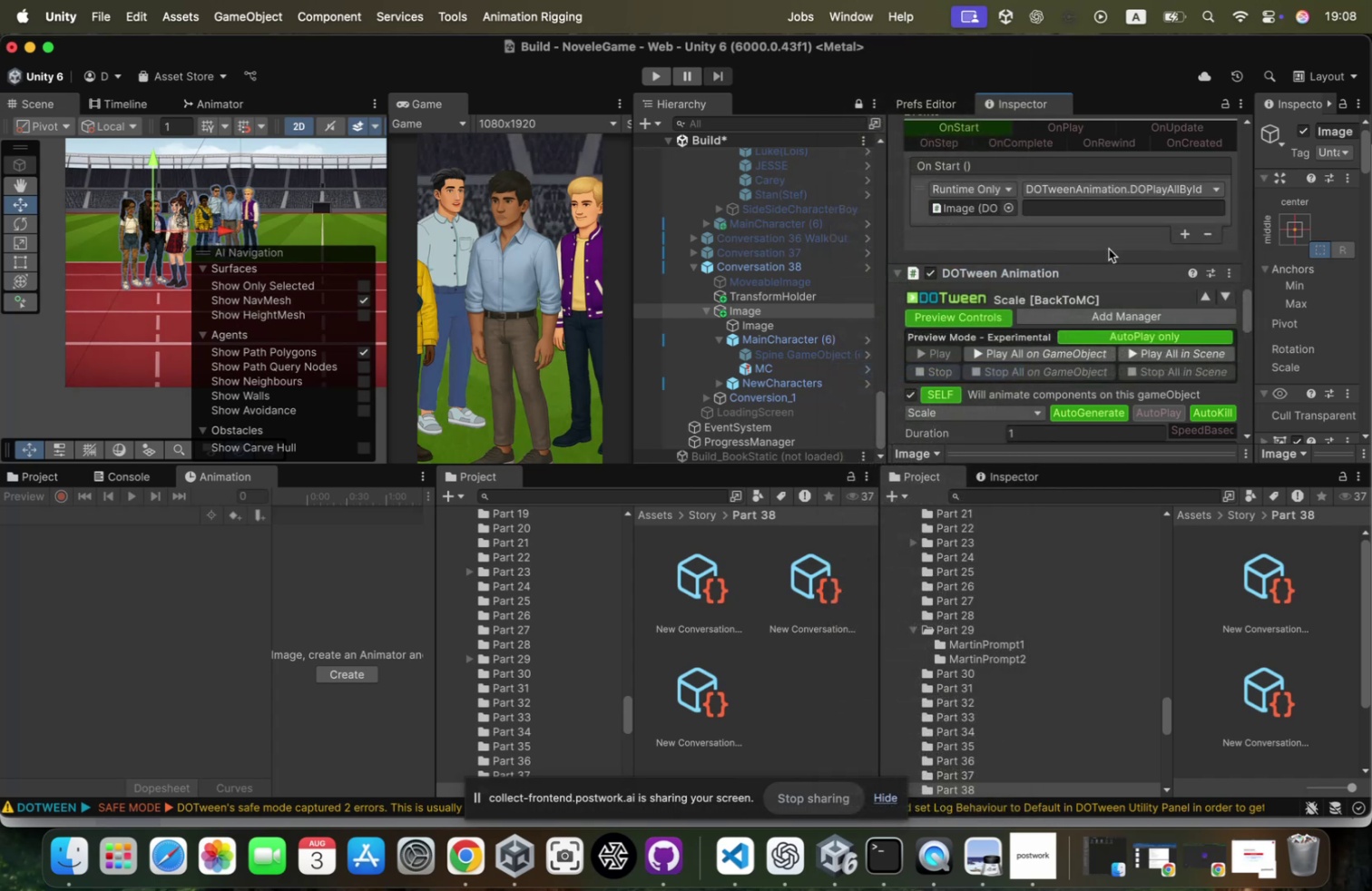 
scroll: coordinate [1063, 298], scroll_direction: down, amount: 80.0
 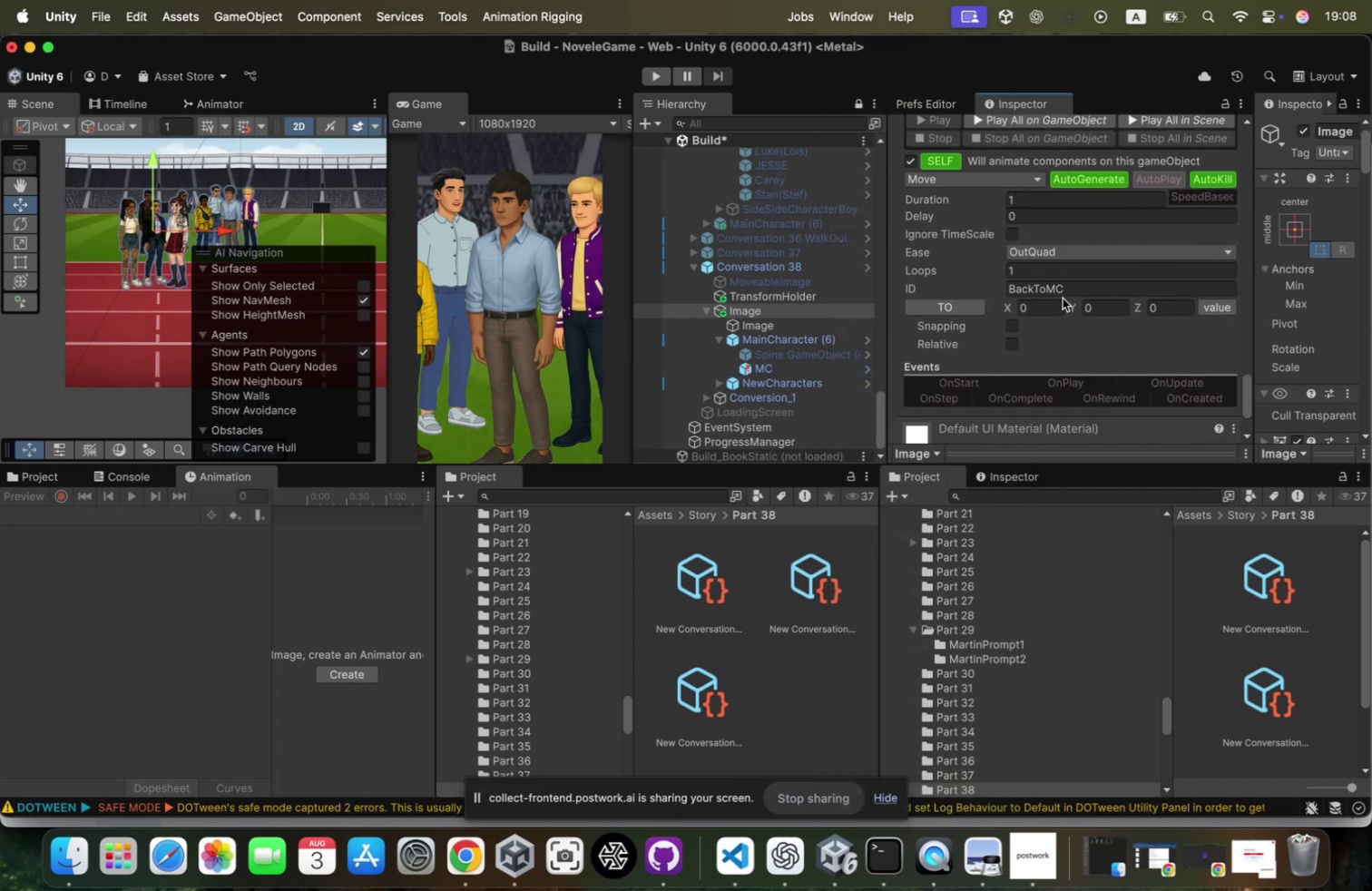 
scroll: coordinate [1063, 298], scroll_direction: up, amount: 60.0
 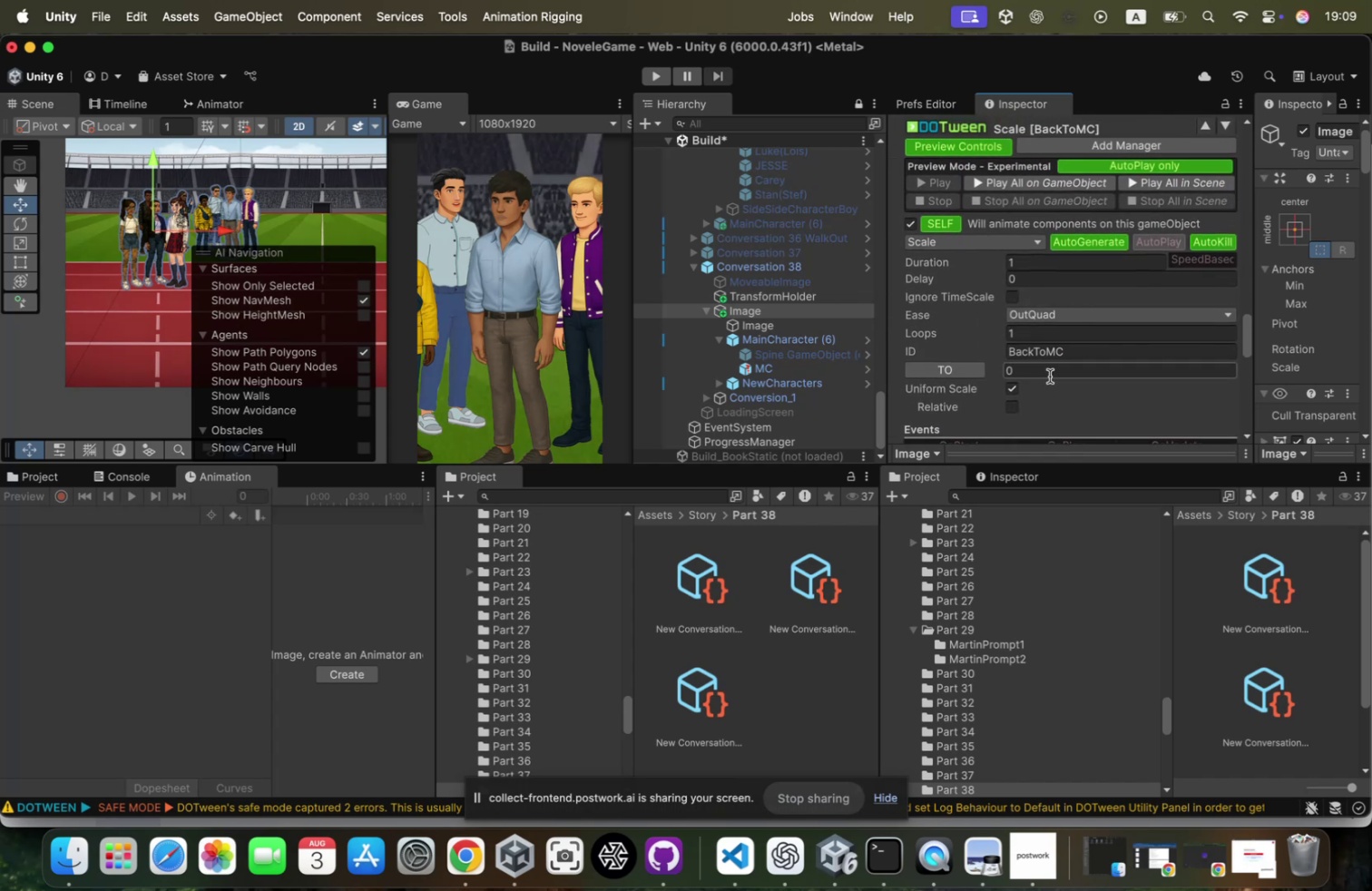 
left_click([1050, 374])
 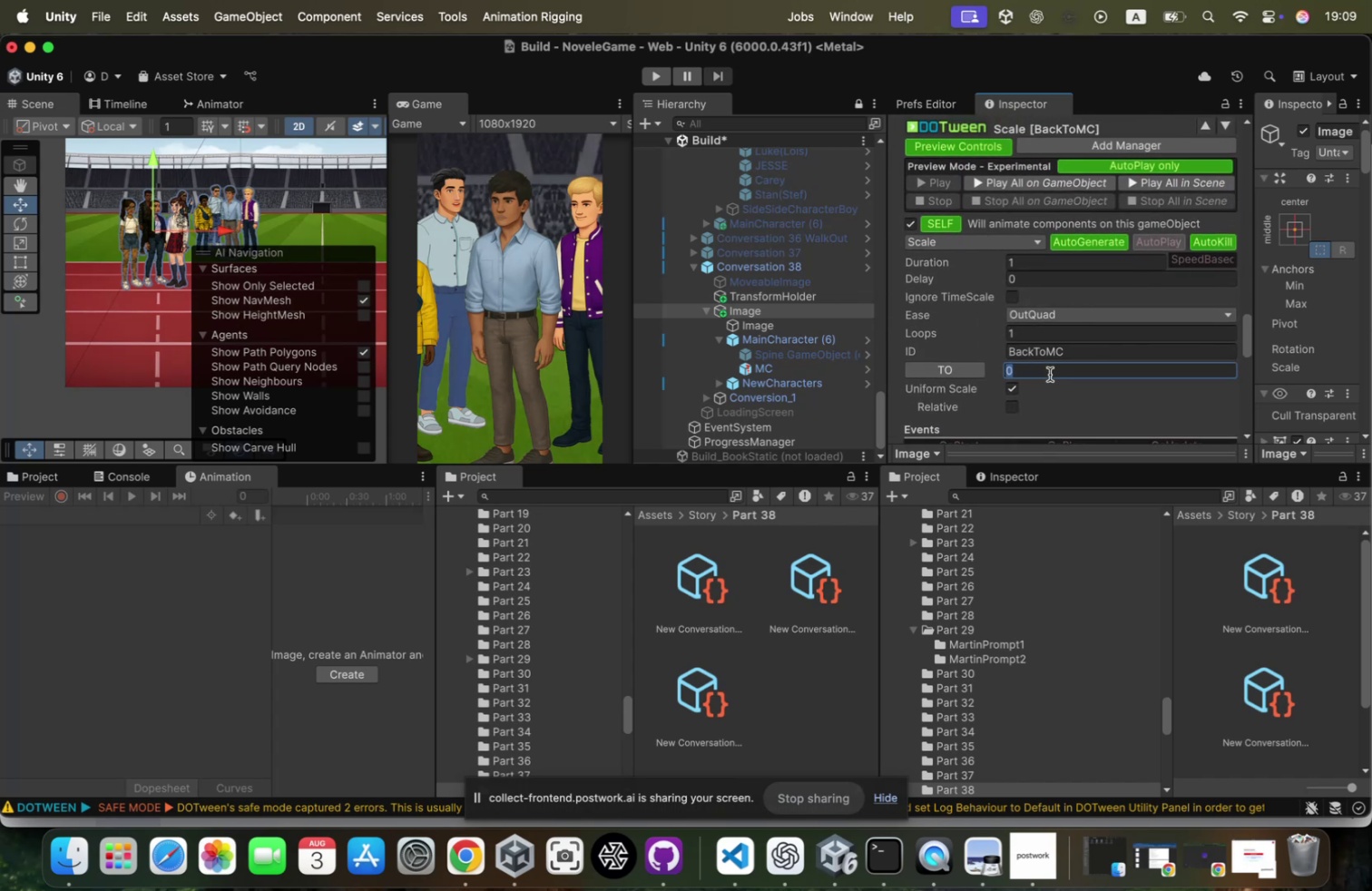 
key(3)
 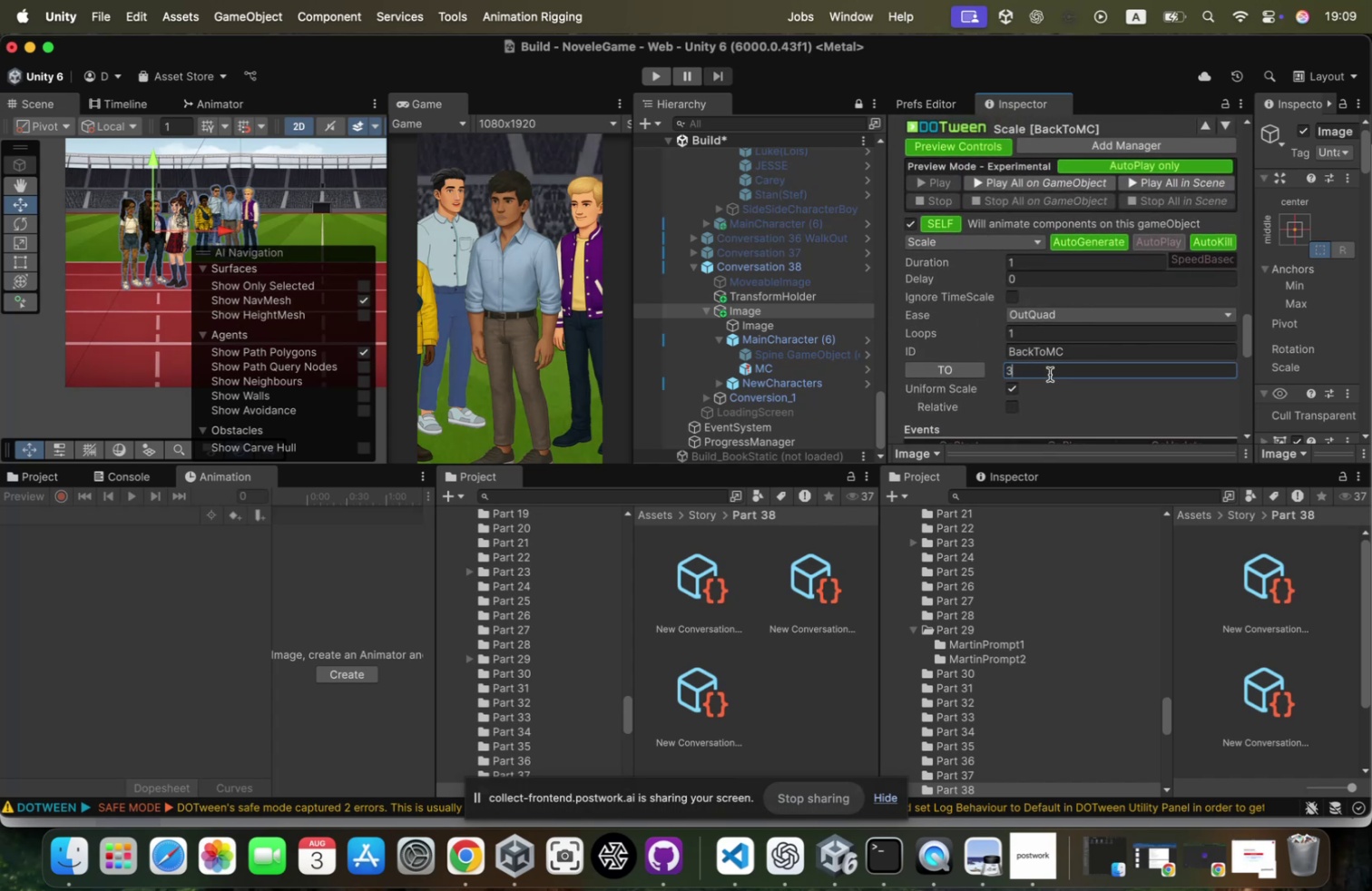 
key(Period)
 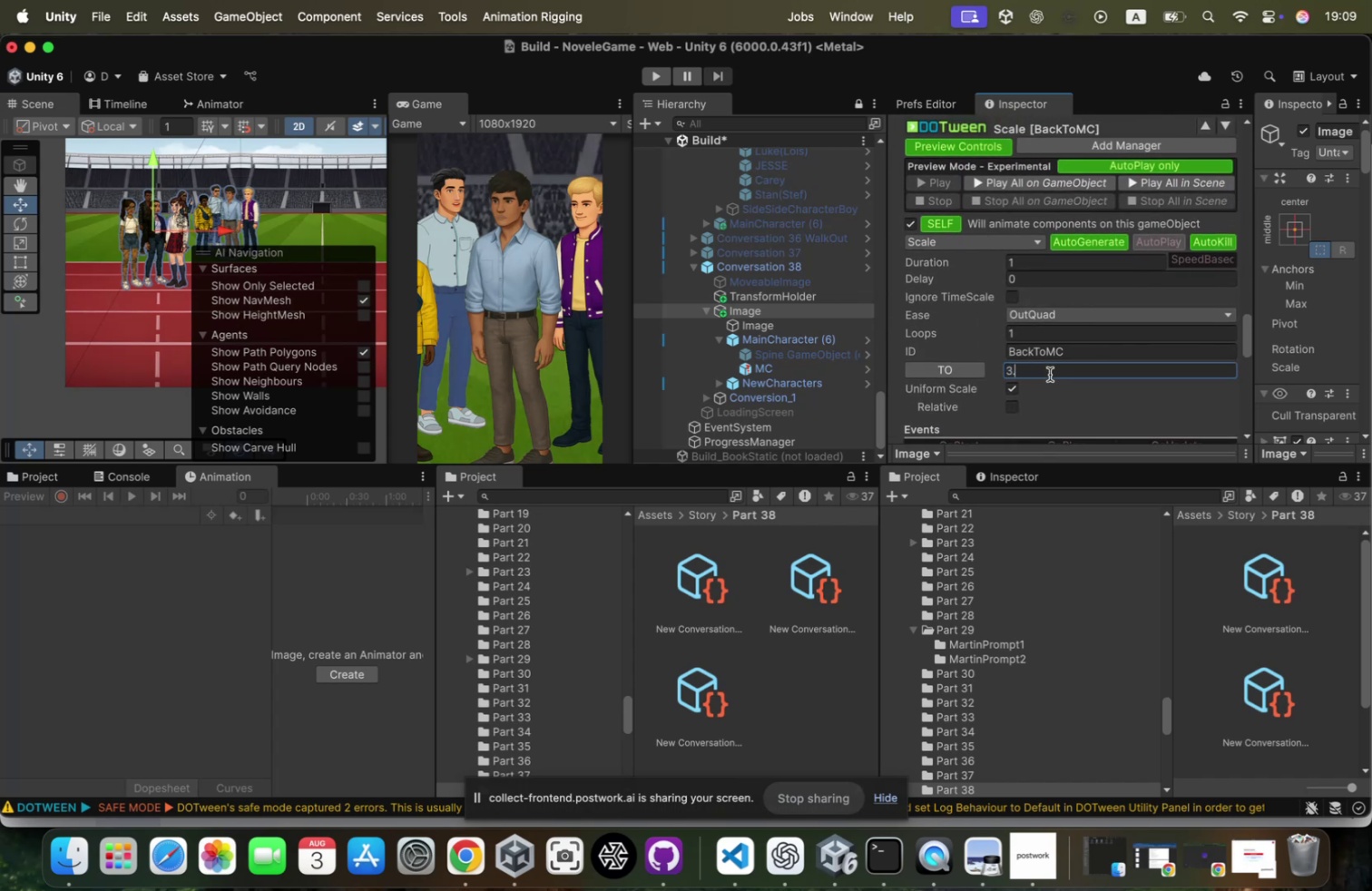 
key(5)
 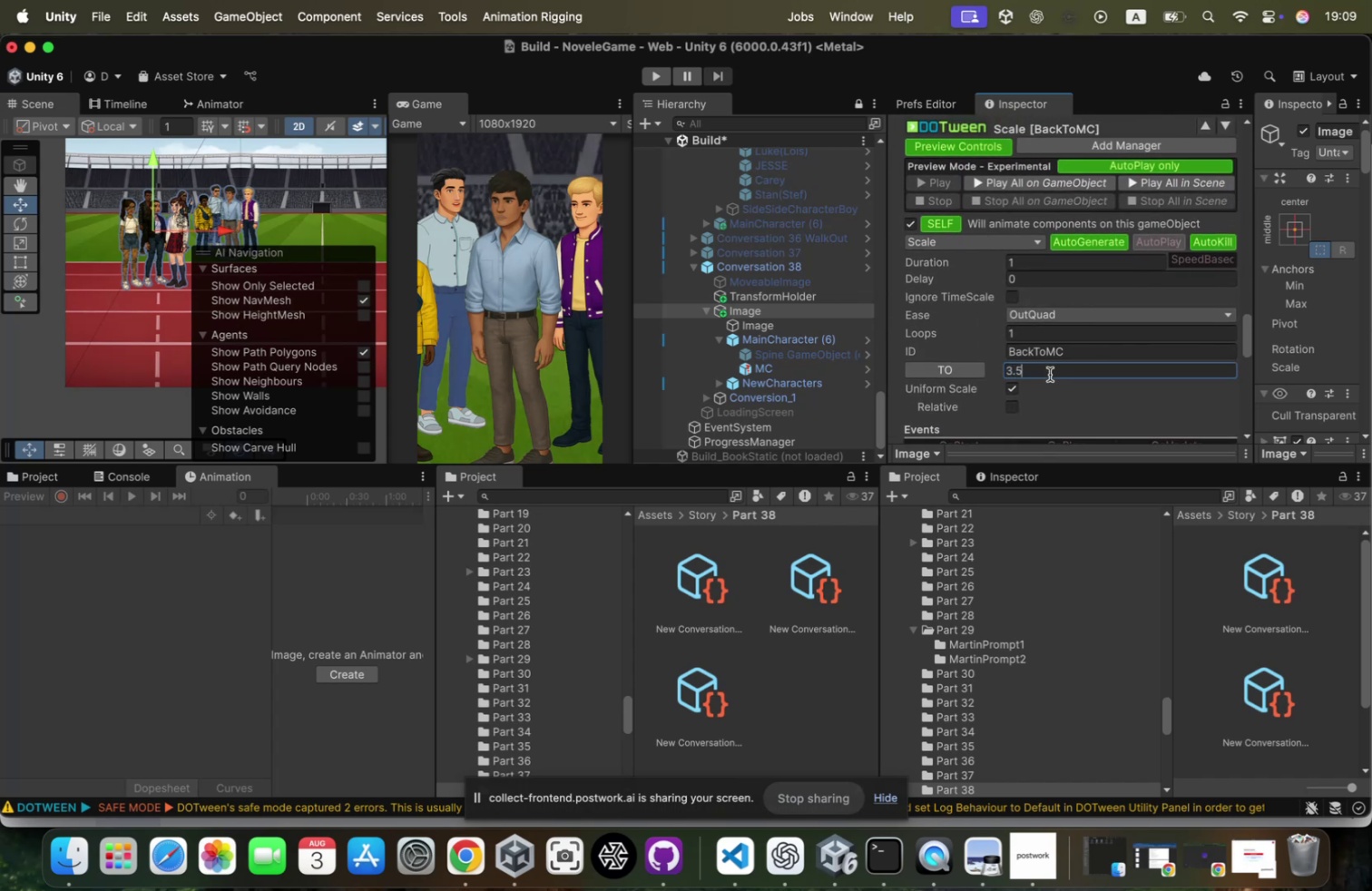 
scroll: coordinate [1050, 374], scroll_direction: up, amount: 185.0
 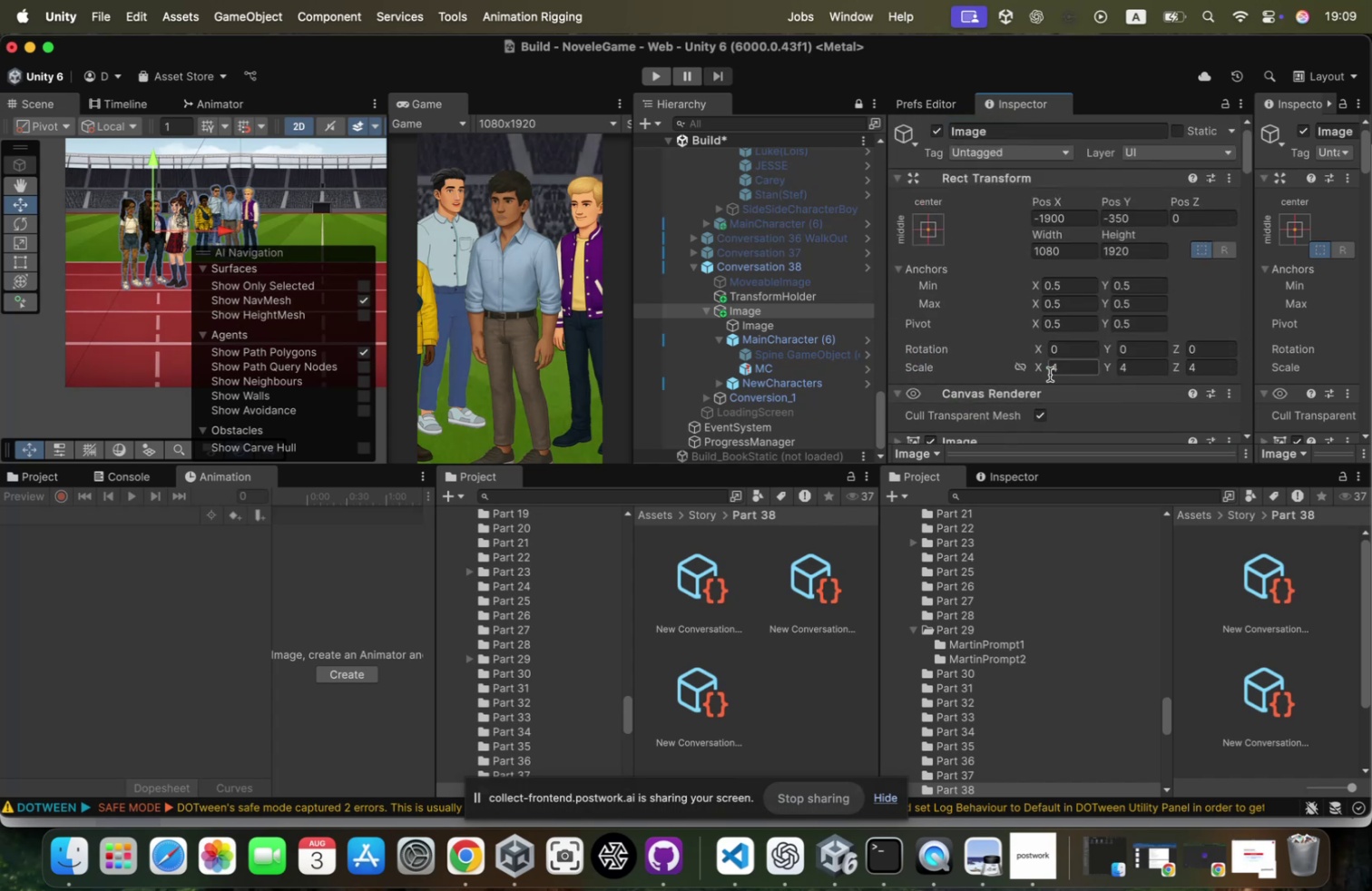 
scroll: coordinate [1050, 374], scroll_direction: down, amount: 149.0
 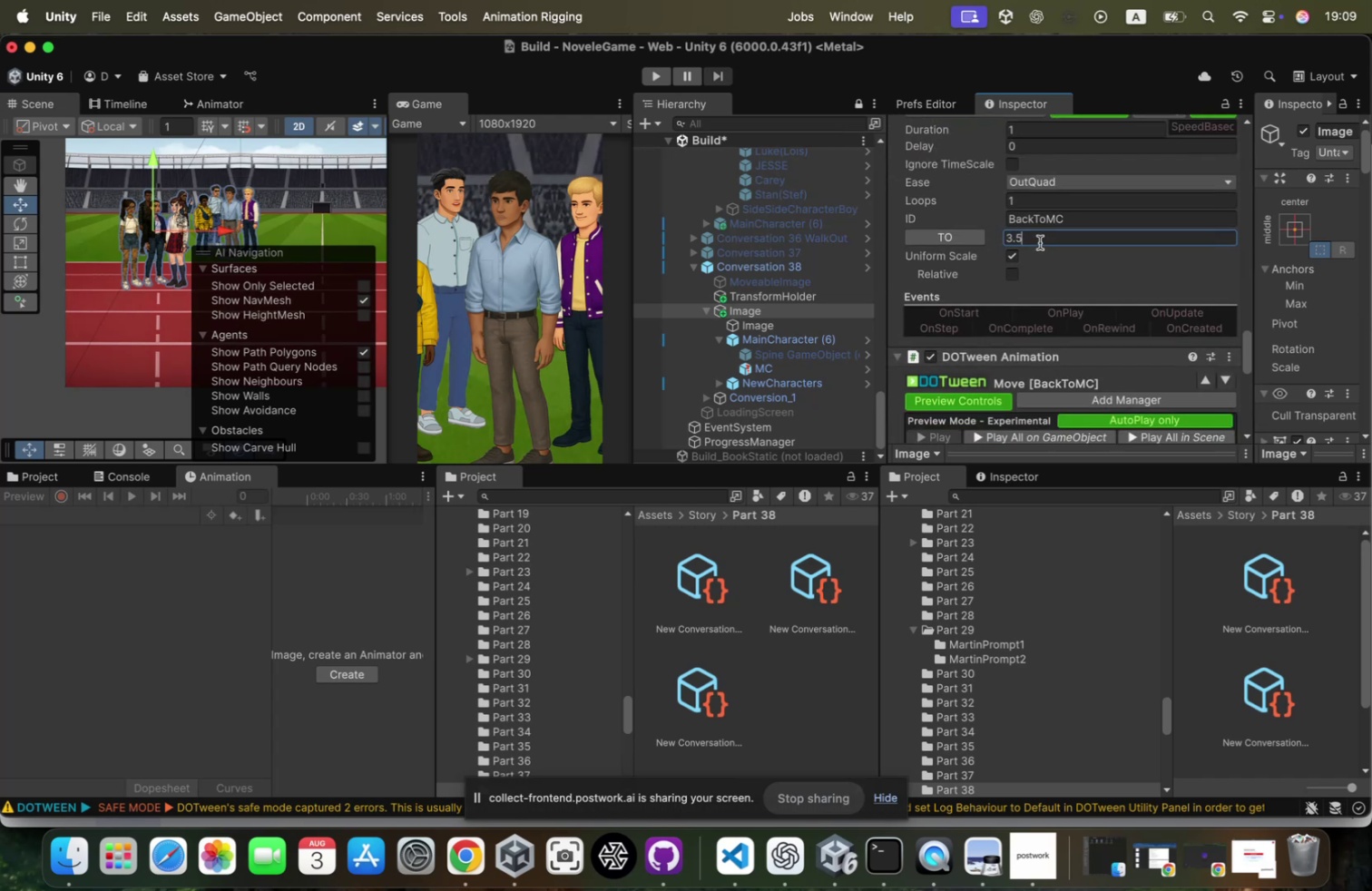 
left_click_drag(start_coordinate=[1040, 242], to_coordinate=[917, 239])
 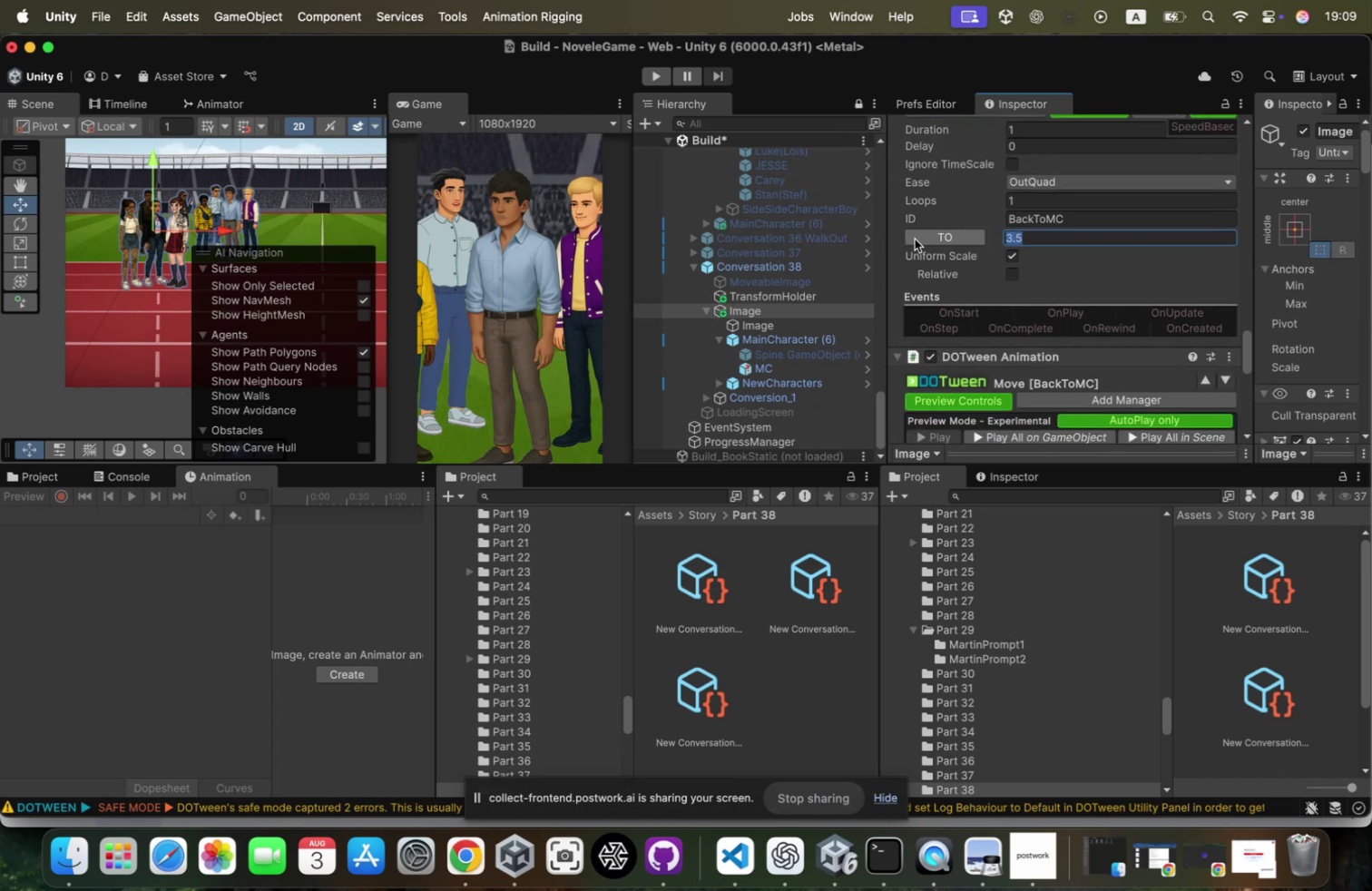 
key(4)
 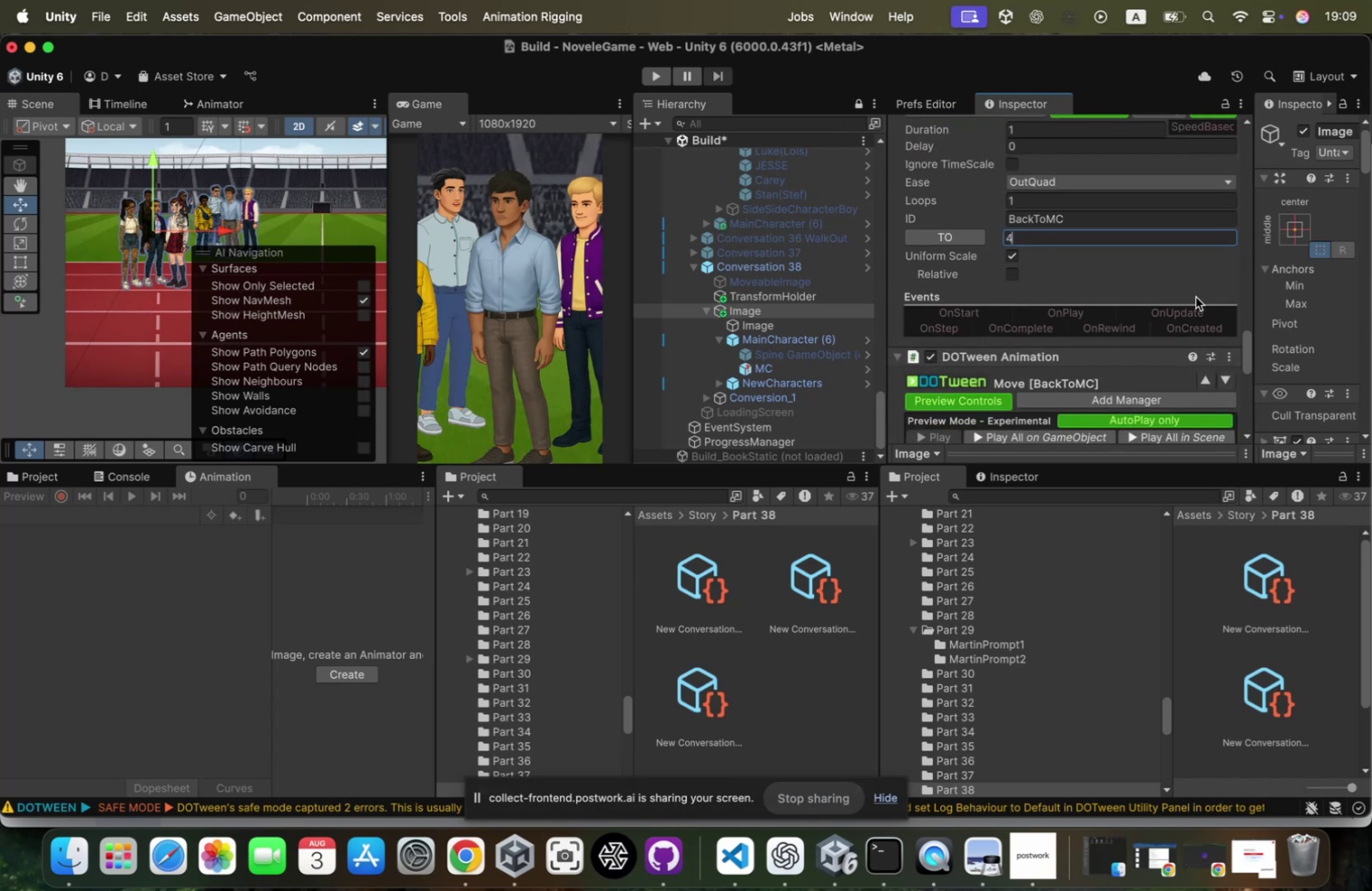 
scroll: coordinate [1156, 223], scroll_direction: up, amount: 25.0
 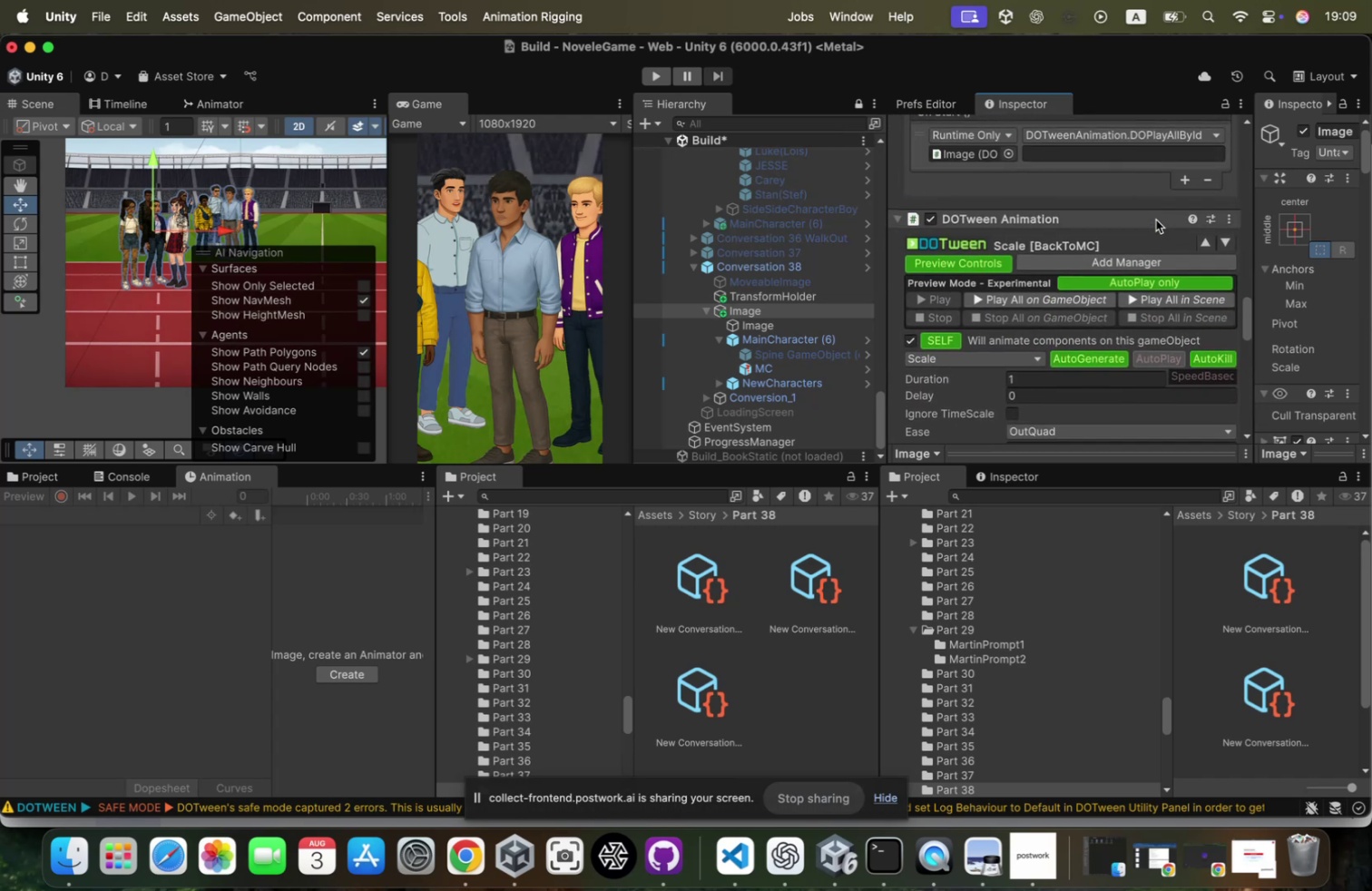 
scroll: coordinate [1156, 219], scroll_direction: down, amount: 17.0
 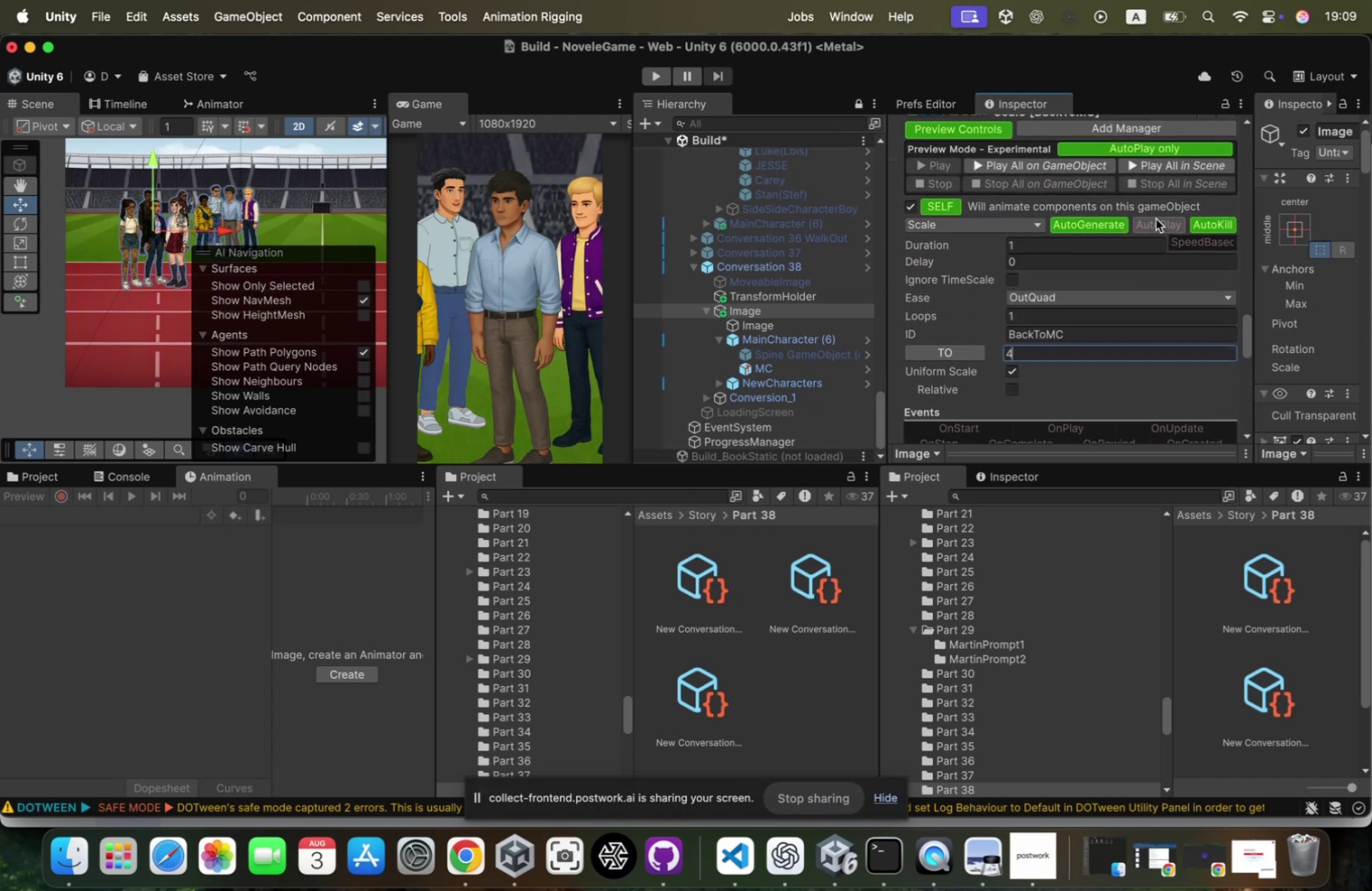 
scroll: coordinate [1156, 219], scroll_direction: up, amount: 10.0
 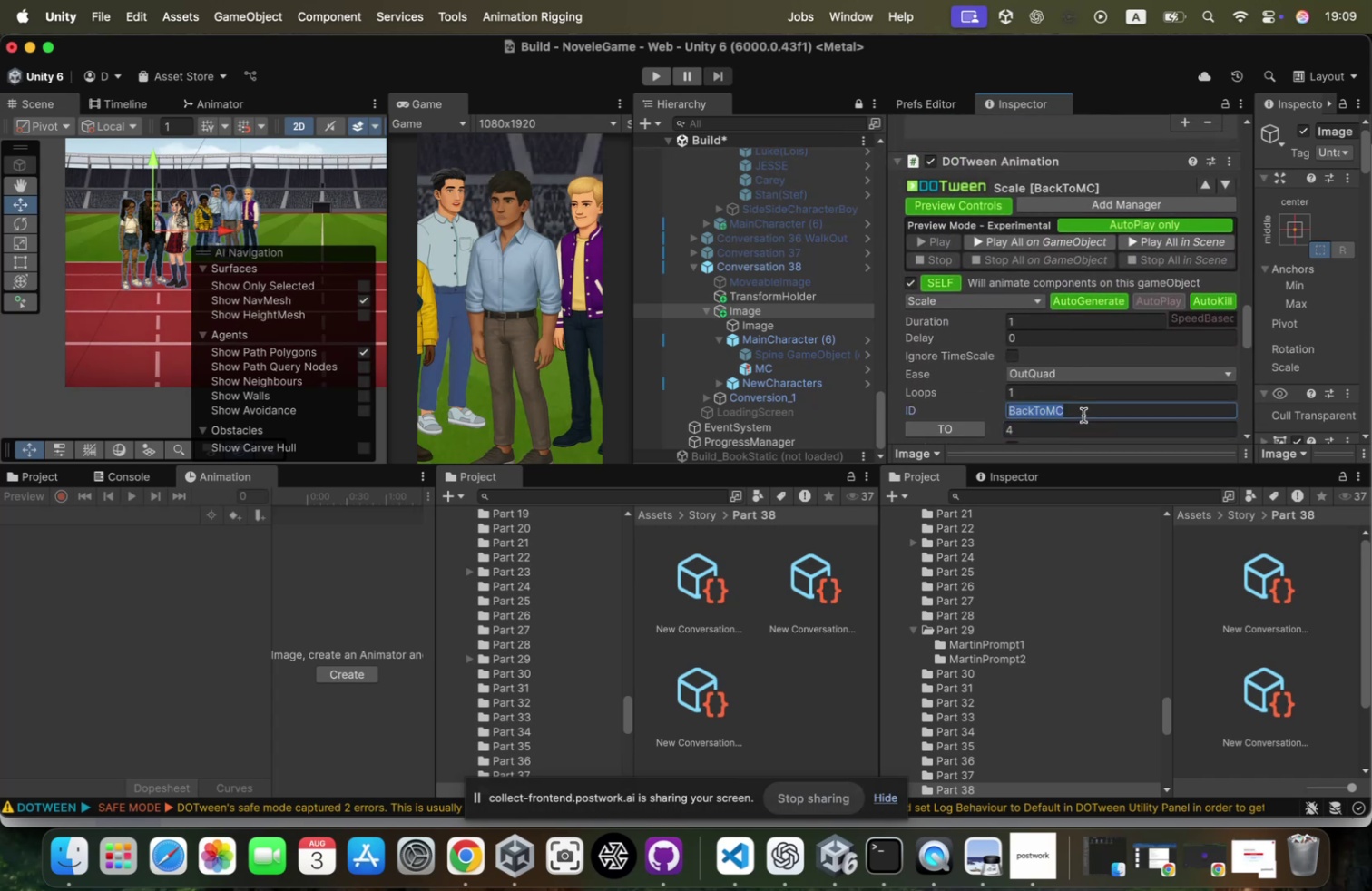 
type(ZoomJesse)
 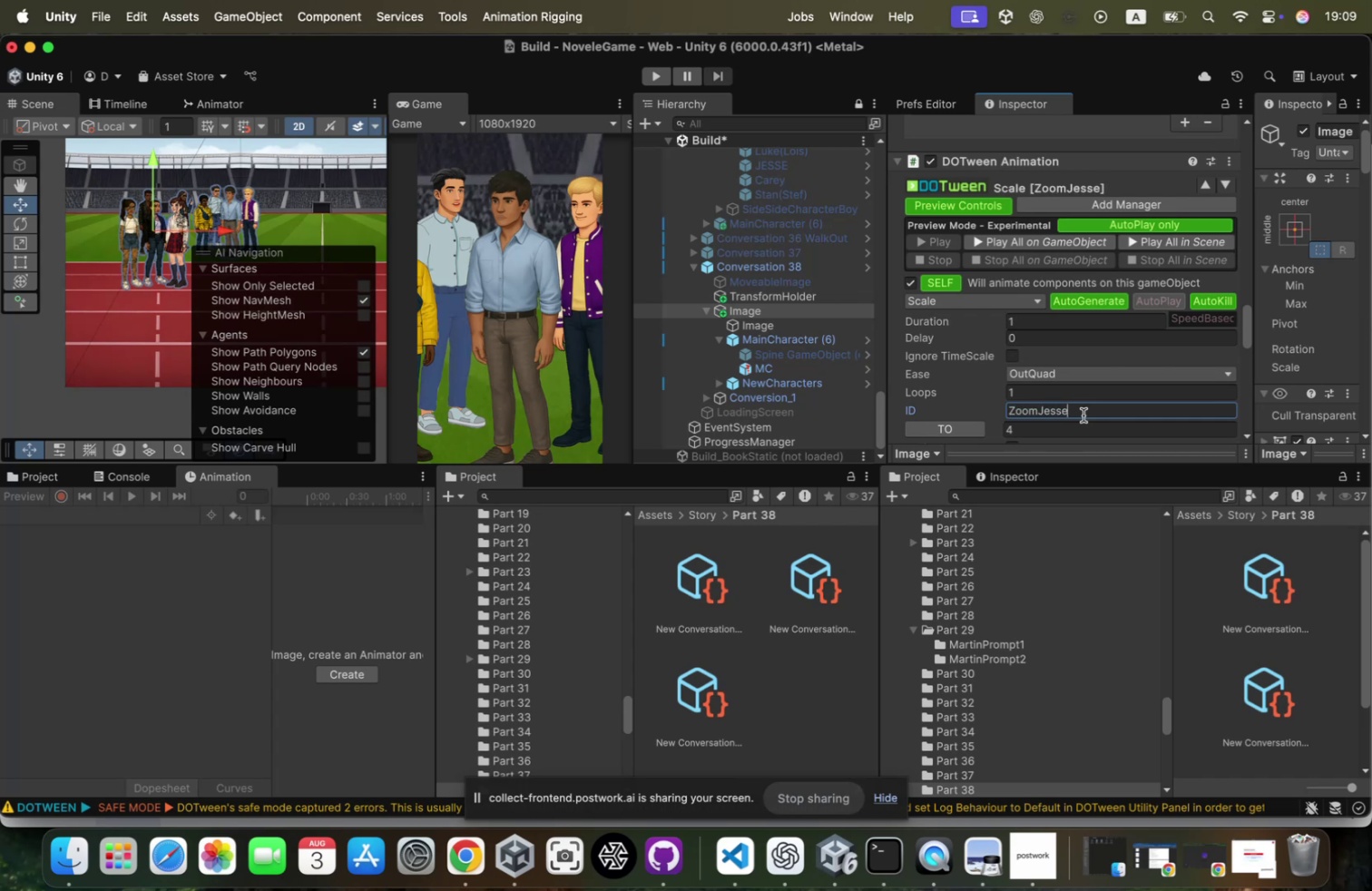 
key(Meta+A)
 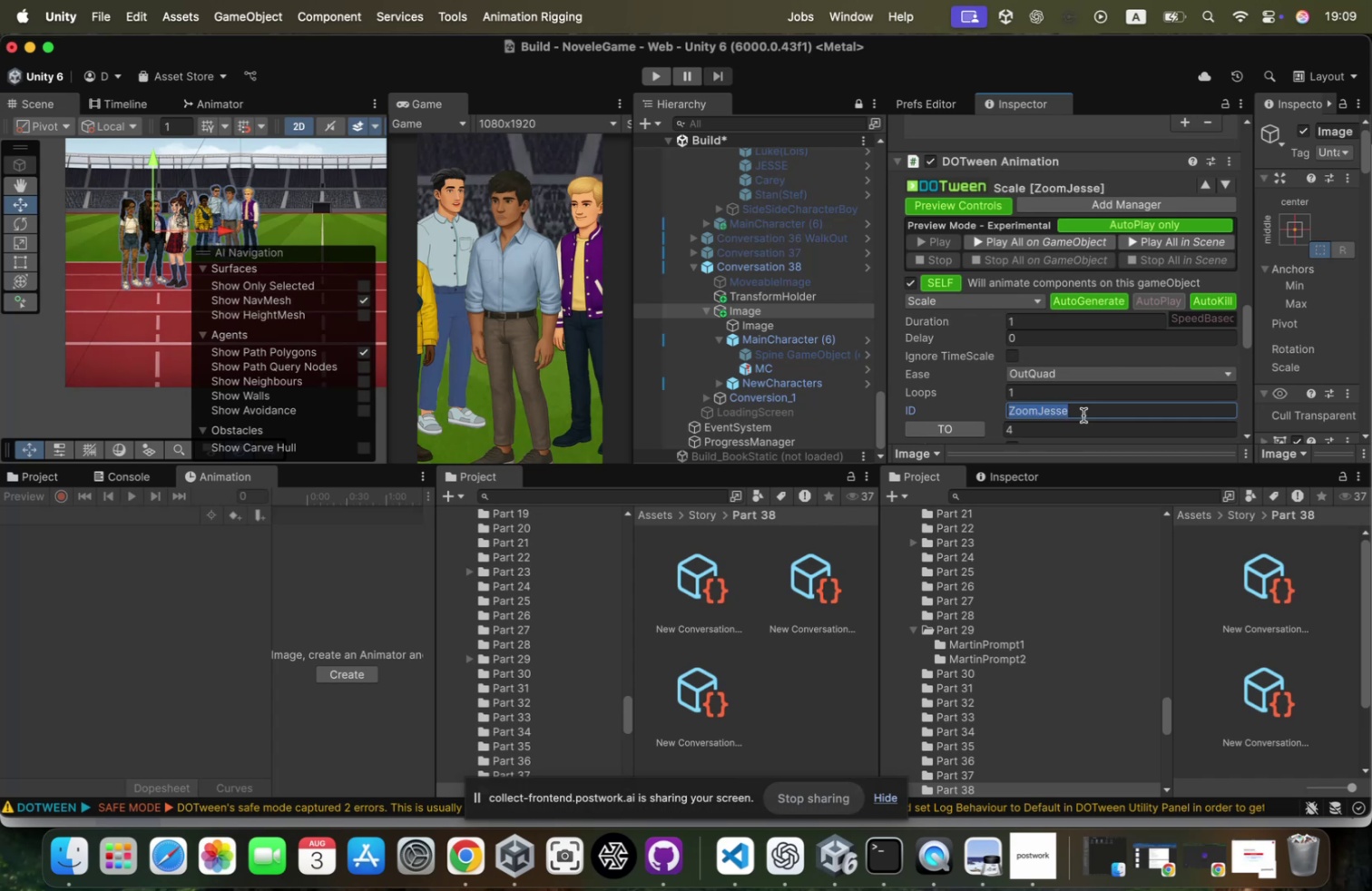 
key(Meta+C)
 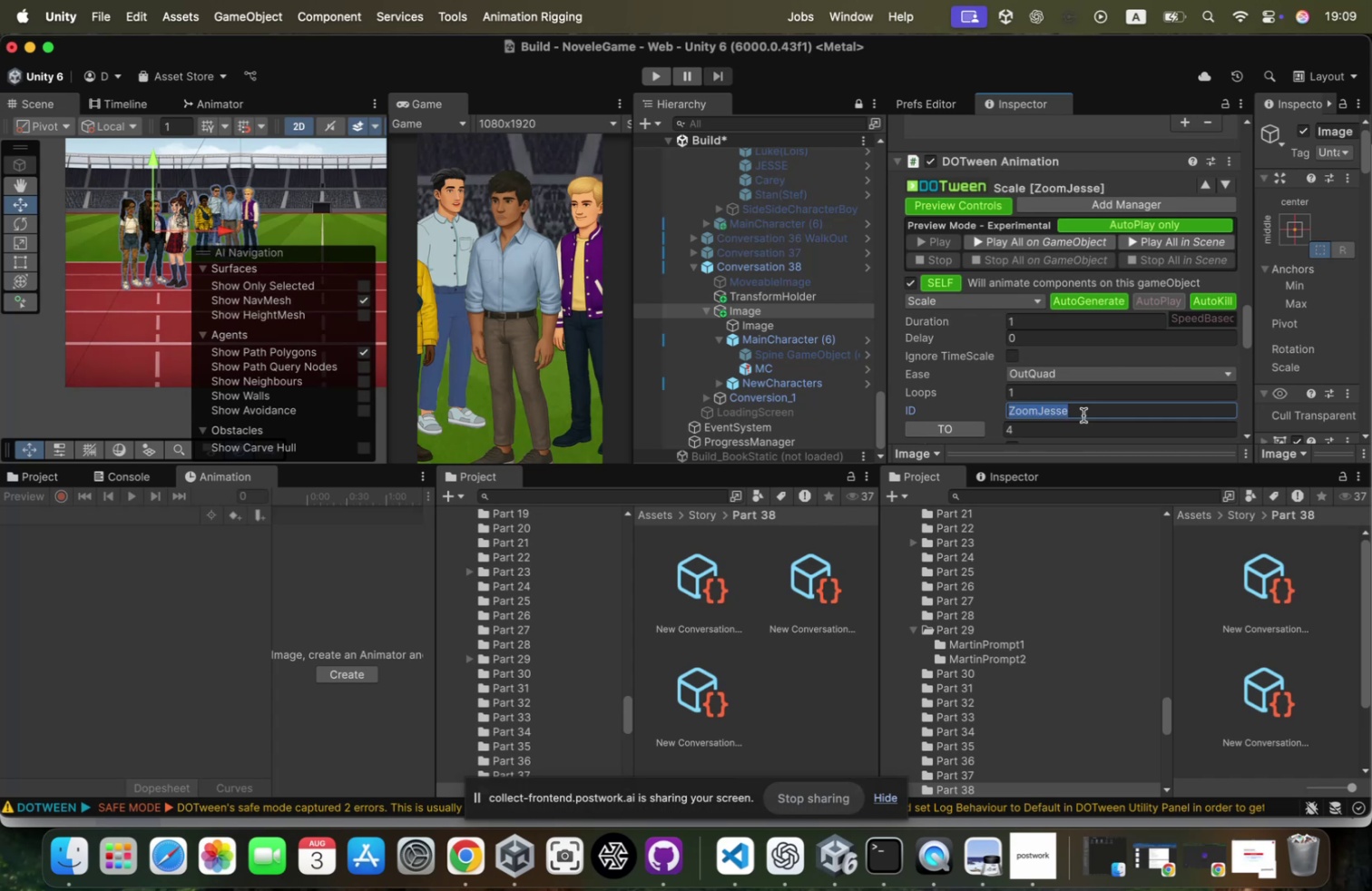 
scroll: coordinate [1084, 410], scroll_direction: none, amount: 0.0
 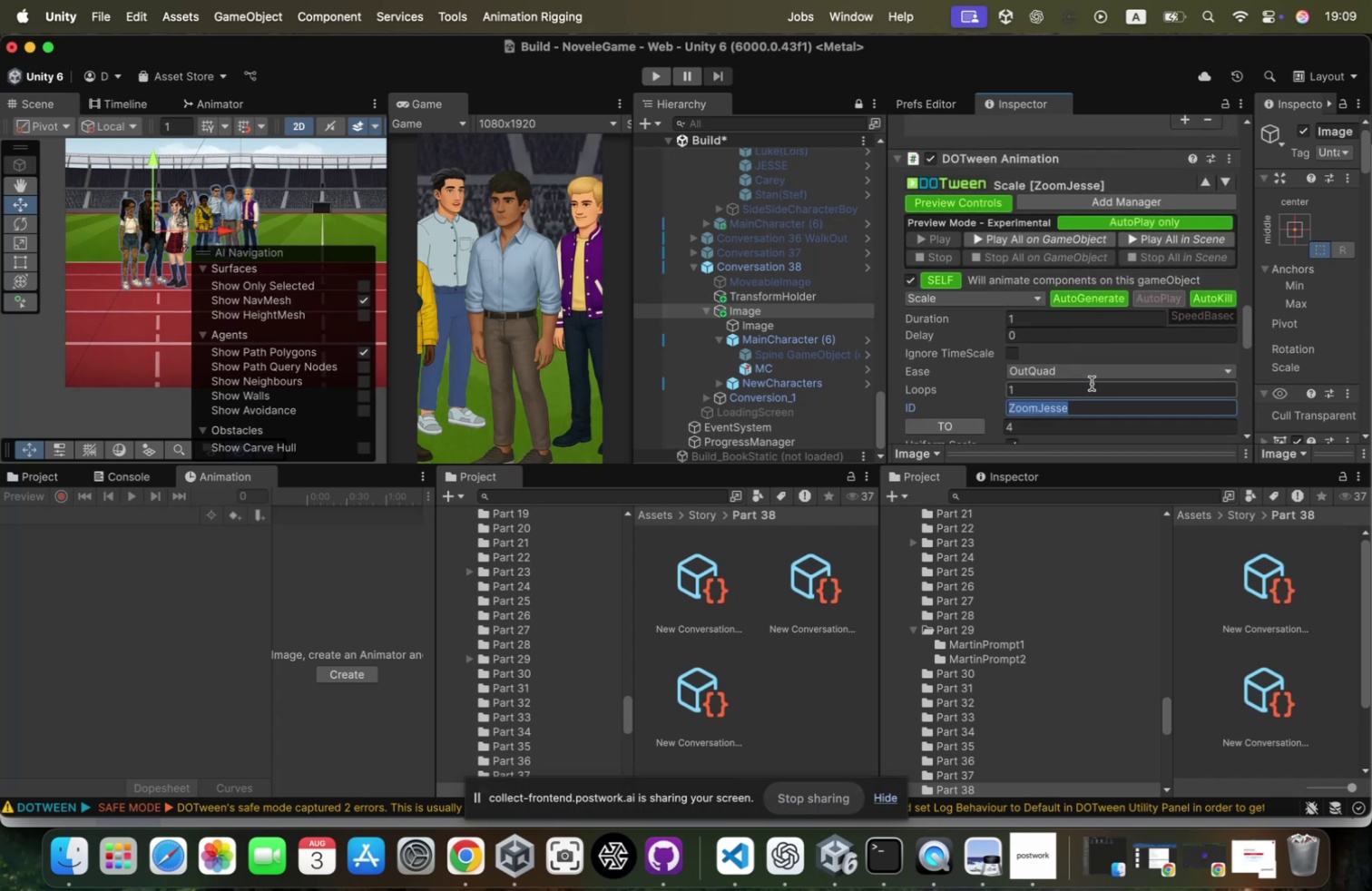 
left_click([1092, 383])
 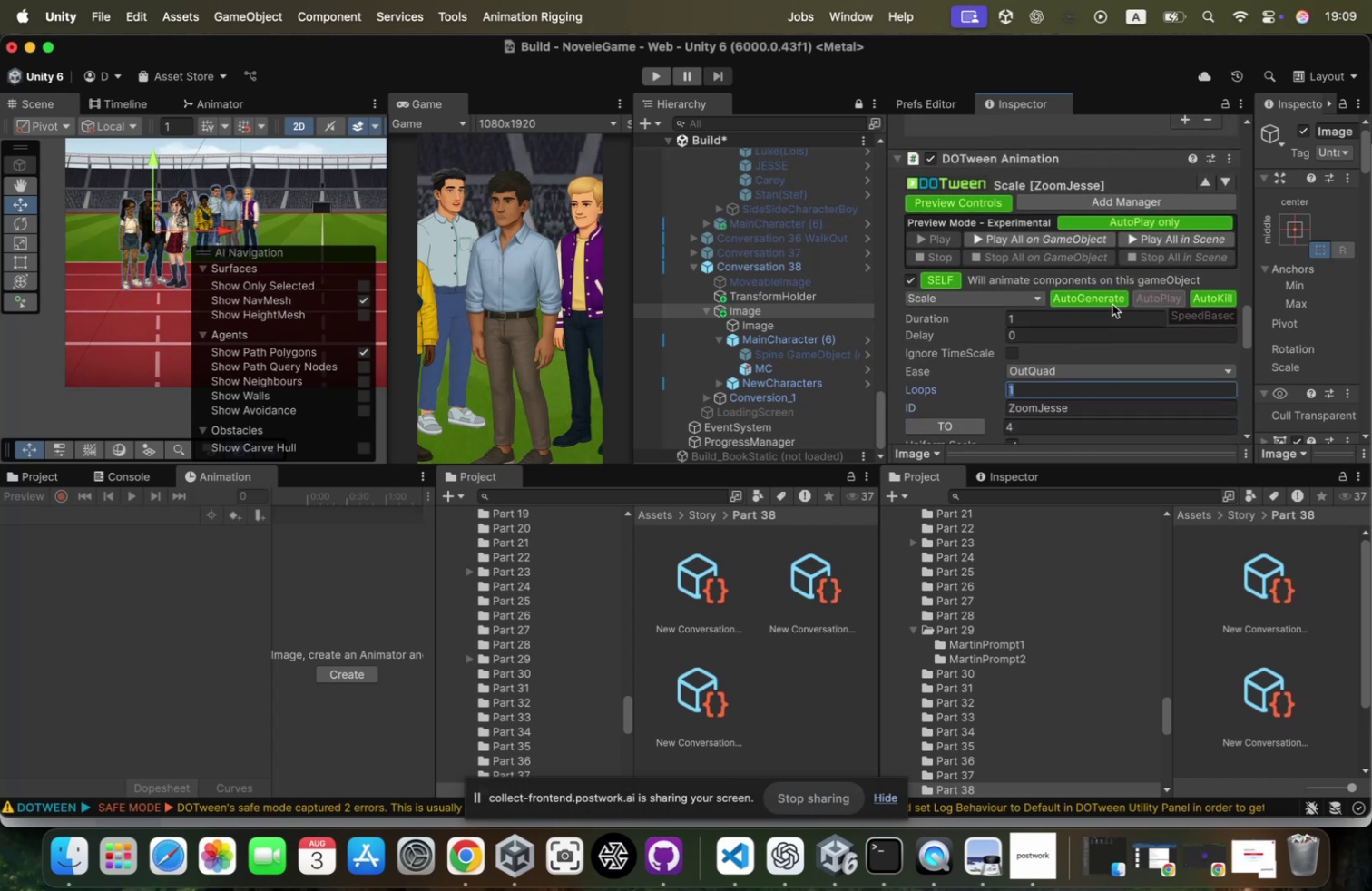 
scroll: coordinate [1112, 304], scroll_direction: up, amount: 35.0
 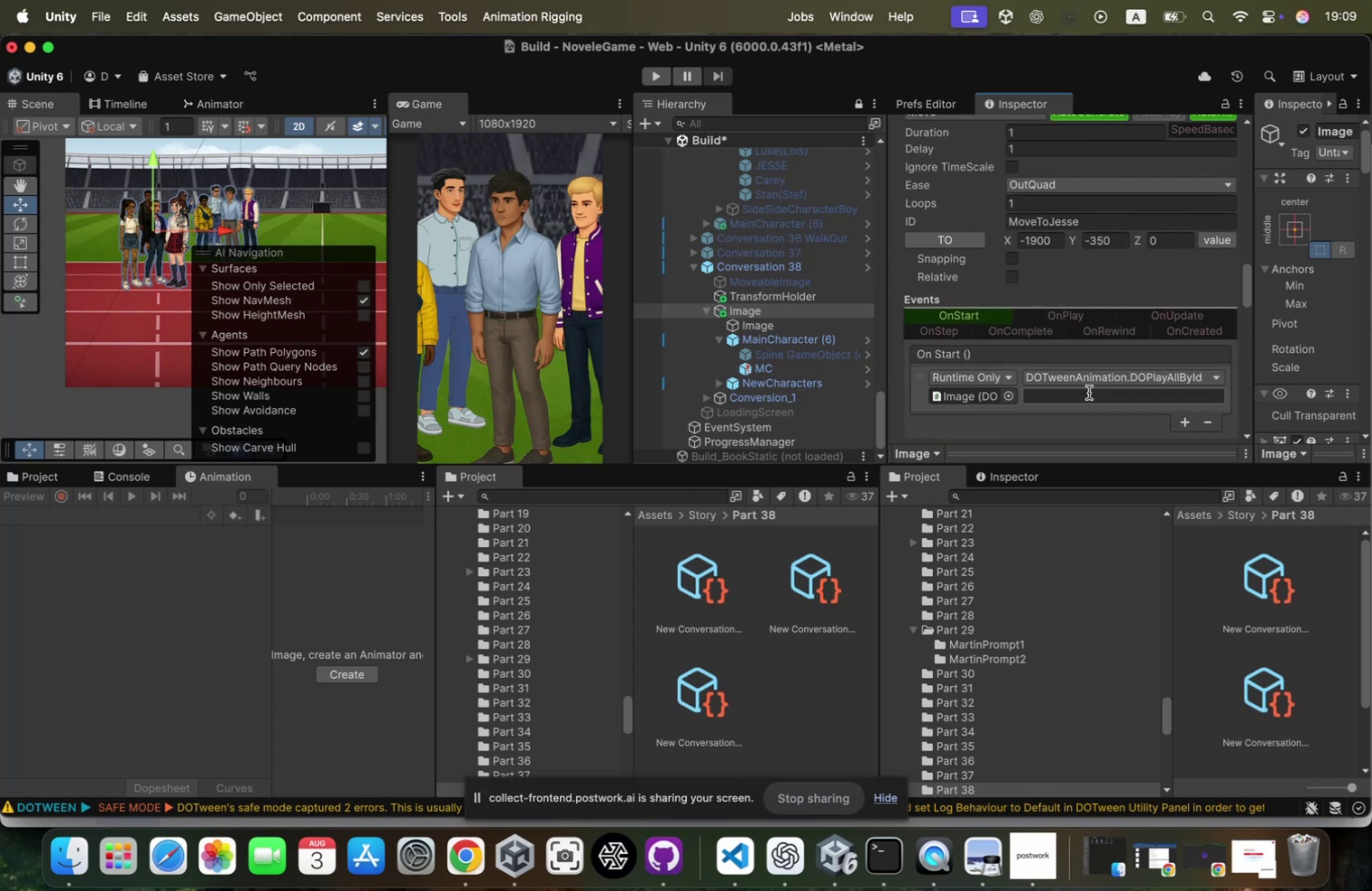 
left_click([1088, 392])
 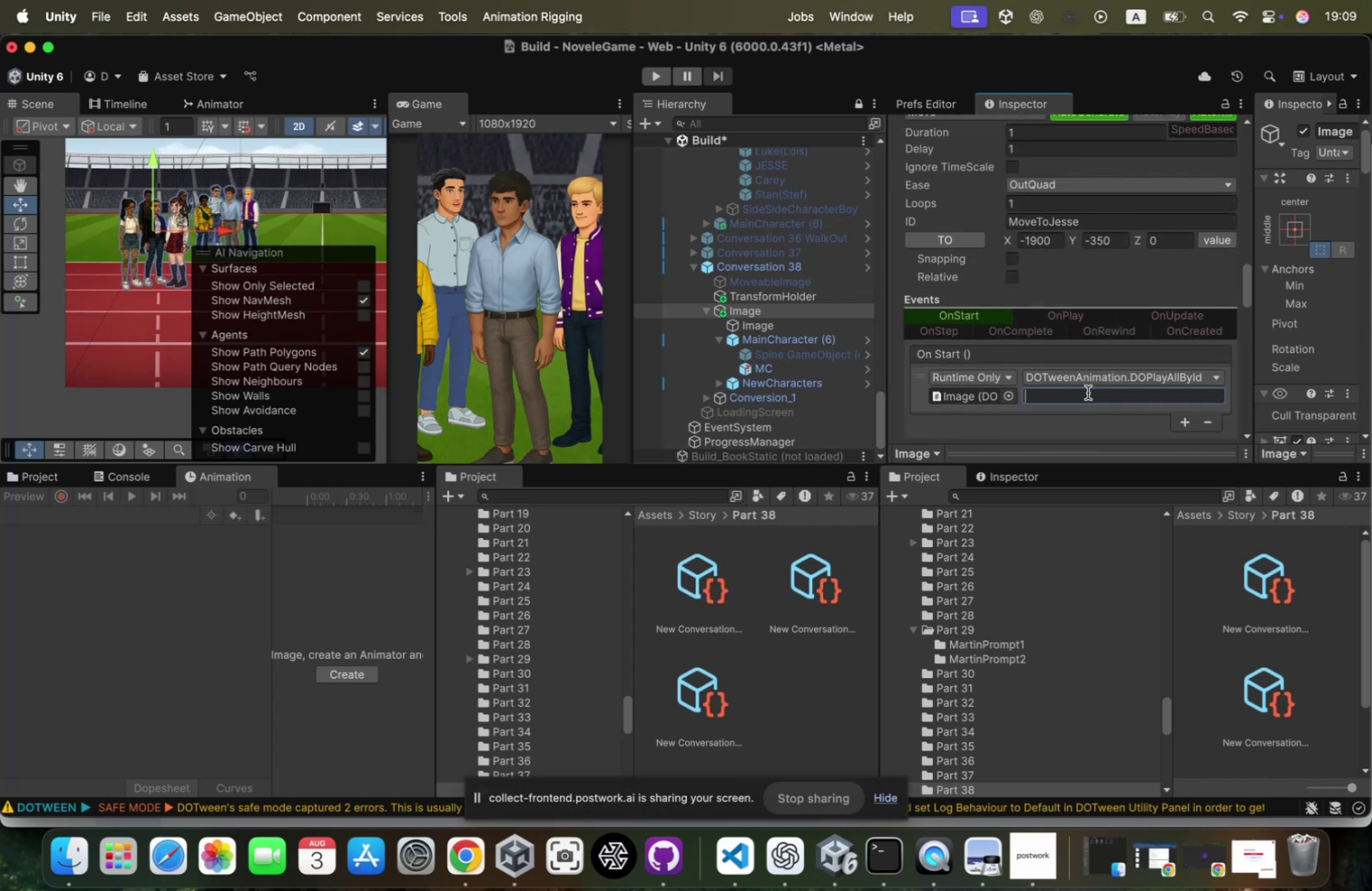 
key(Meta+CommandLeft)
 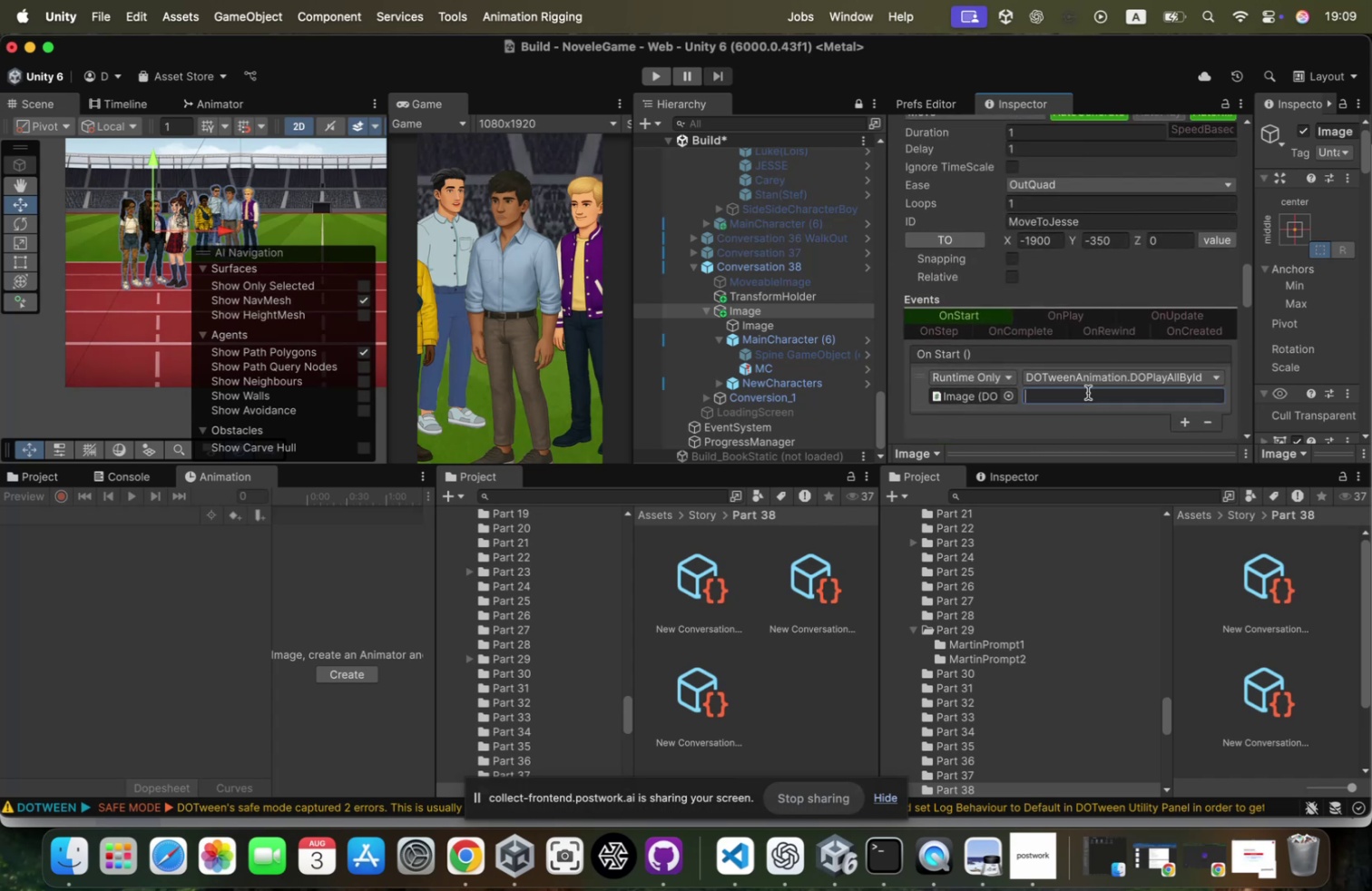 
key(Meta+V)
 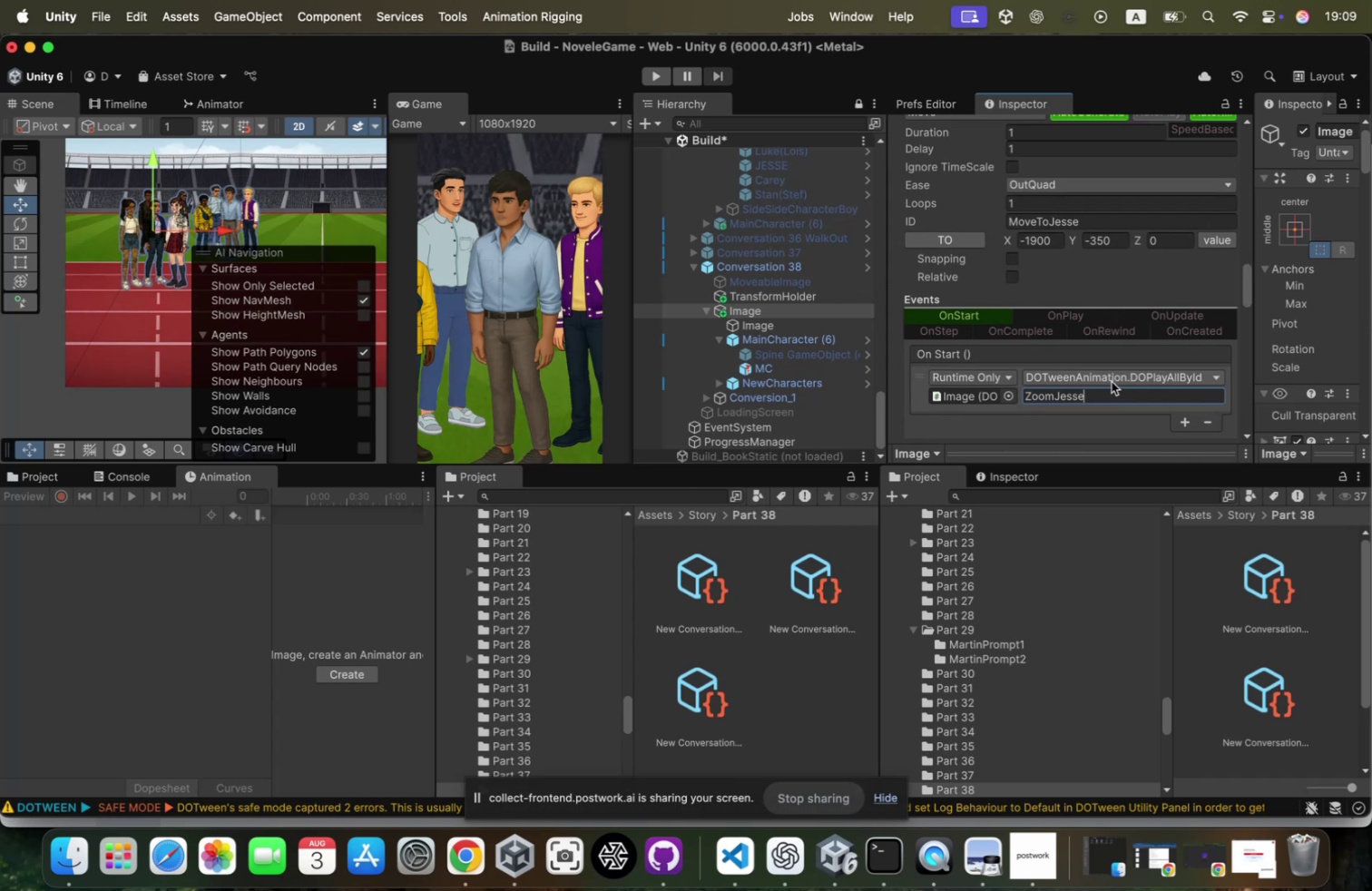 
scroll: coordinate [1083, 197], scroll_direction: down, amount: 96.0
 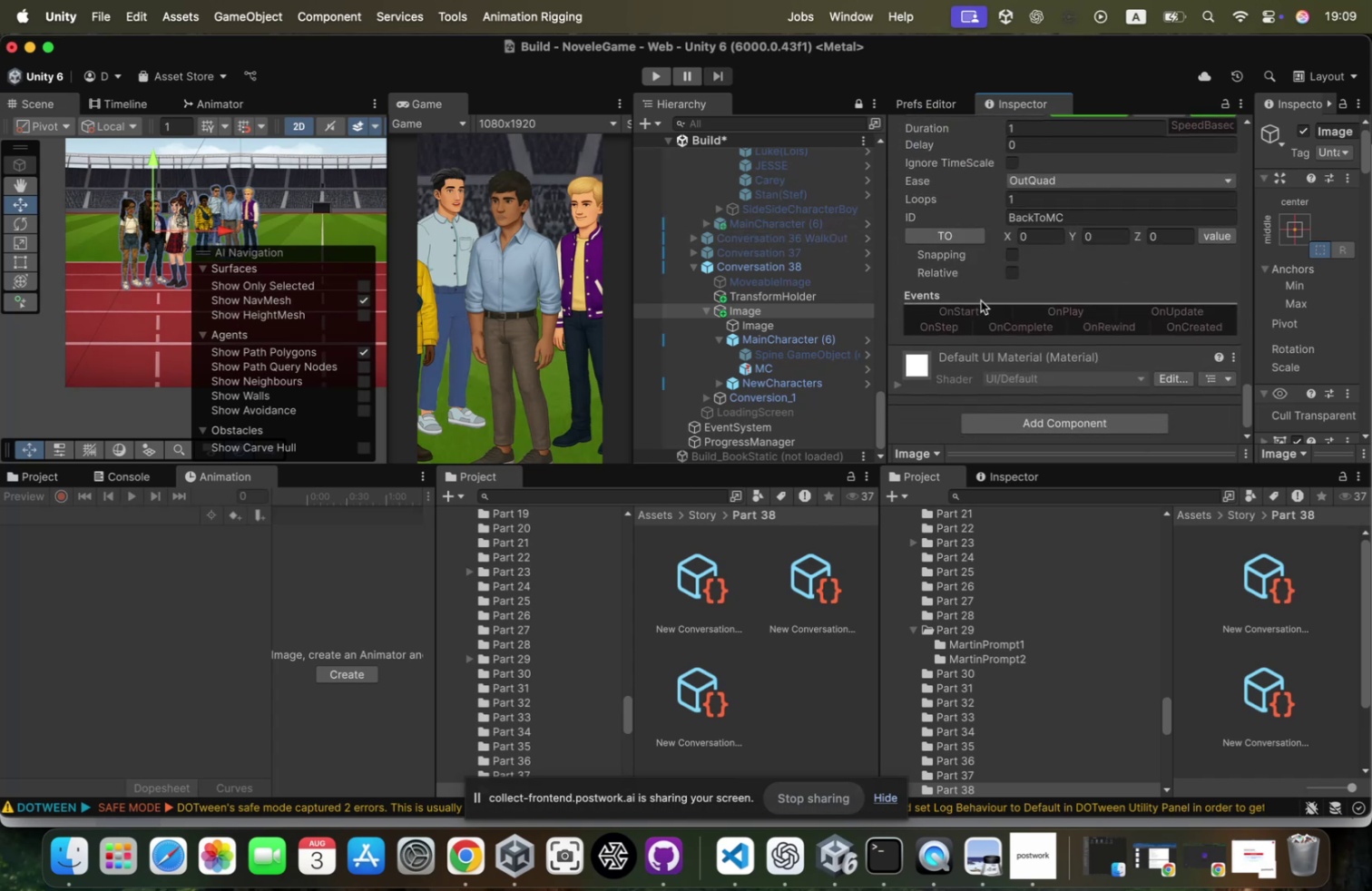 
left_click([972, 313])
 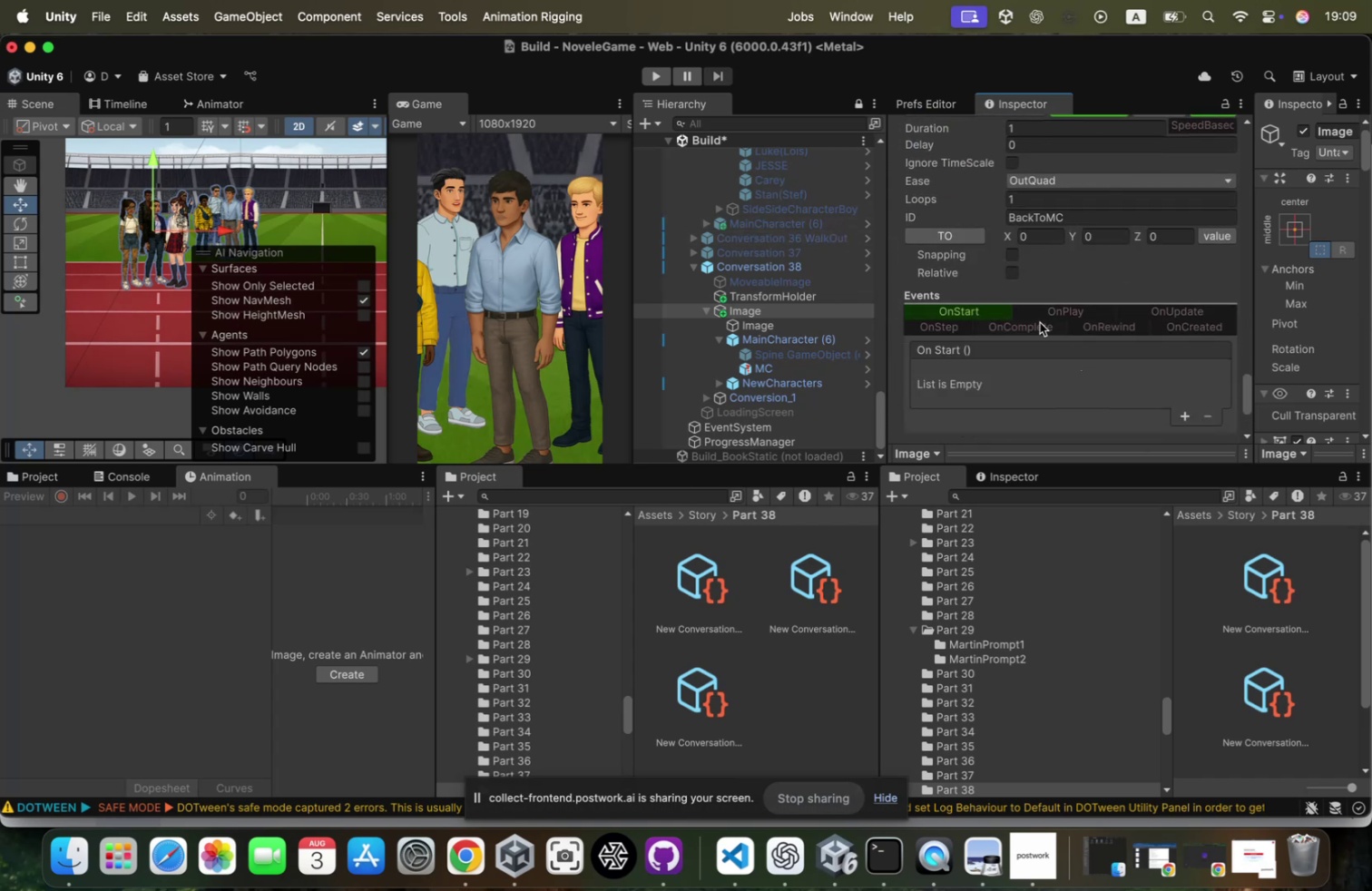 
scroll: coordinate [1040, 322], scroll_direction: down, amount: 49.0
 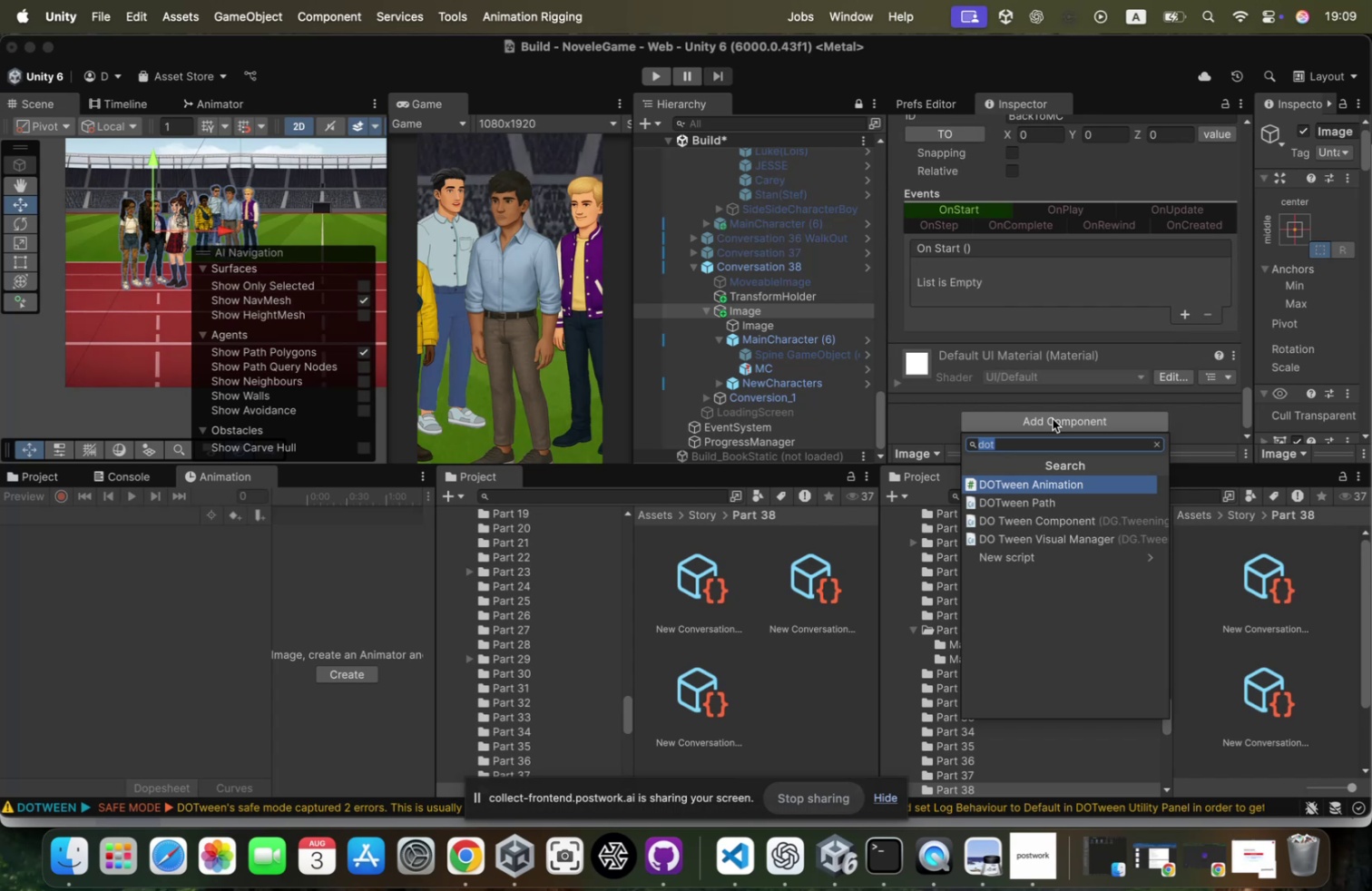 
key(Enter)
 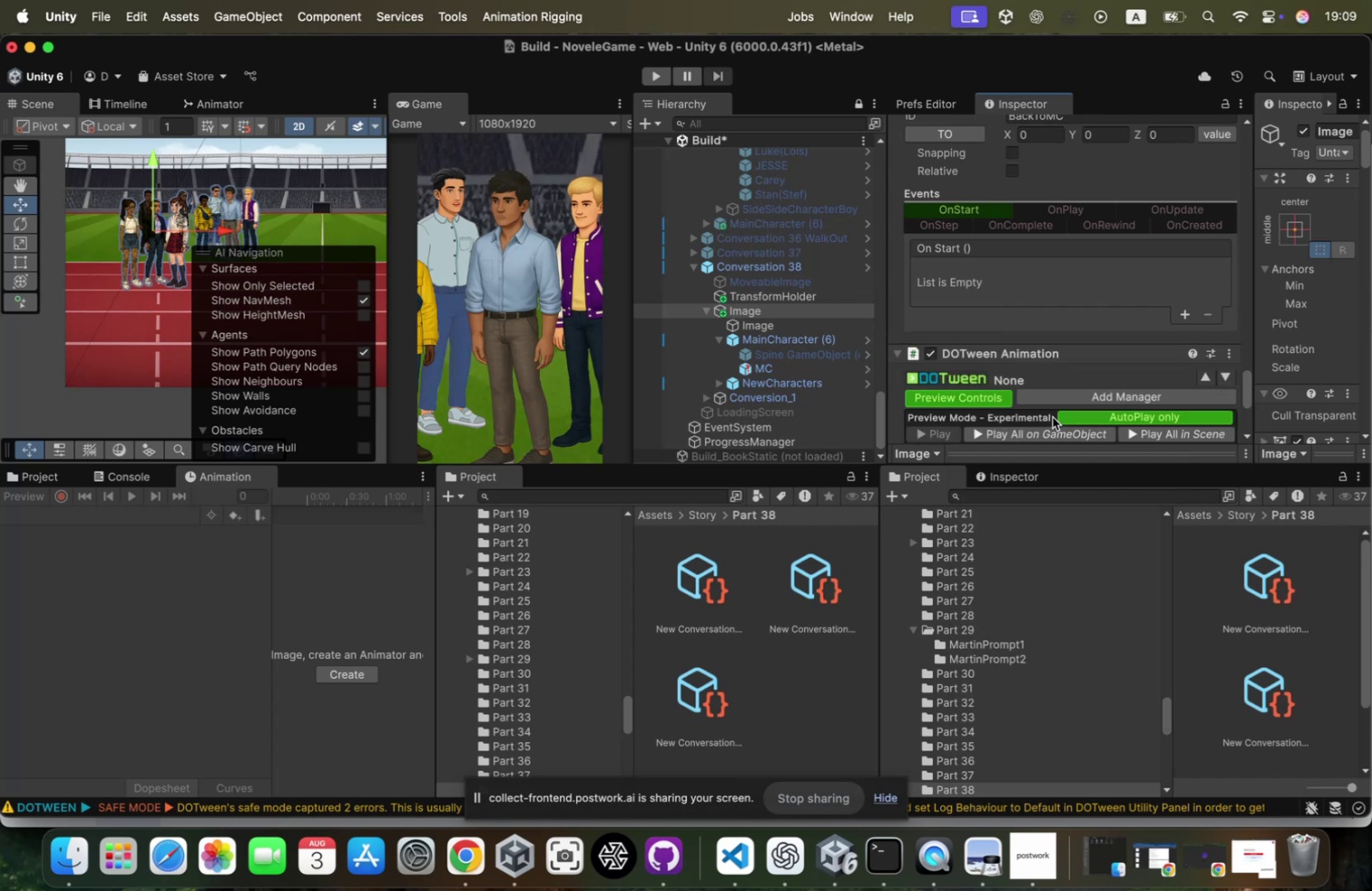 
scroll: coordinate [1054, 385], scroll_direction: down, amount: 21.0
 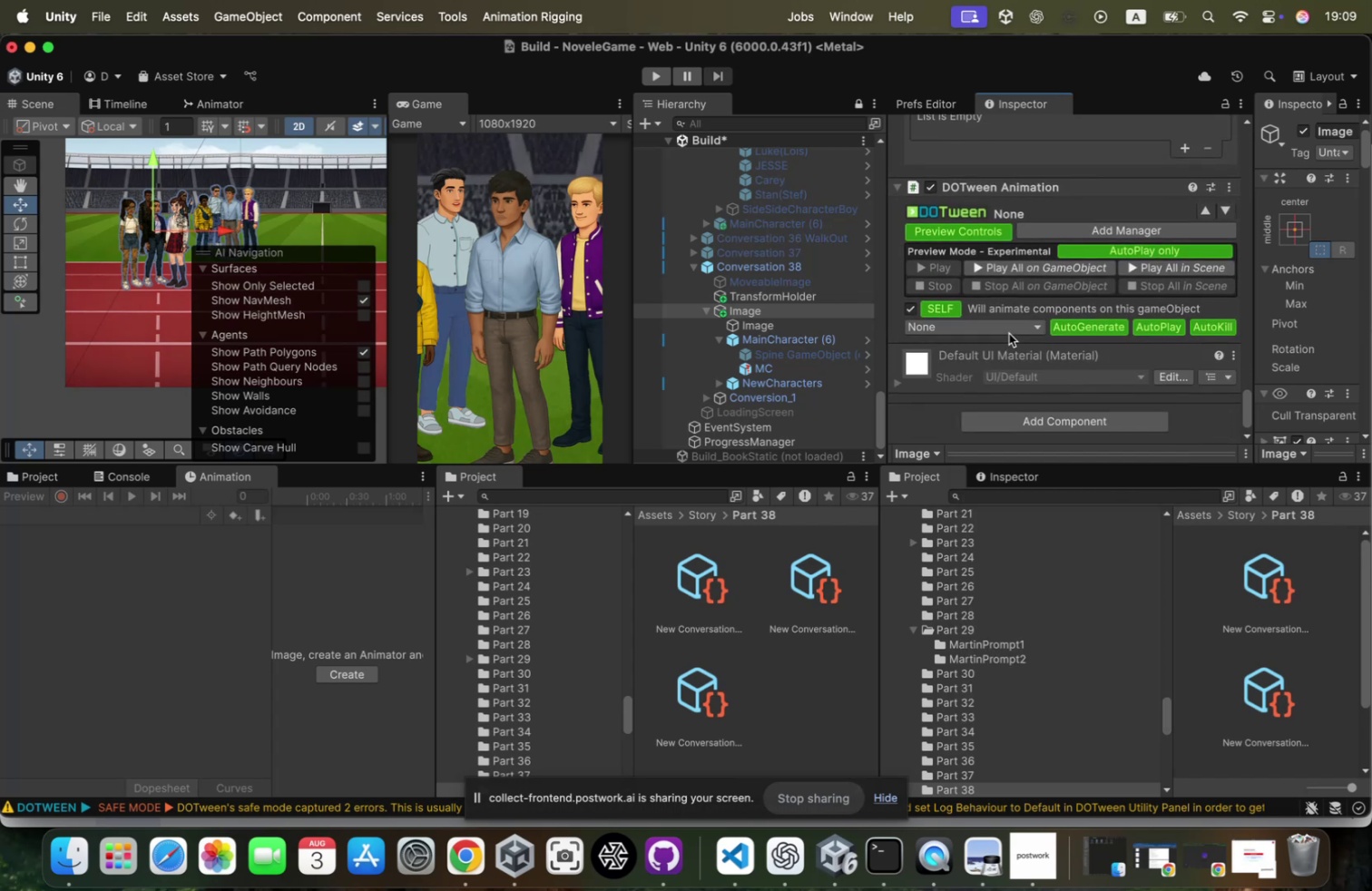 
left_click([1009, 333])
 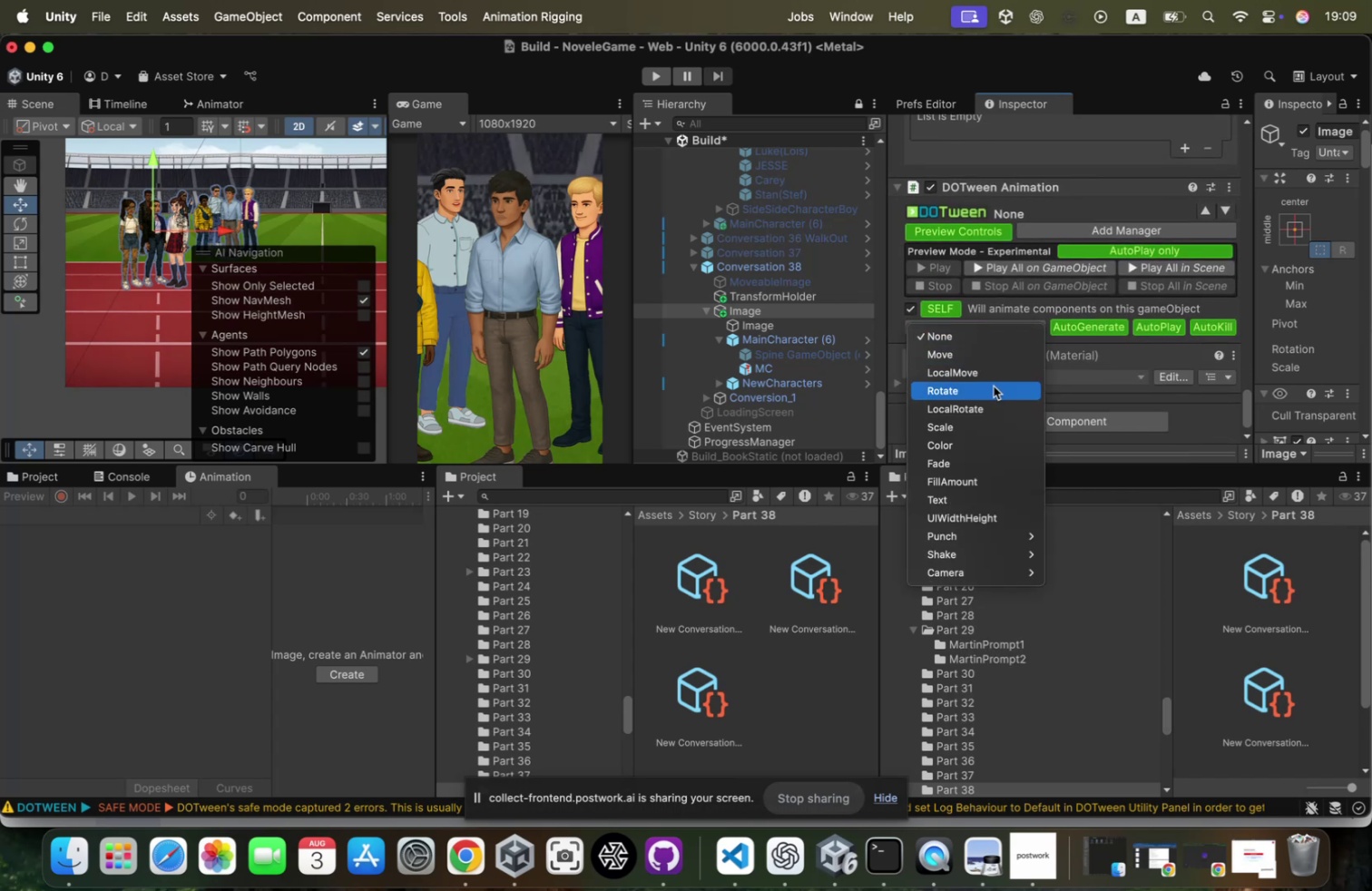 
left_click([986, 426])
 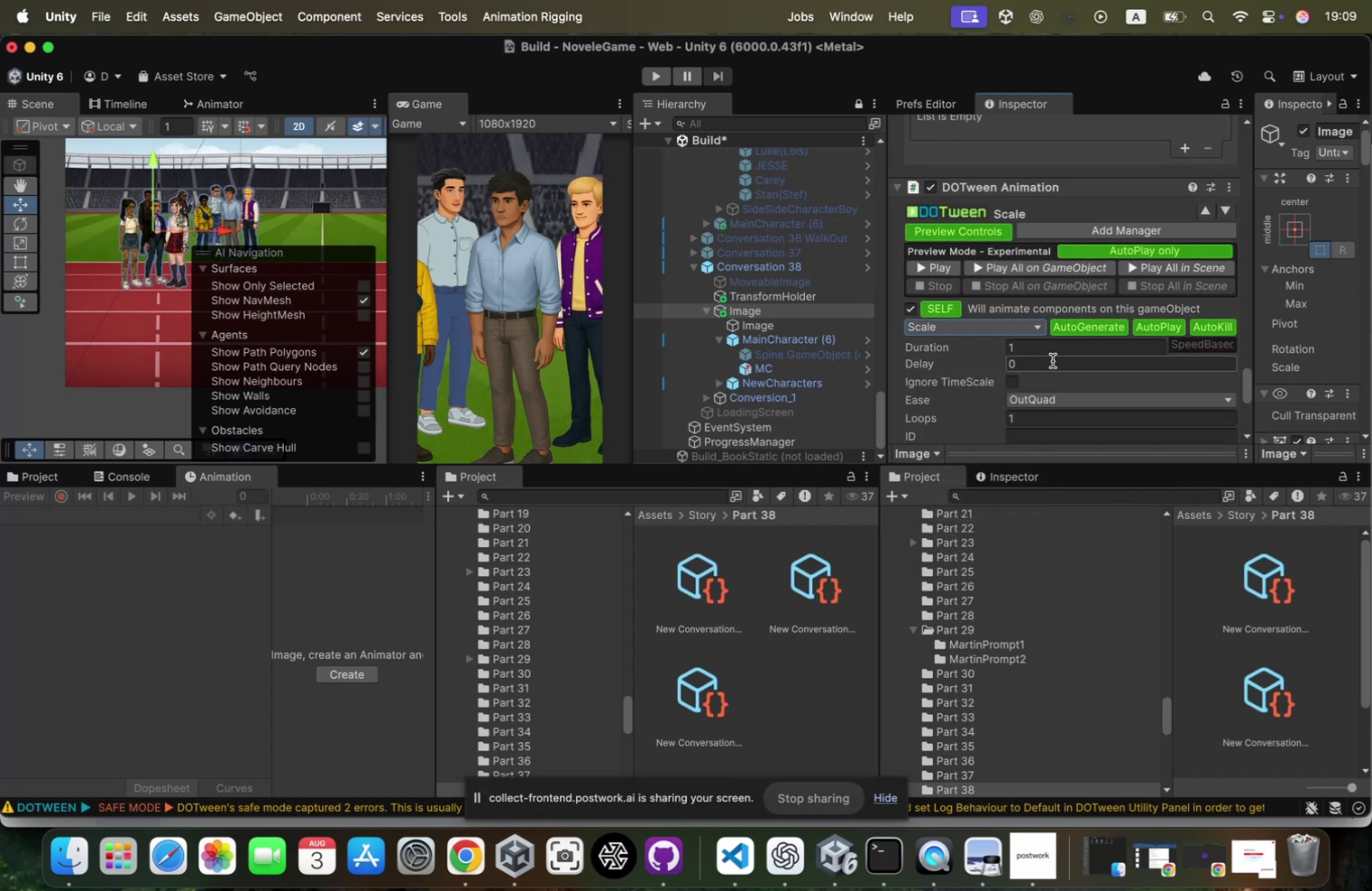 
scroll: coordinate [1026, 376], scroll_direction: down, amount: 15.0
 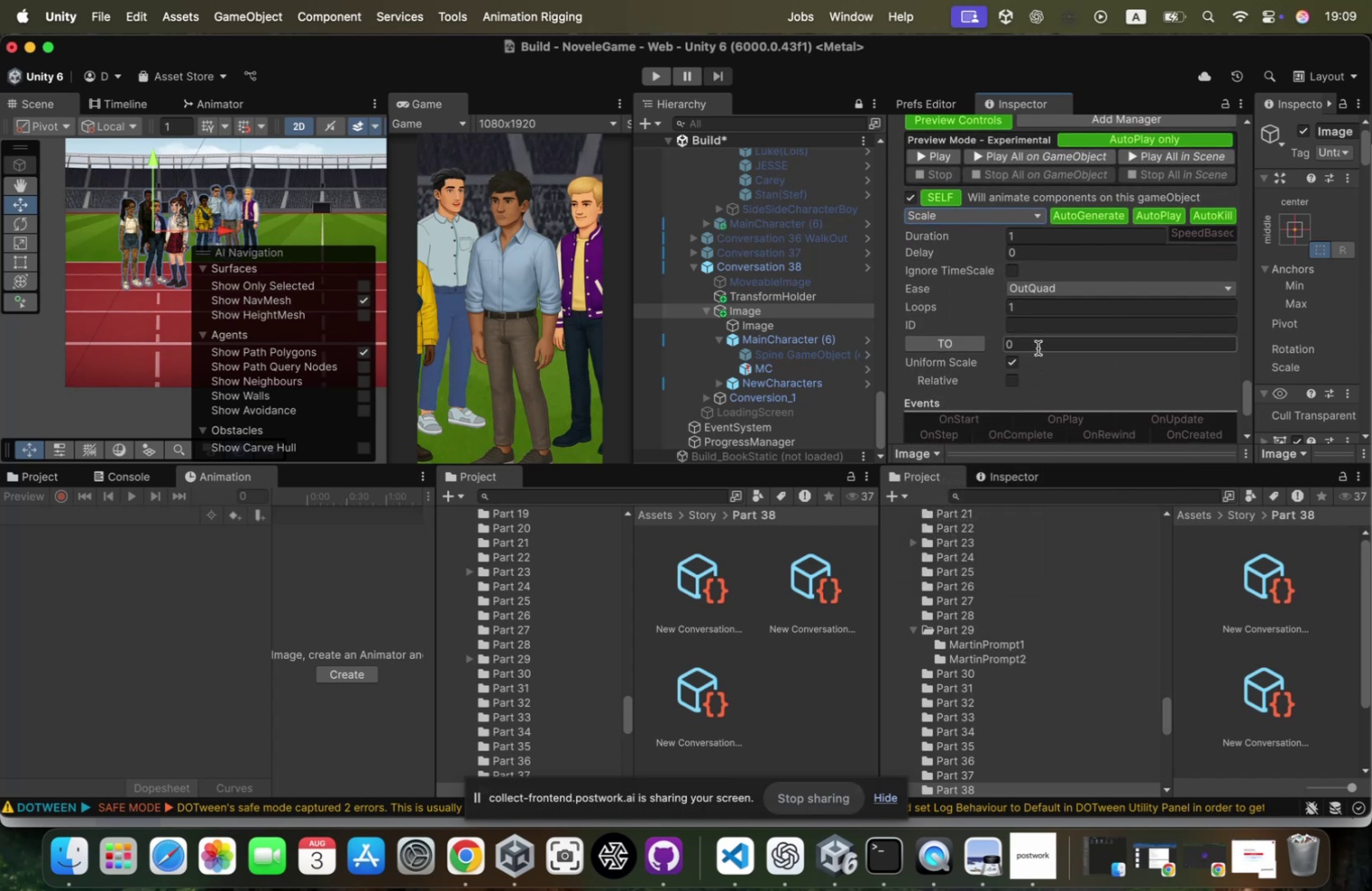 
type(2ScaleDownMC)
 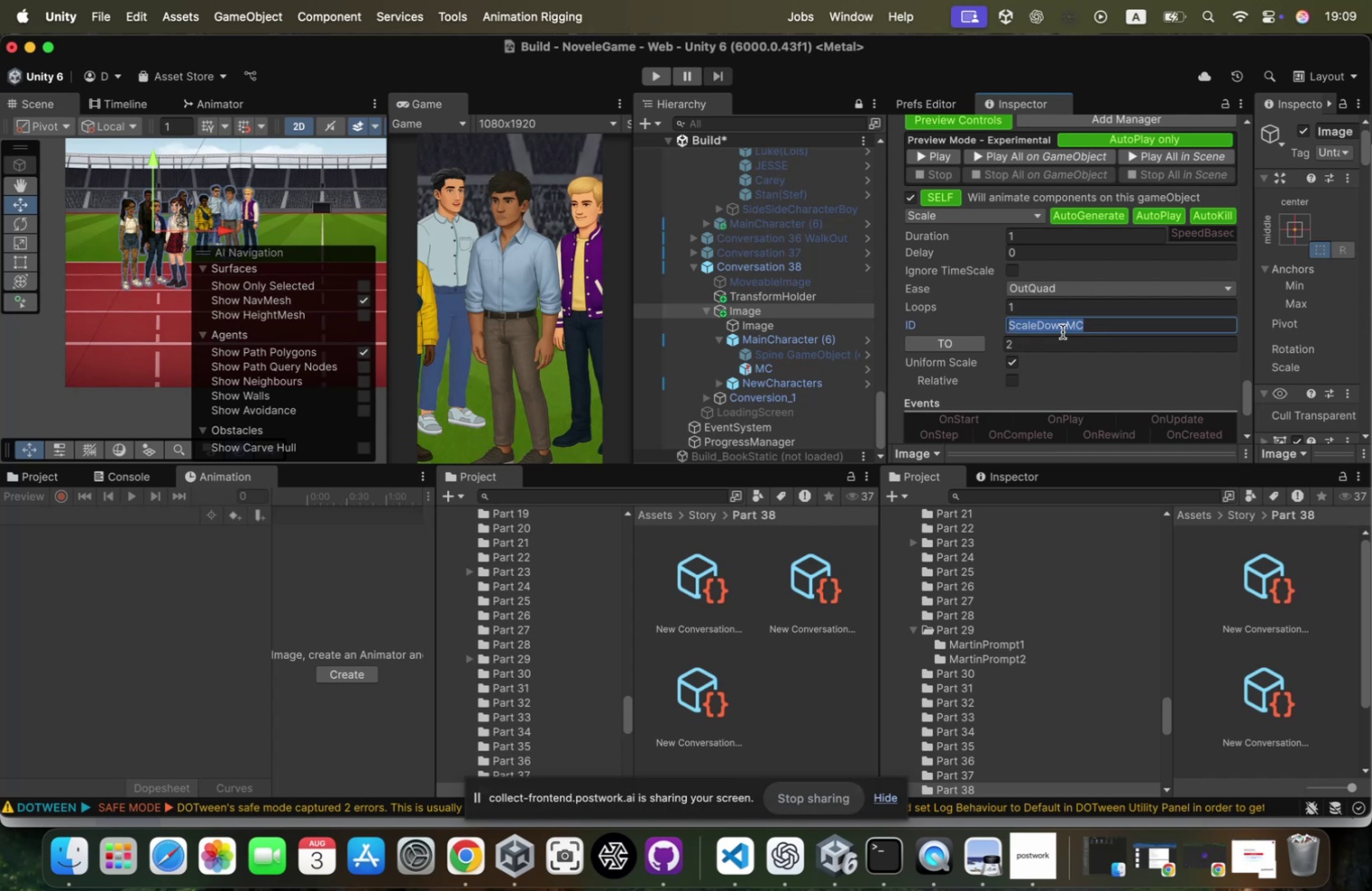 
key(Meta+A)
 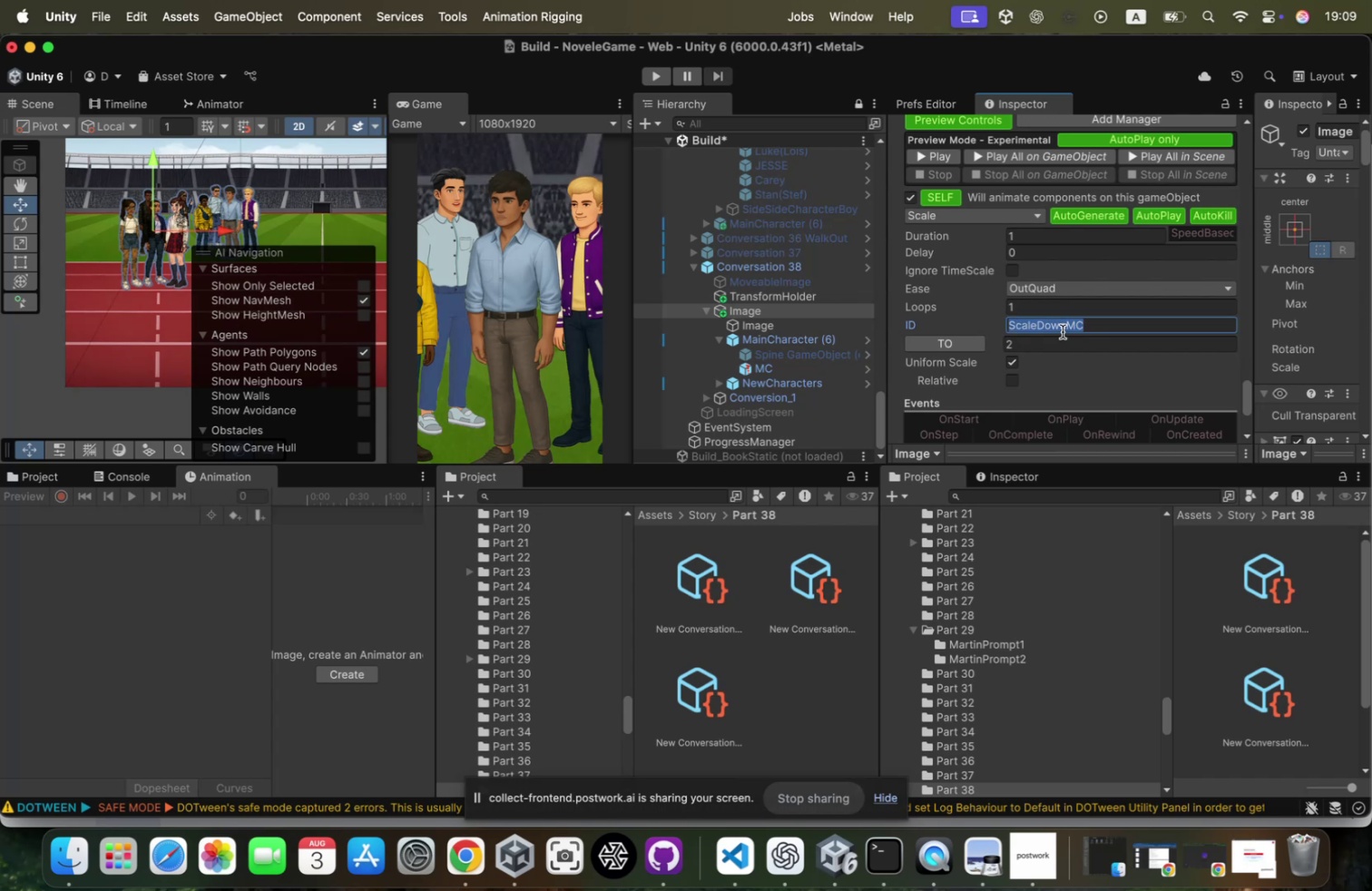 
key(Meta+C)
 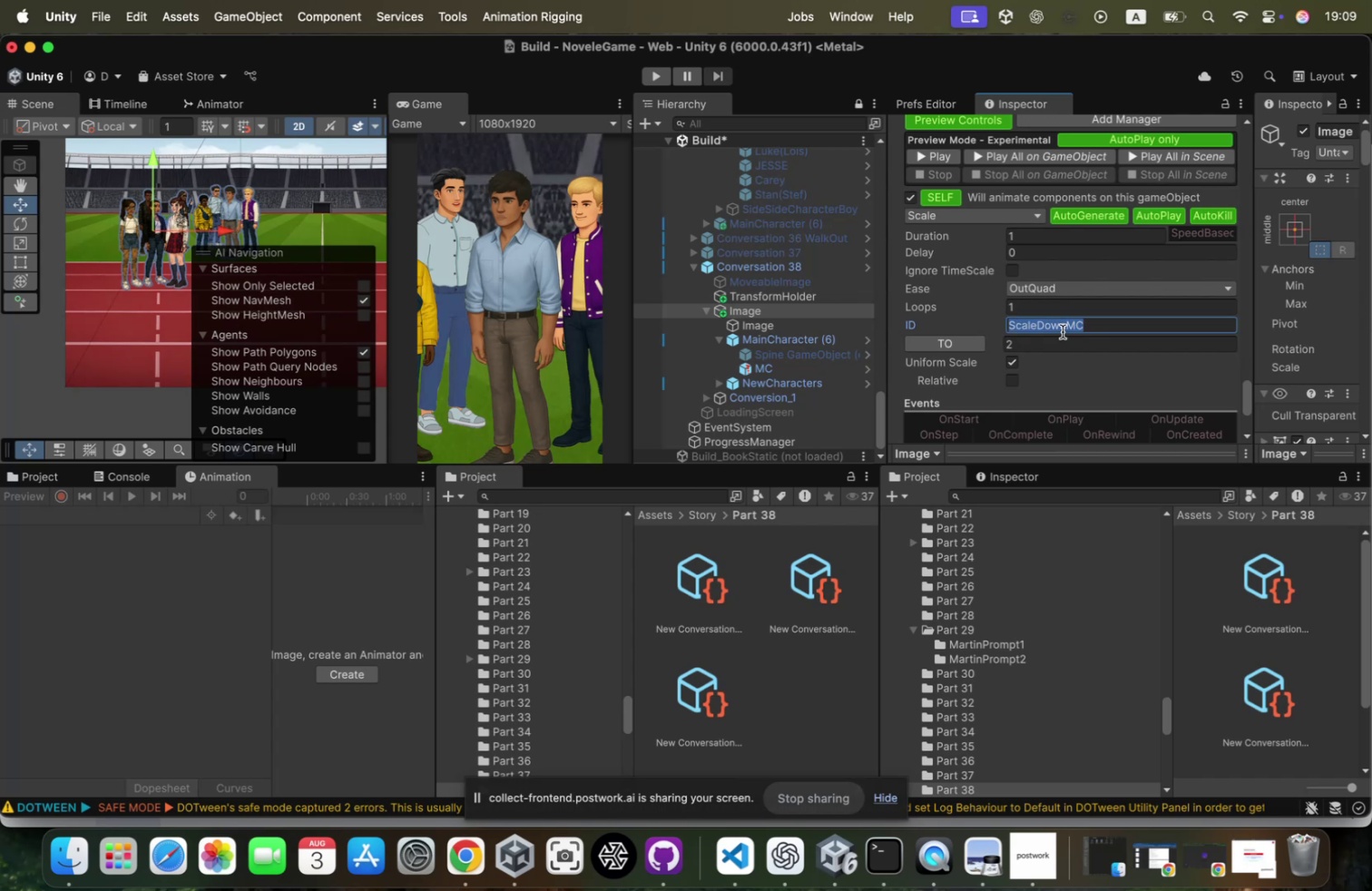 
scroll: coordinate [1063, 331], scroll_direction: up, amount: 39.0
 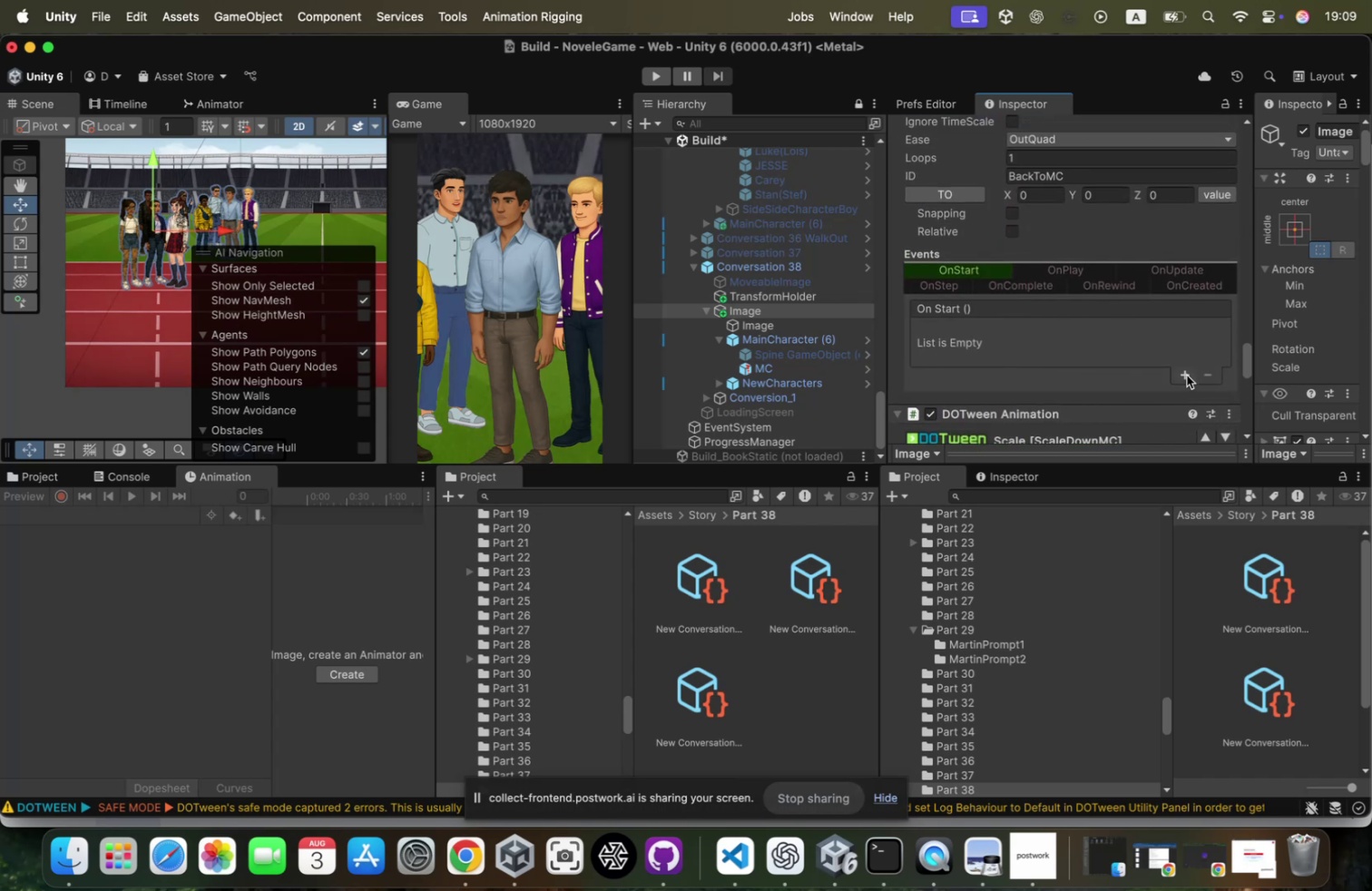 
left_click([1187, 375])
 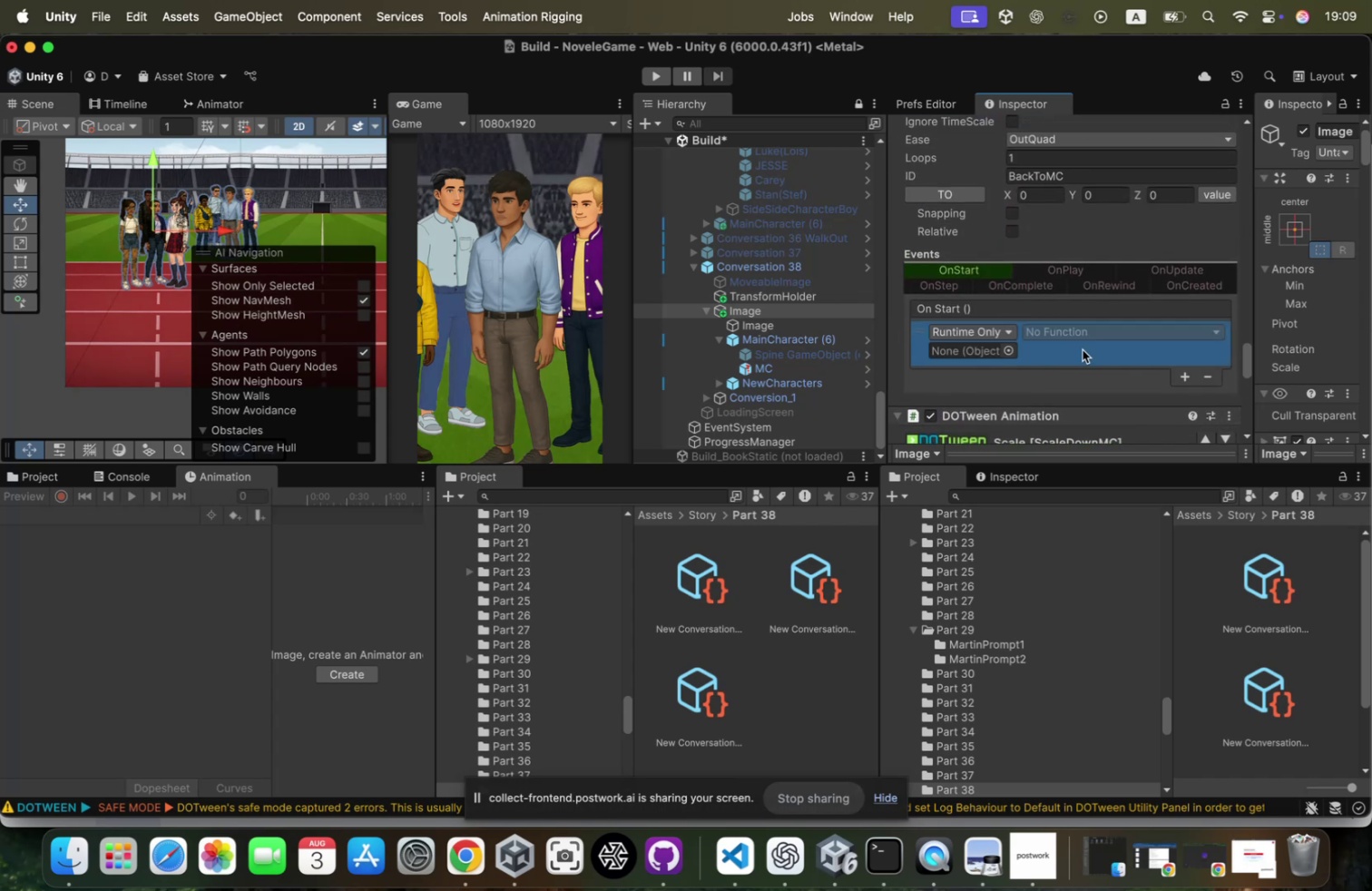 
scroll: coordinate [1083, 349], scroll_direction: down, amount: 16.0
 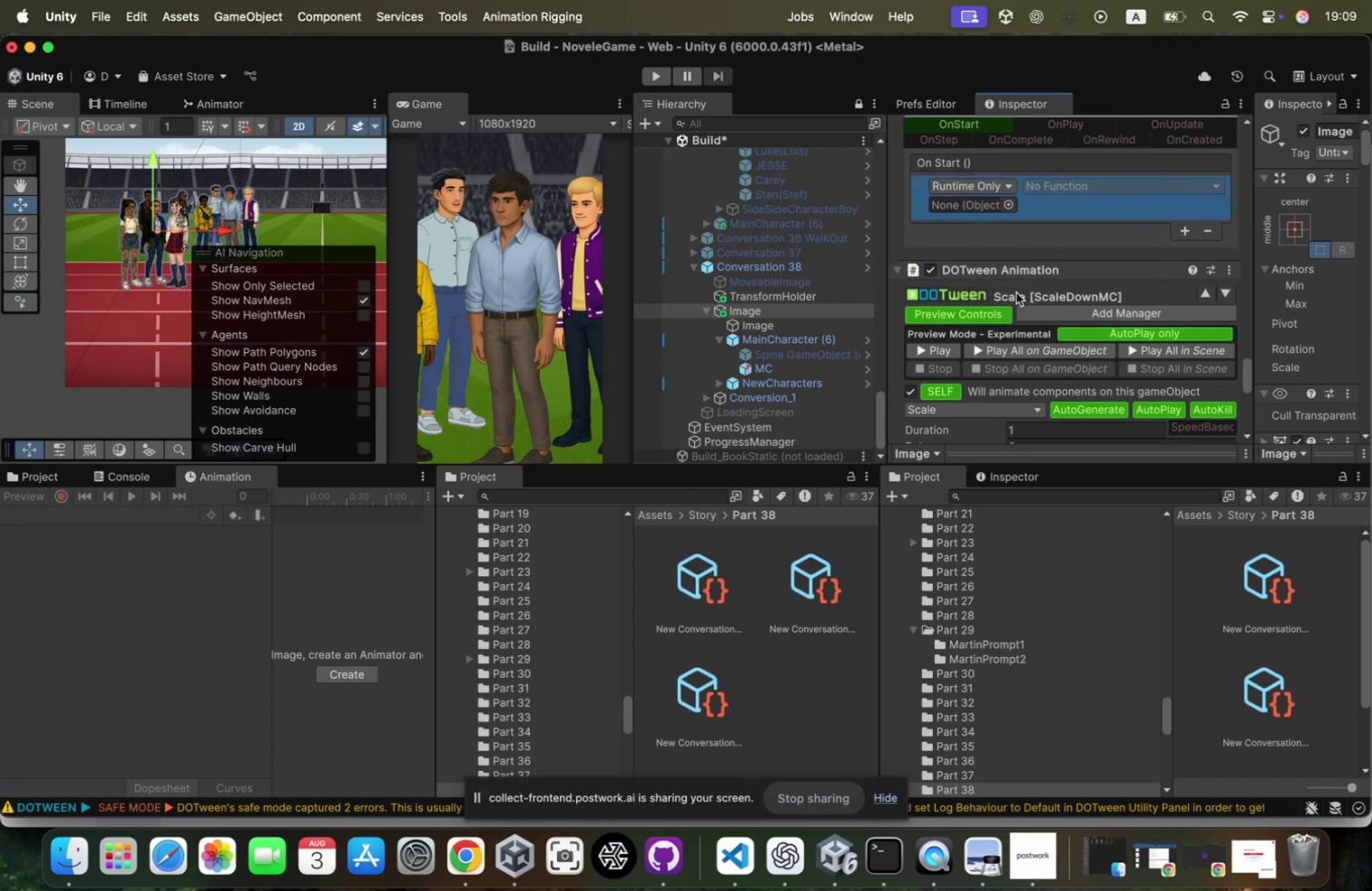 
left_click_drag(start_coordinate=[1014, 290], to_coordinate=[976, 201])
 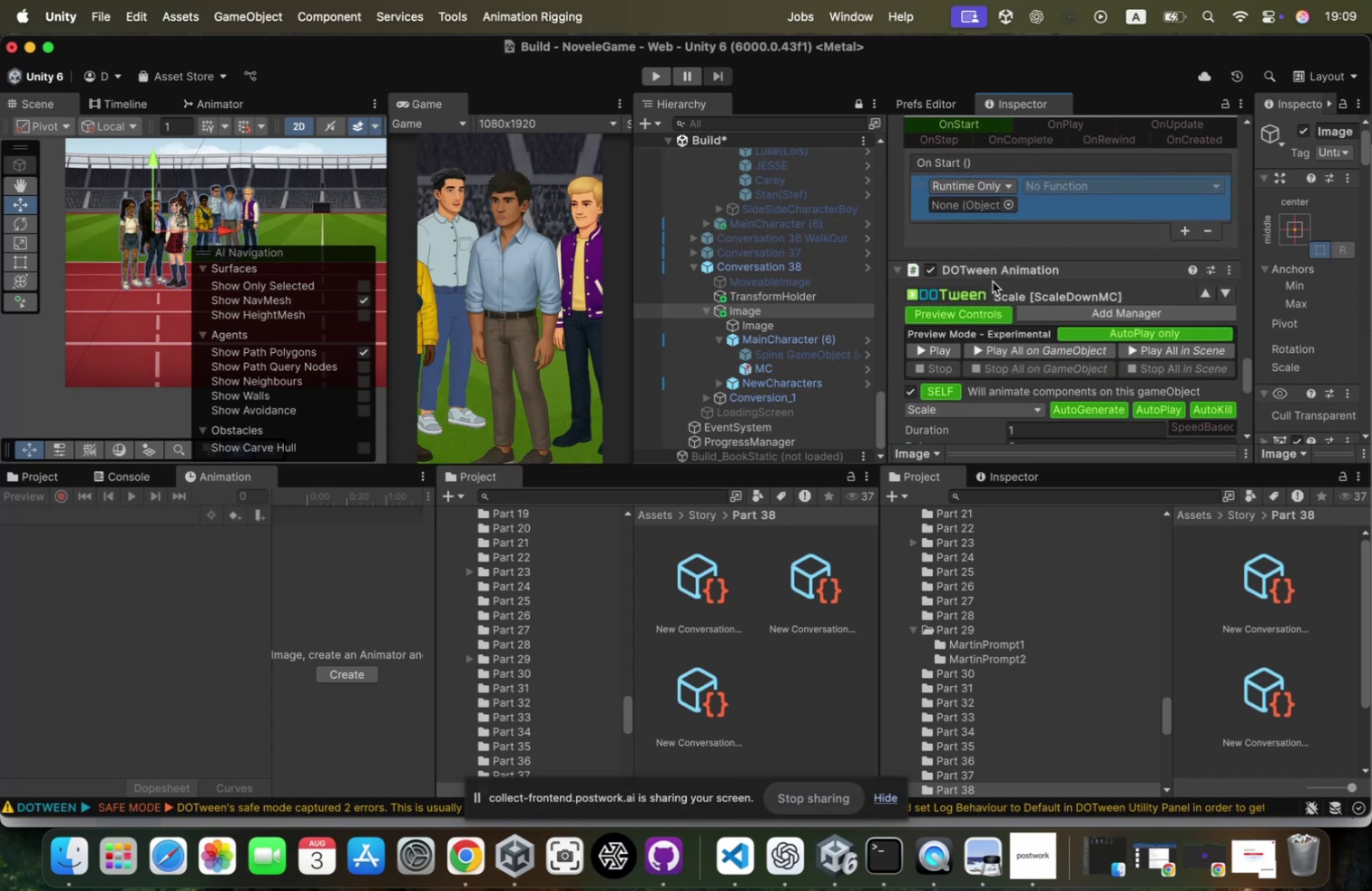 
left_click_drag(start_coordinate=[990, 270], to_coordinate=[986, 210])
 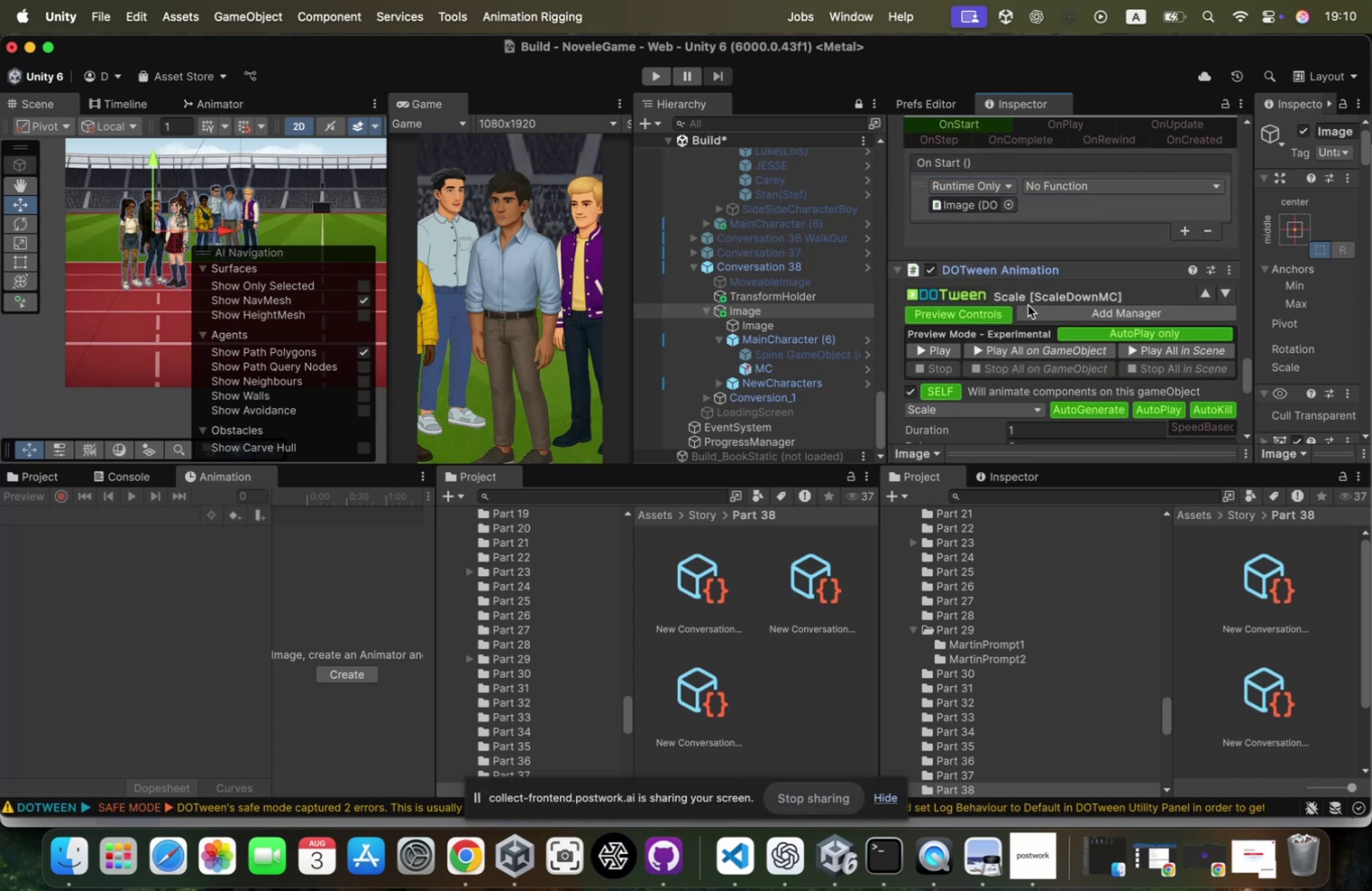 
scroll: coordinate [1028, 305], scroll_direction: down, amount: 33.0
 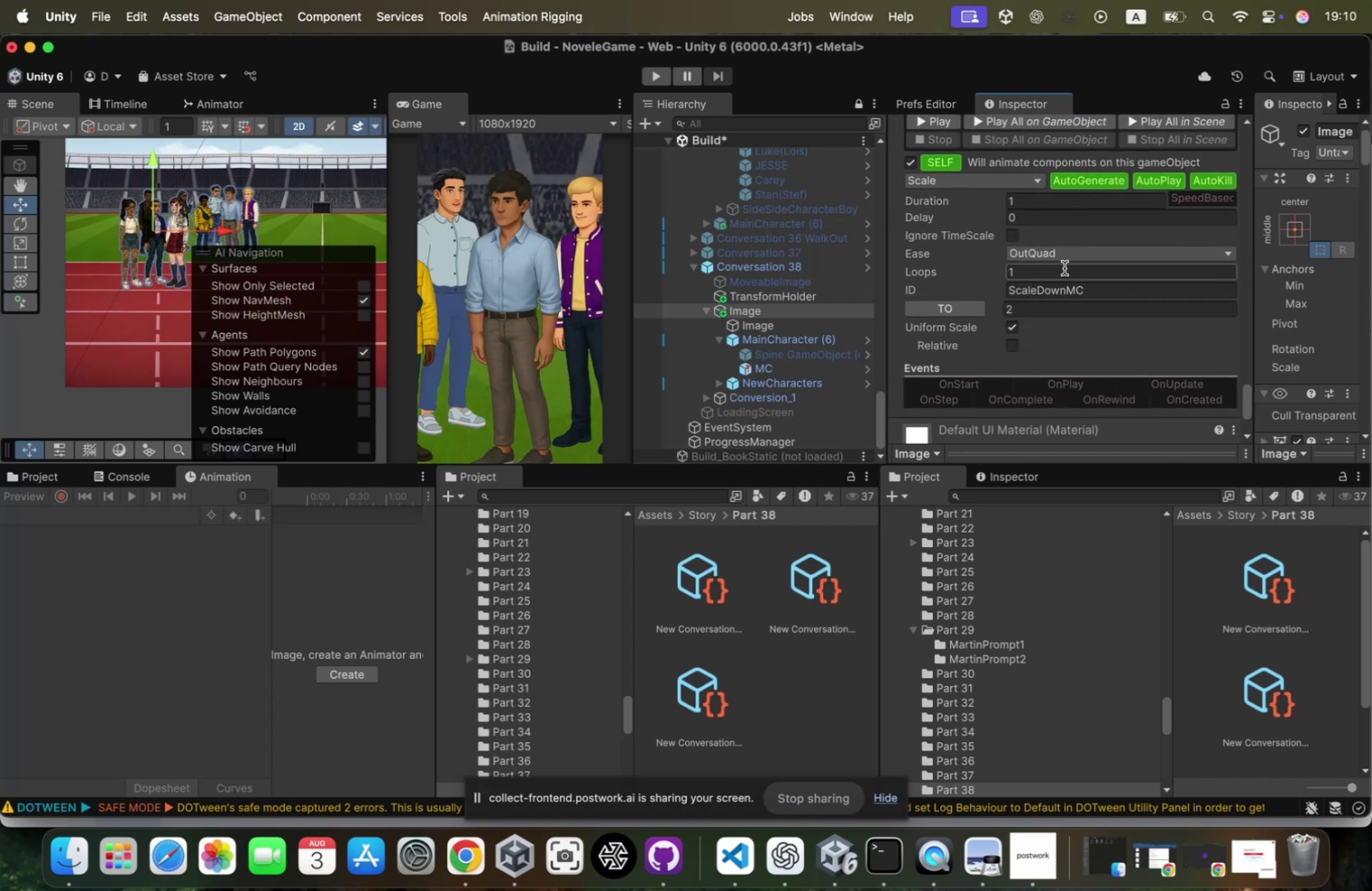 
scroll: coordinate [1064, 268], scroll_direction: up, amount: 32.0
 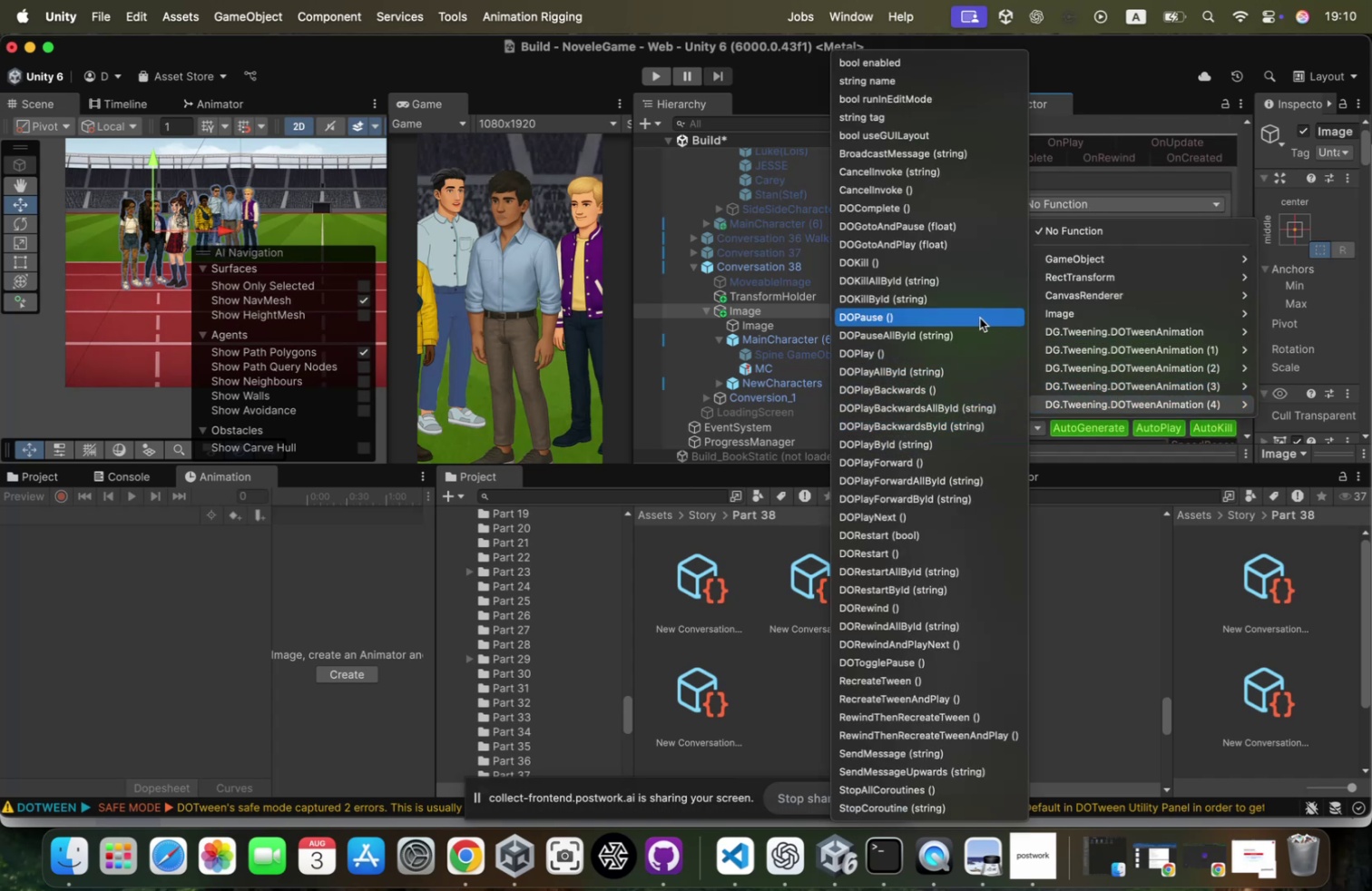 
wait(7.67)
 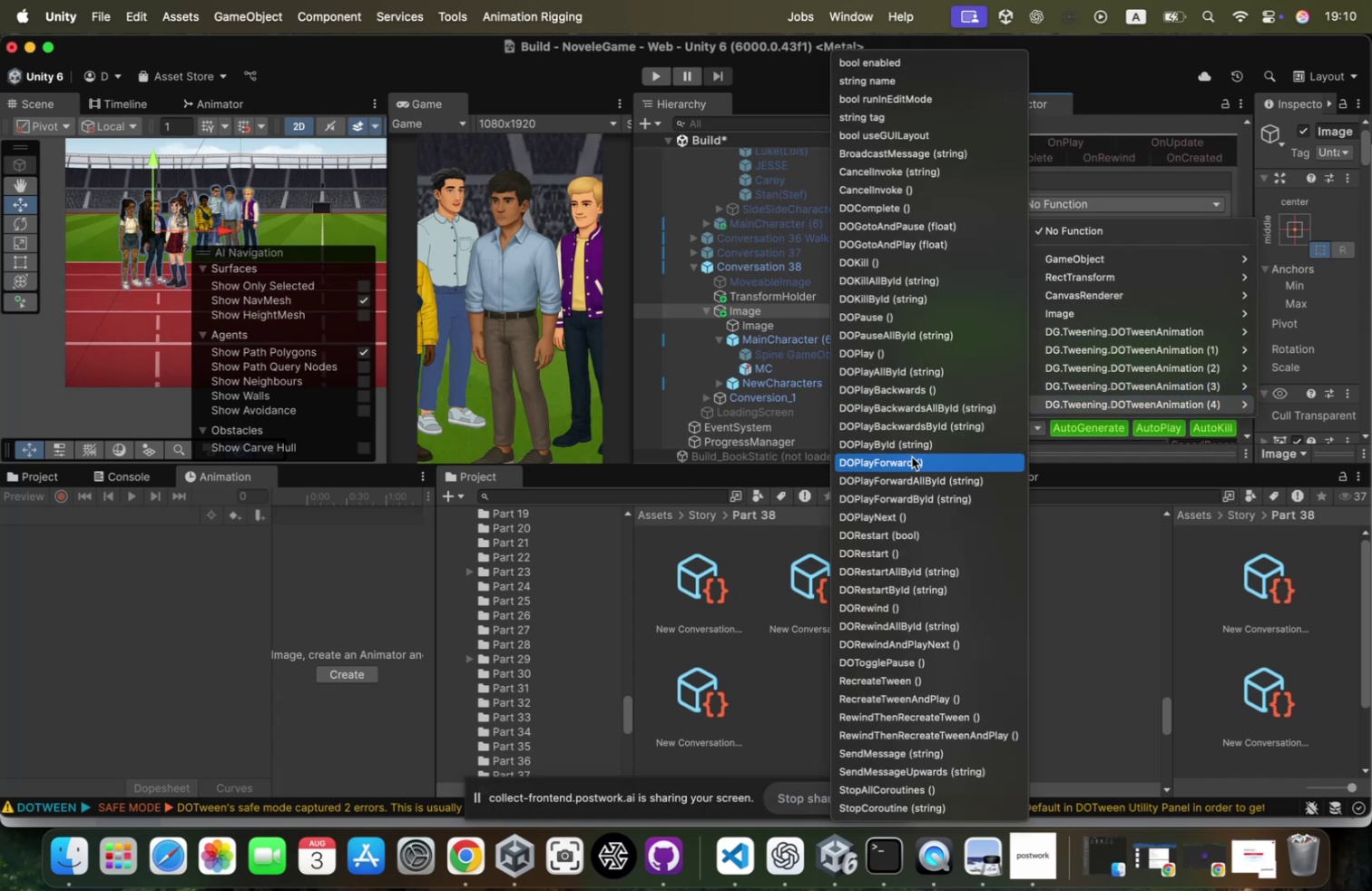 
key(ArrowDown)
 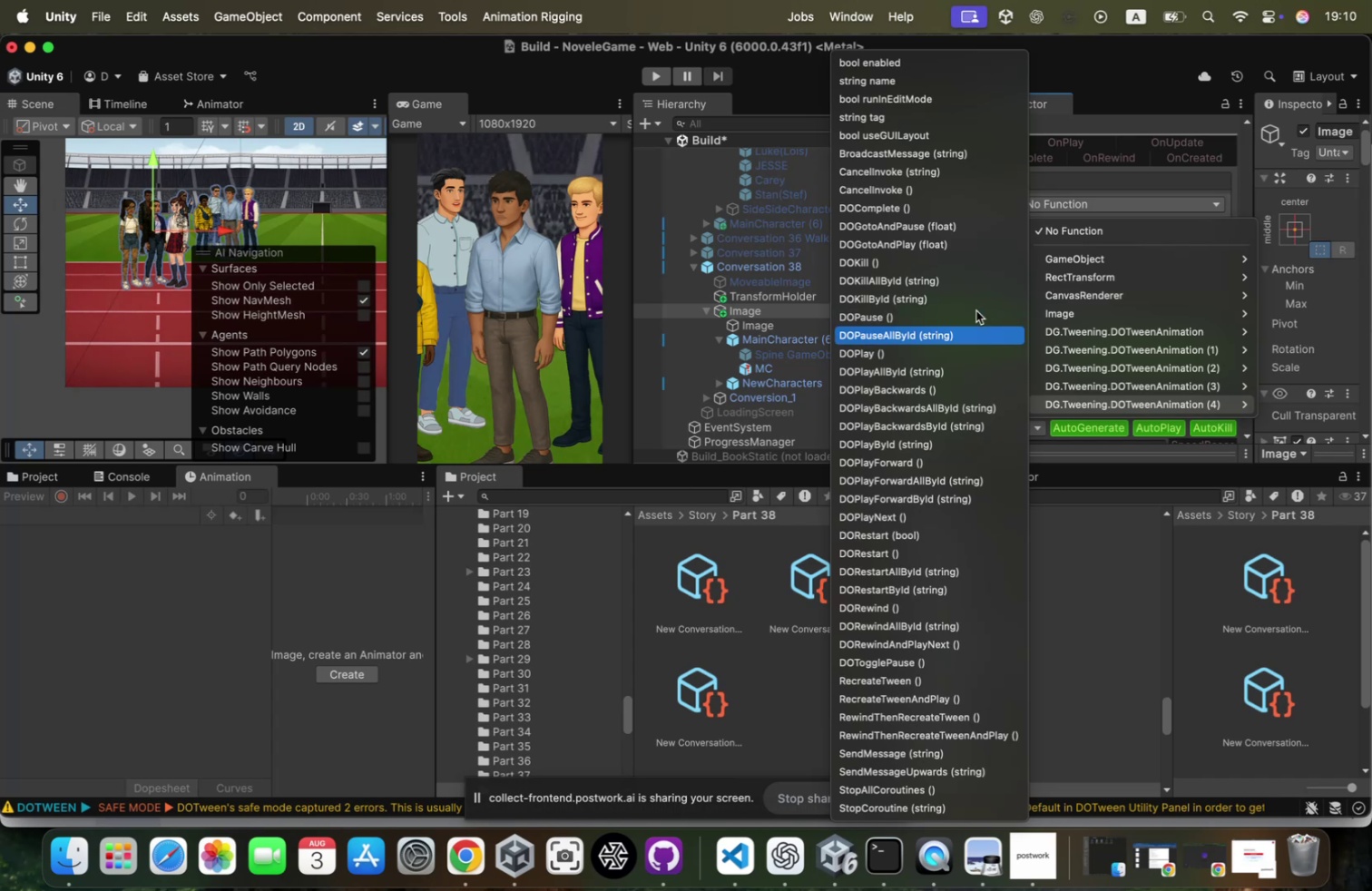 
key(ArrowDown)
 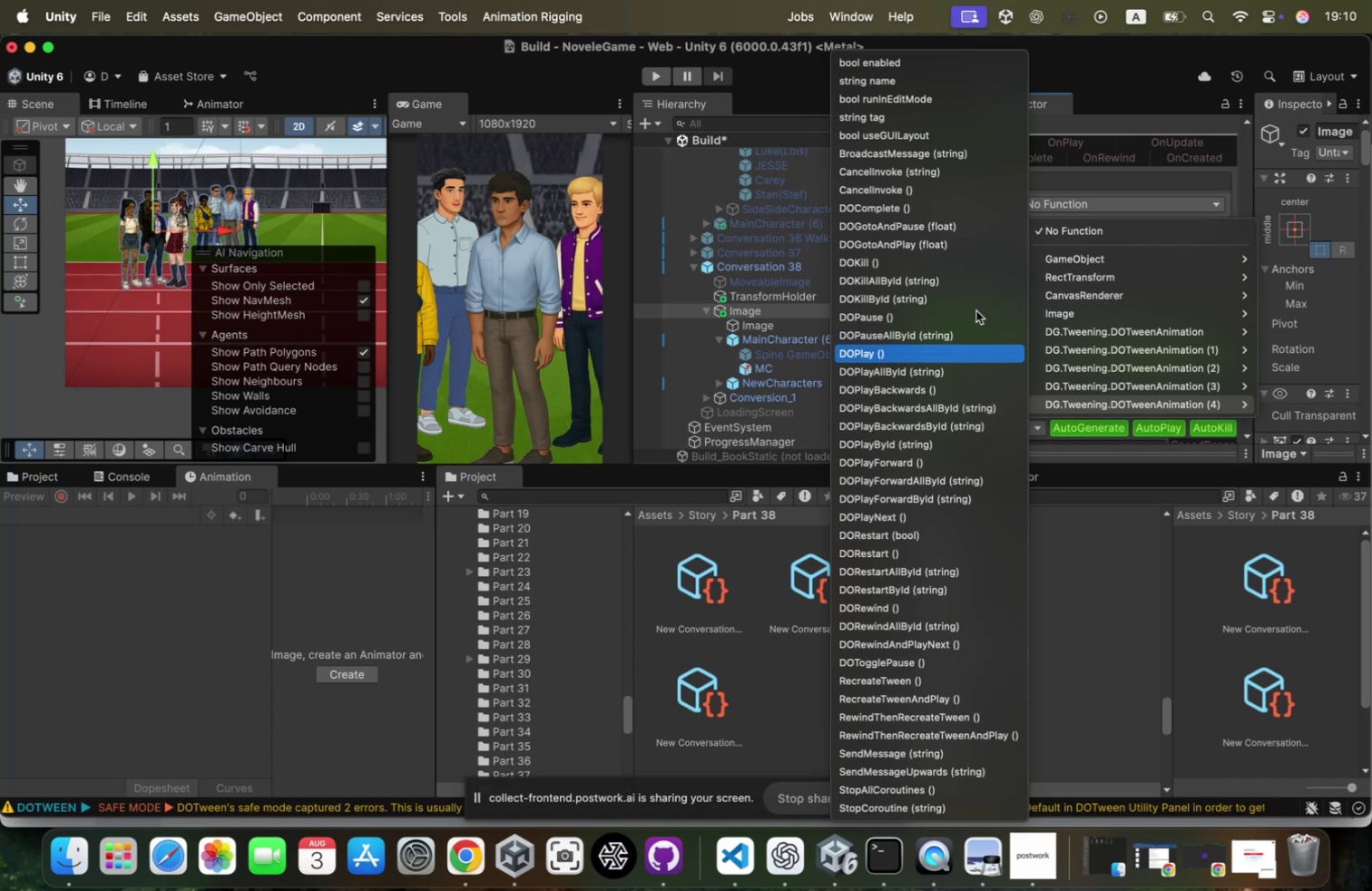 
key(ArrowDown)
 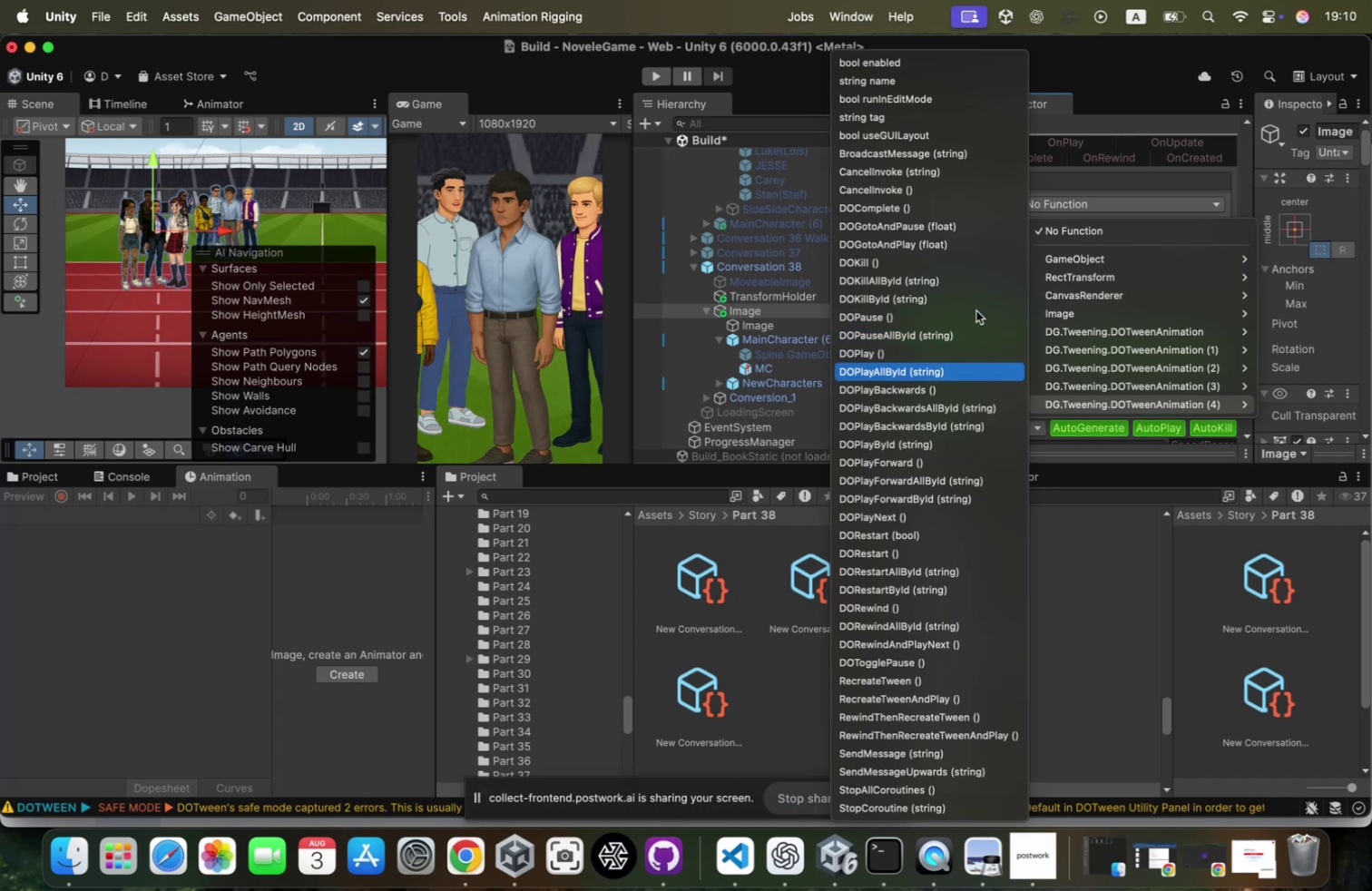 
key(Enter)
 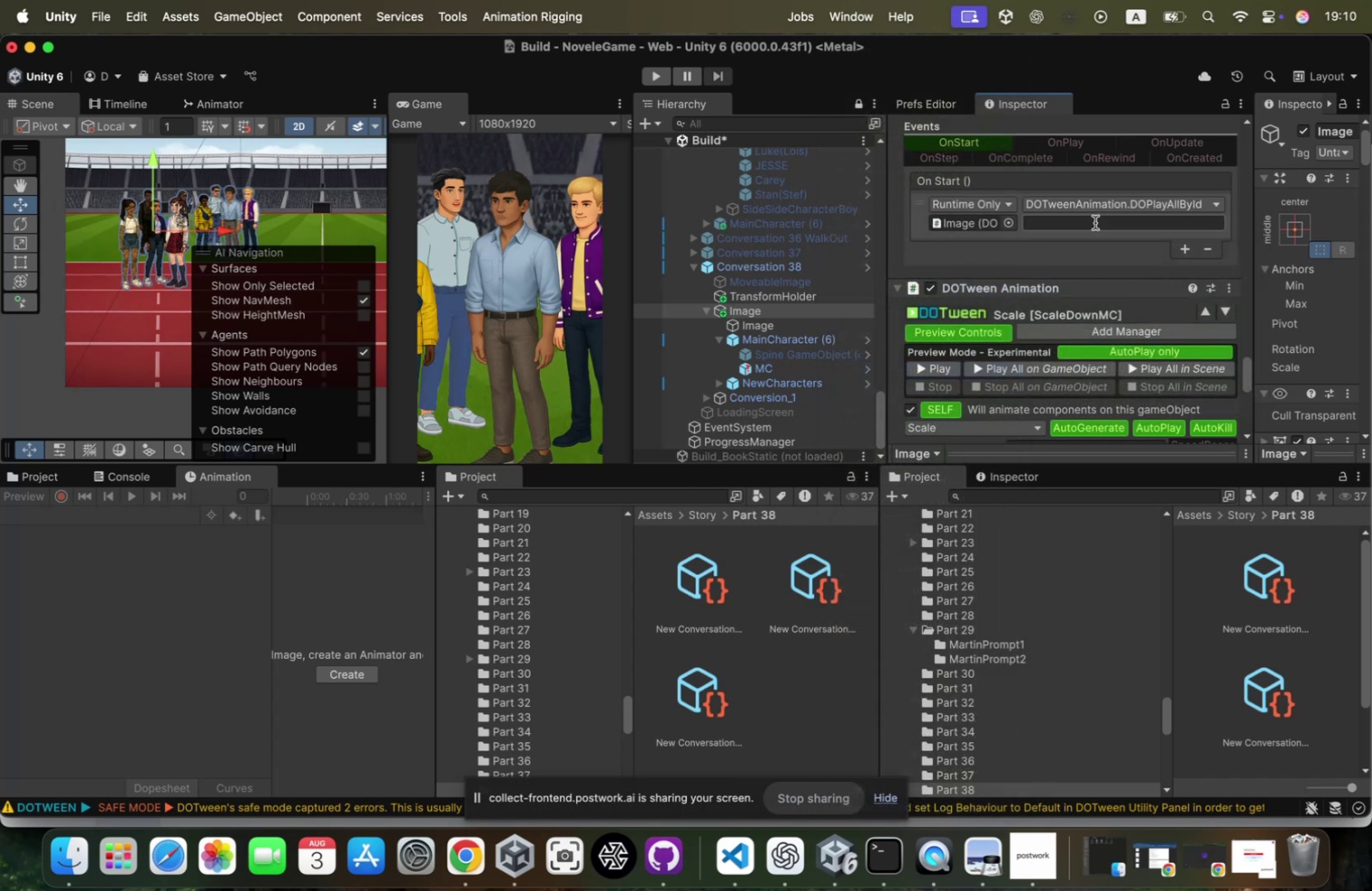 
left_click([1098, 218])
 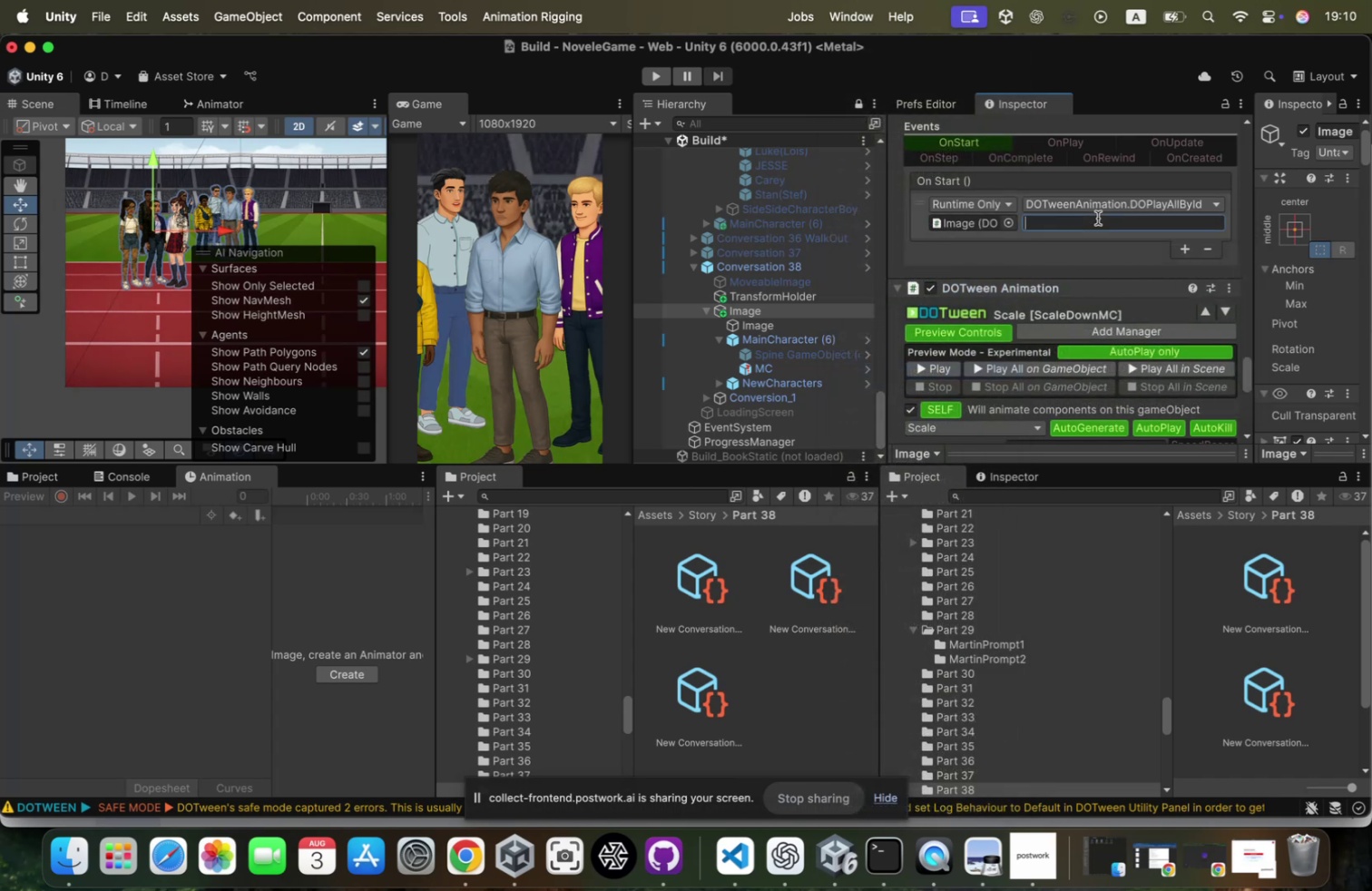 
key(Meta+CommandLeft)
 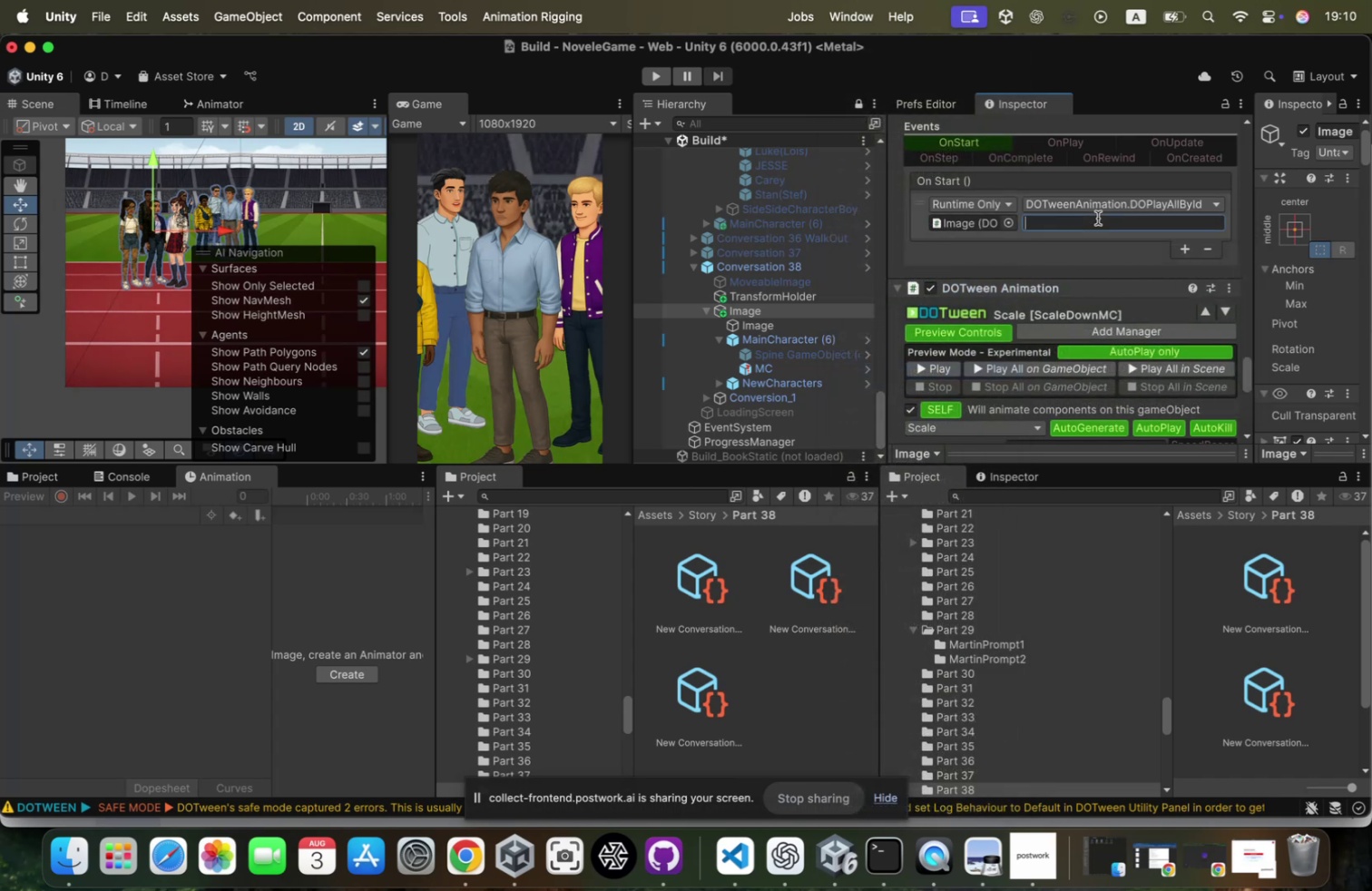 
key(Meta+V)
 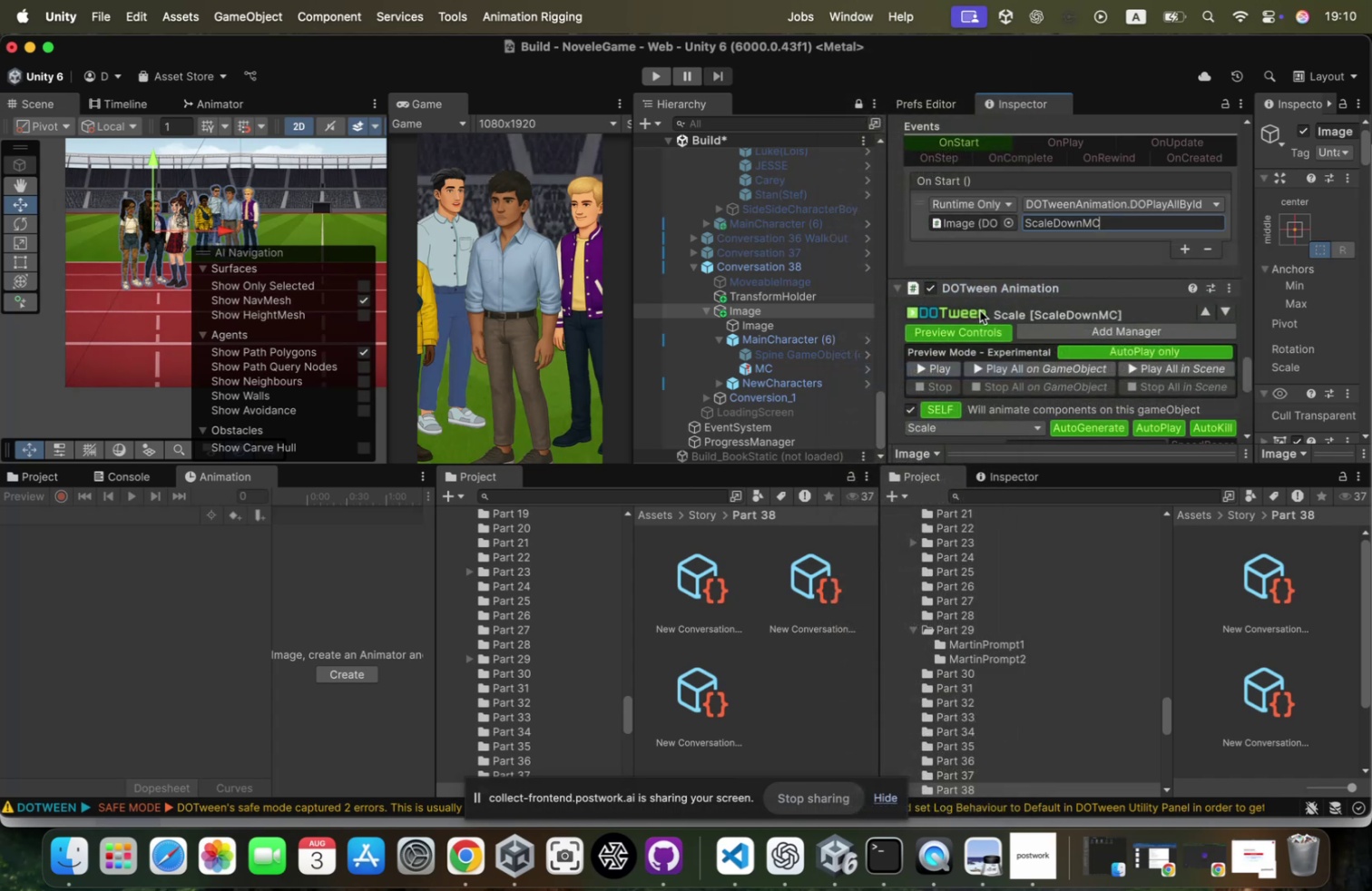 
scroll: coordinate [980, 310], scroll_direction: up, amount: 38.0
 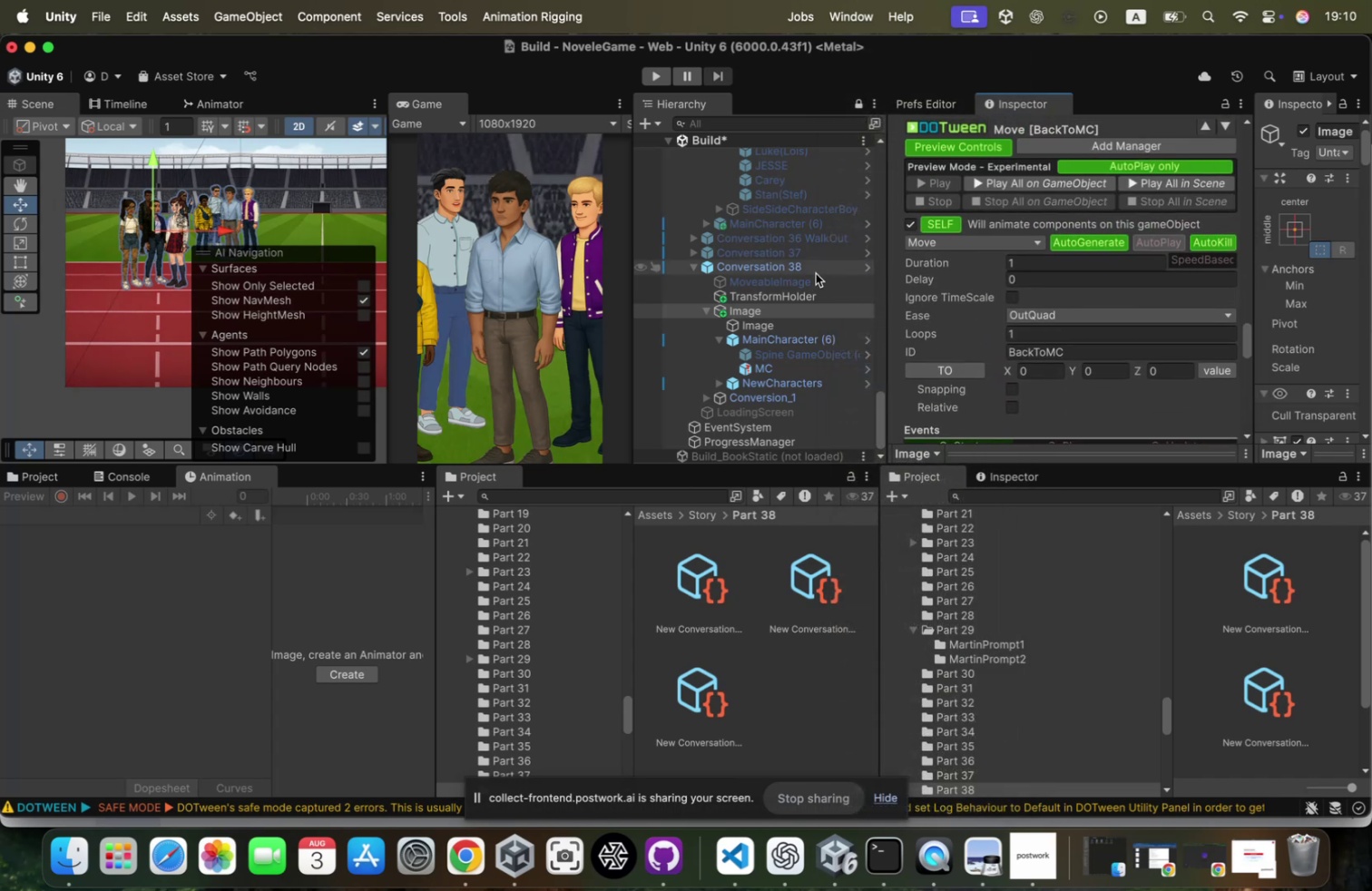 
left_click([808, 267])
 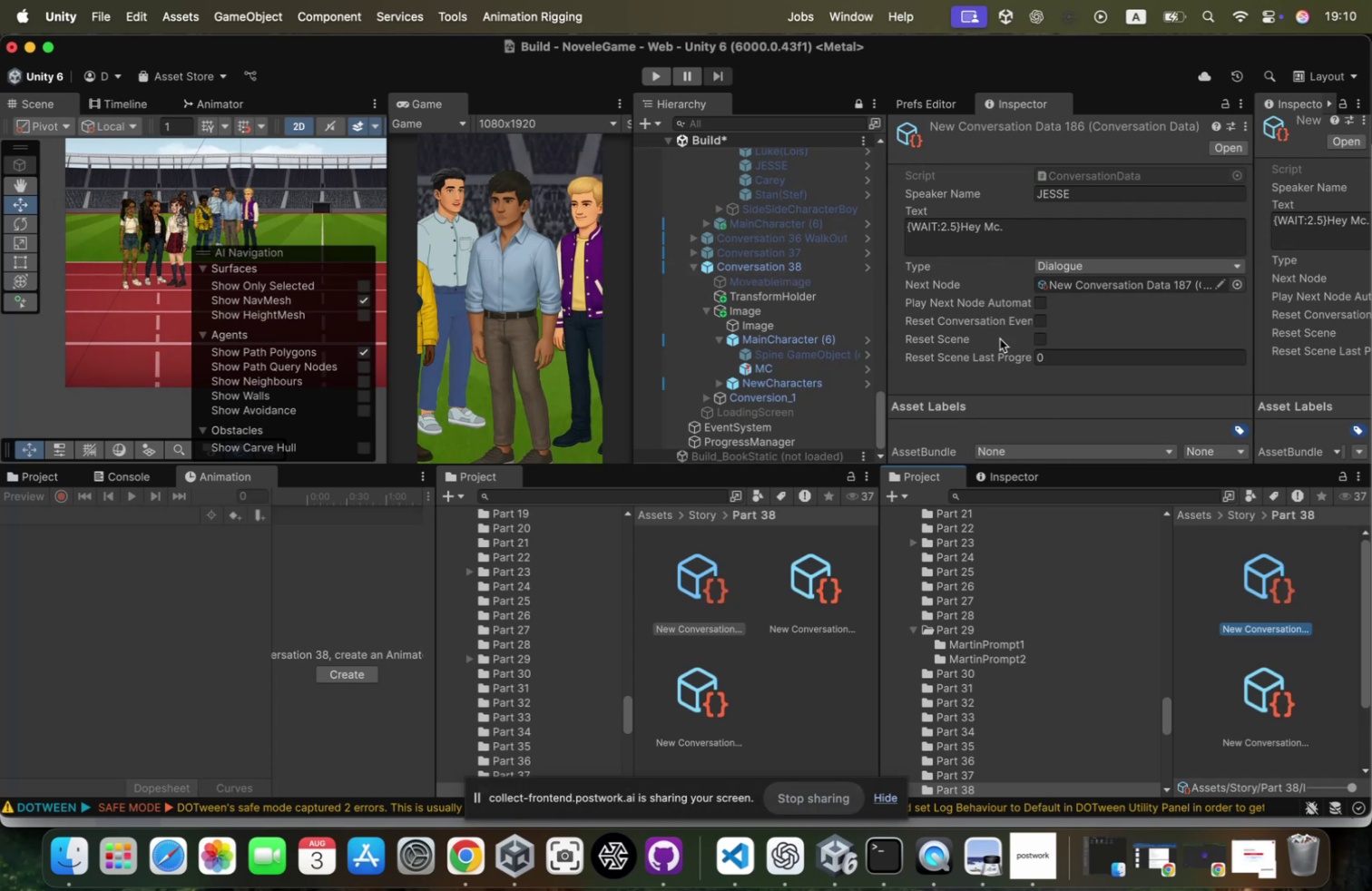 
left_click_drag(start_coordinate=[960, 224], to_coordinate=[888, 229])
 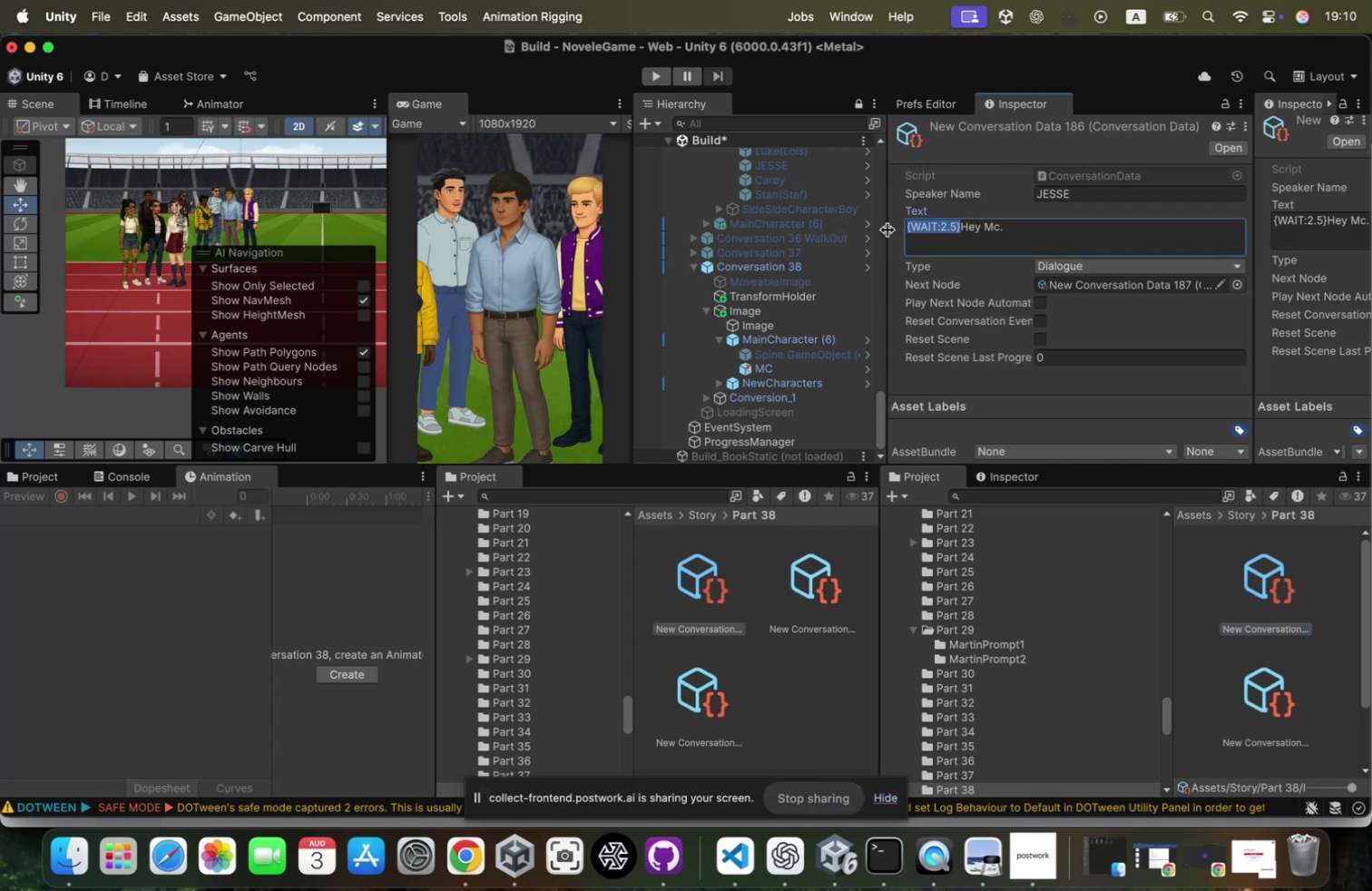 
key(Meta+CommandLeft)
 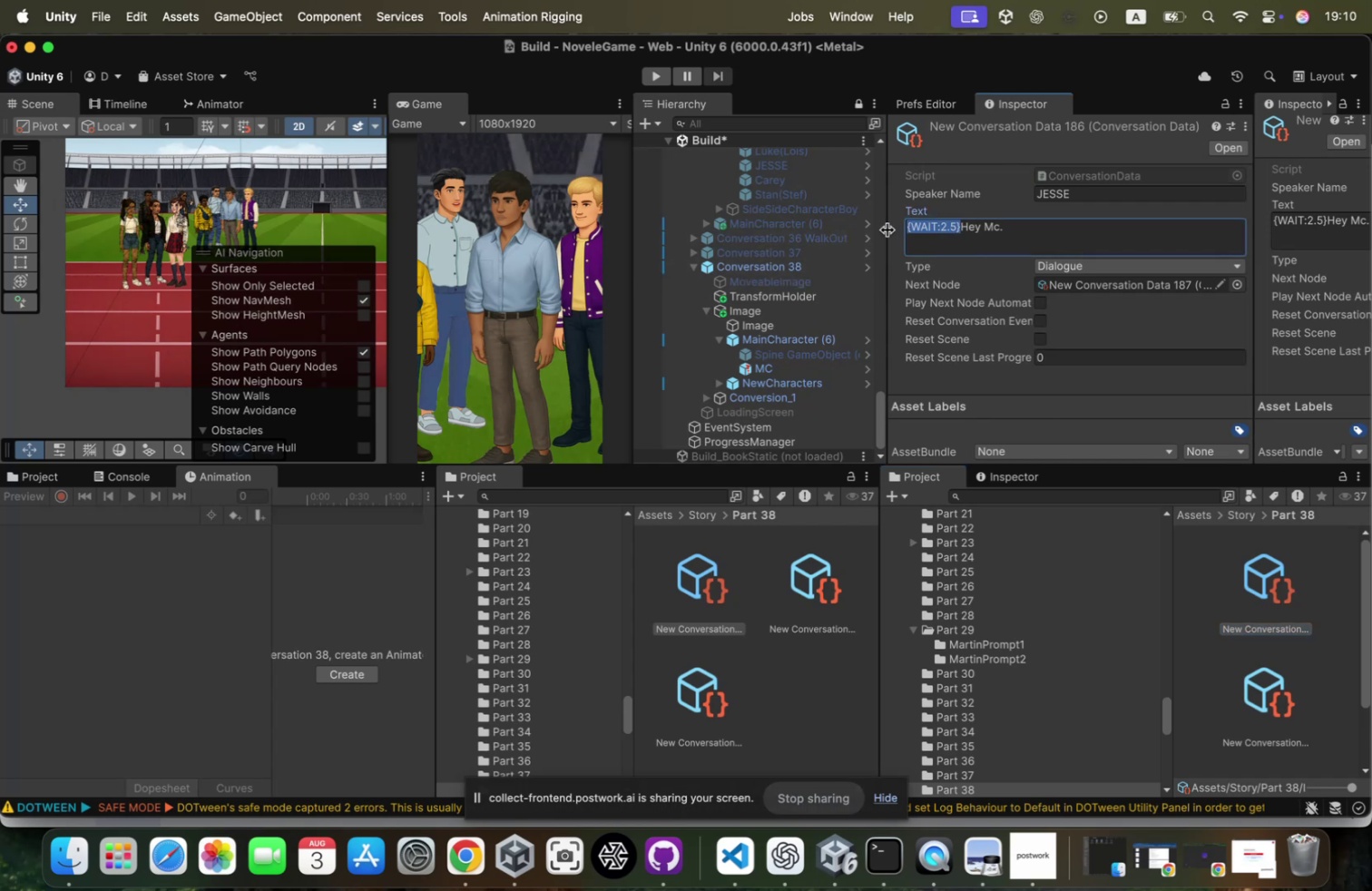 
key(Meta+C)
 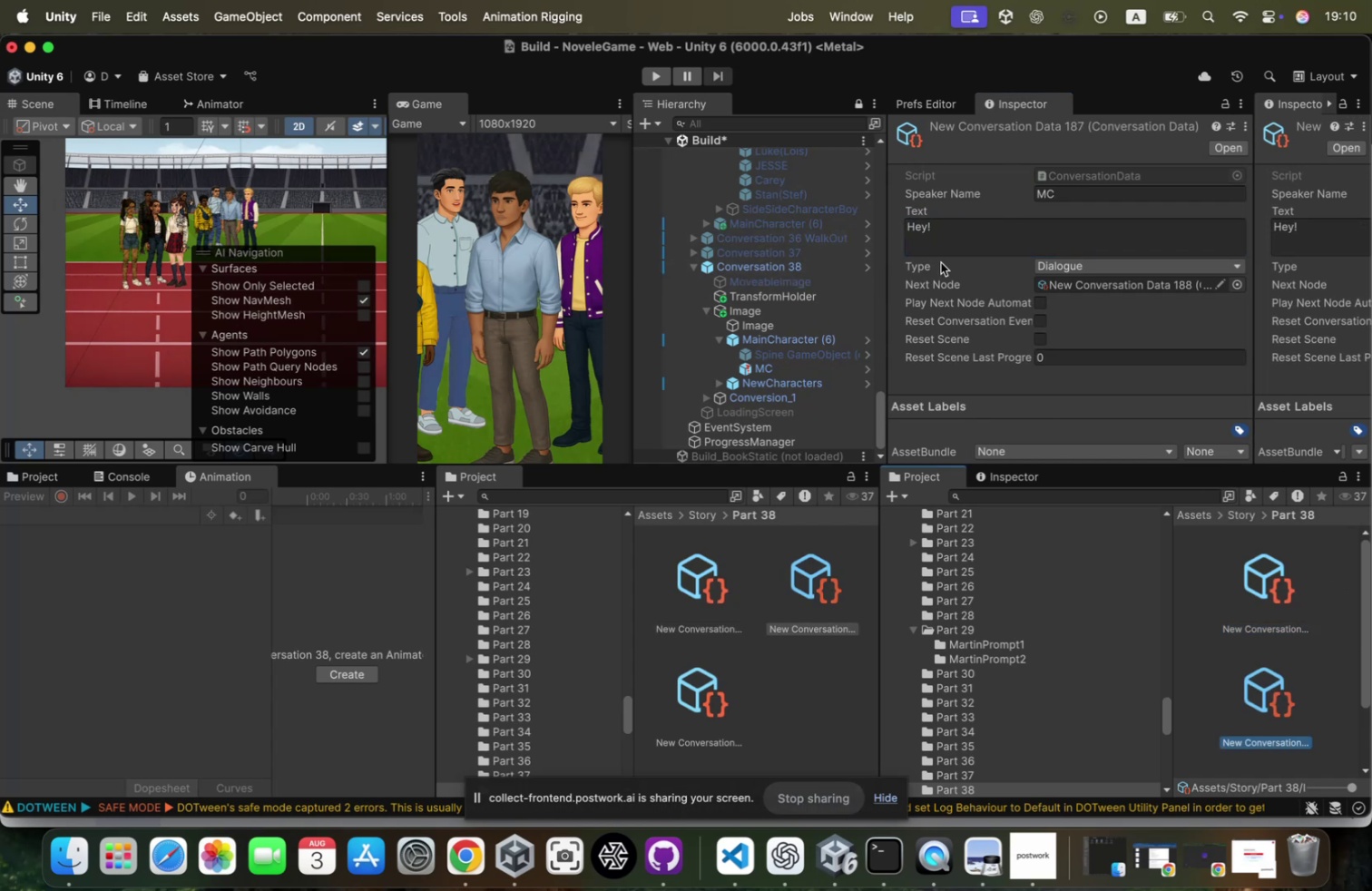 
left_click([935, 249])
 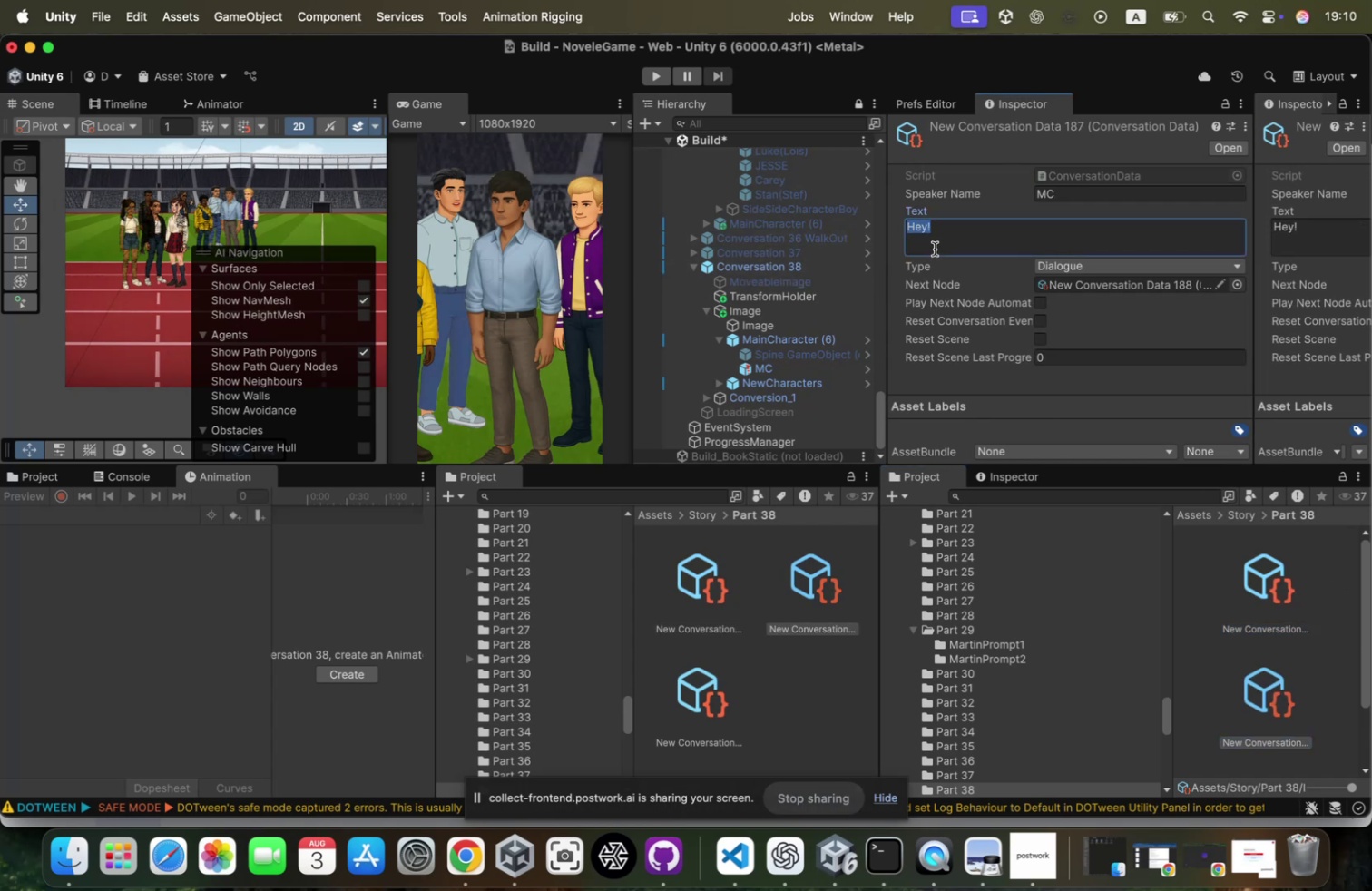 
key(ArrowLeft)
 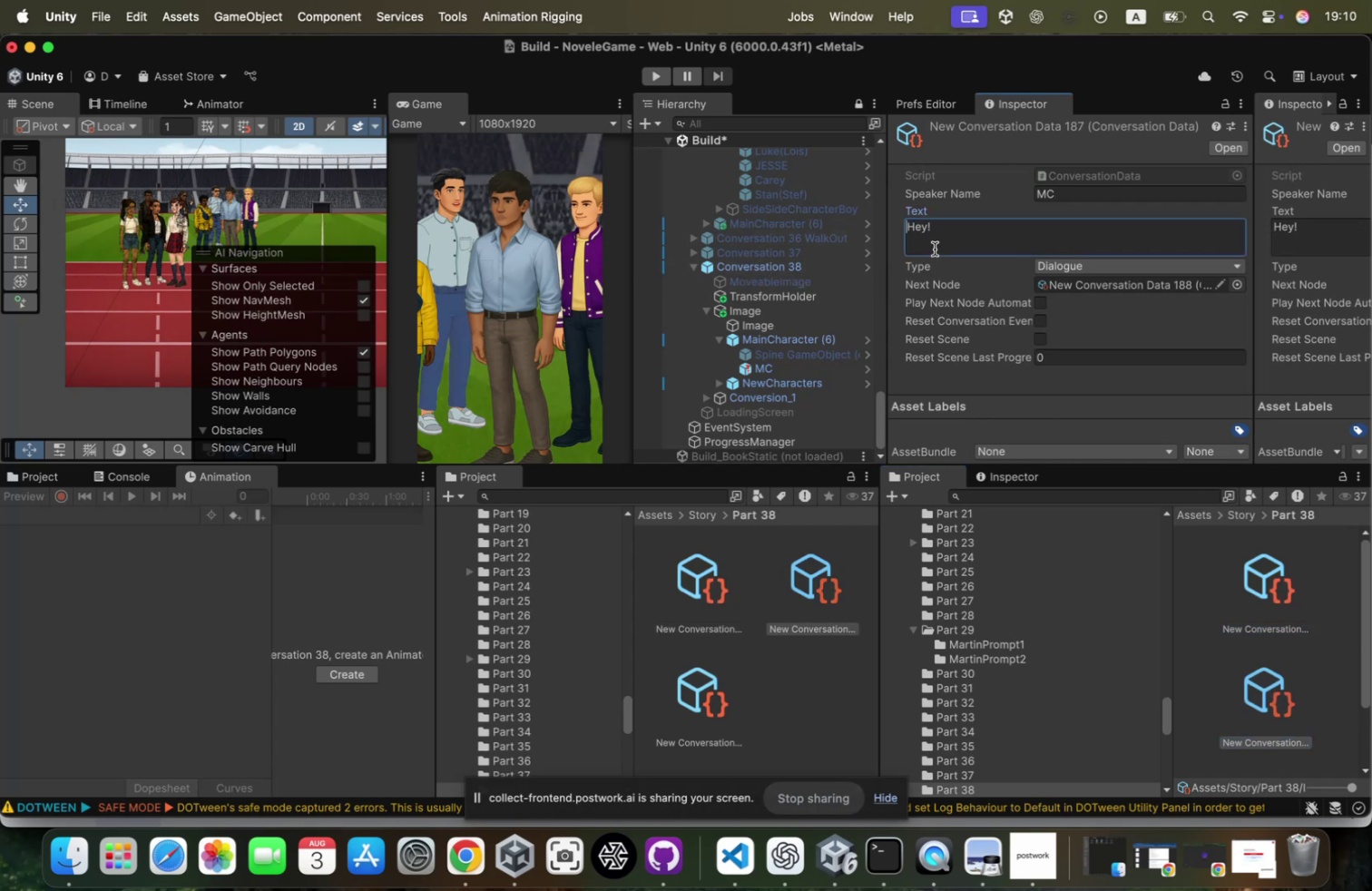 
key(Meta+CommandLeft)
 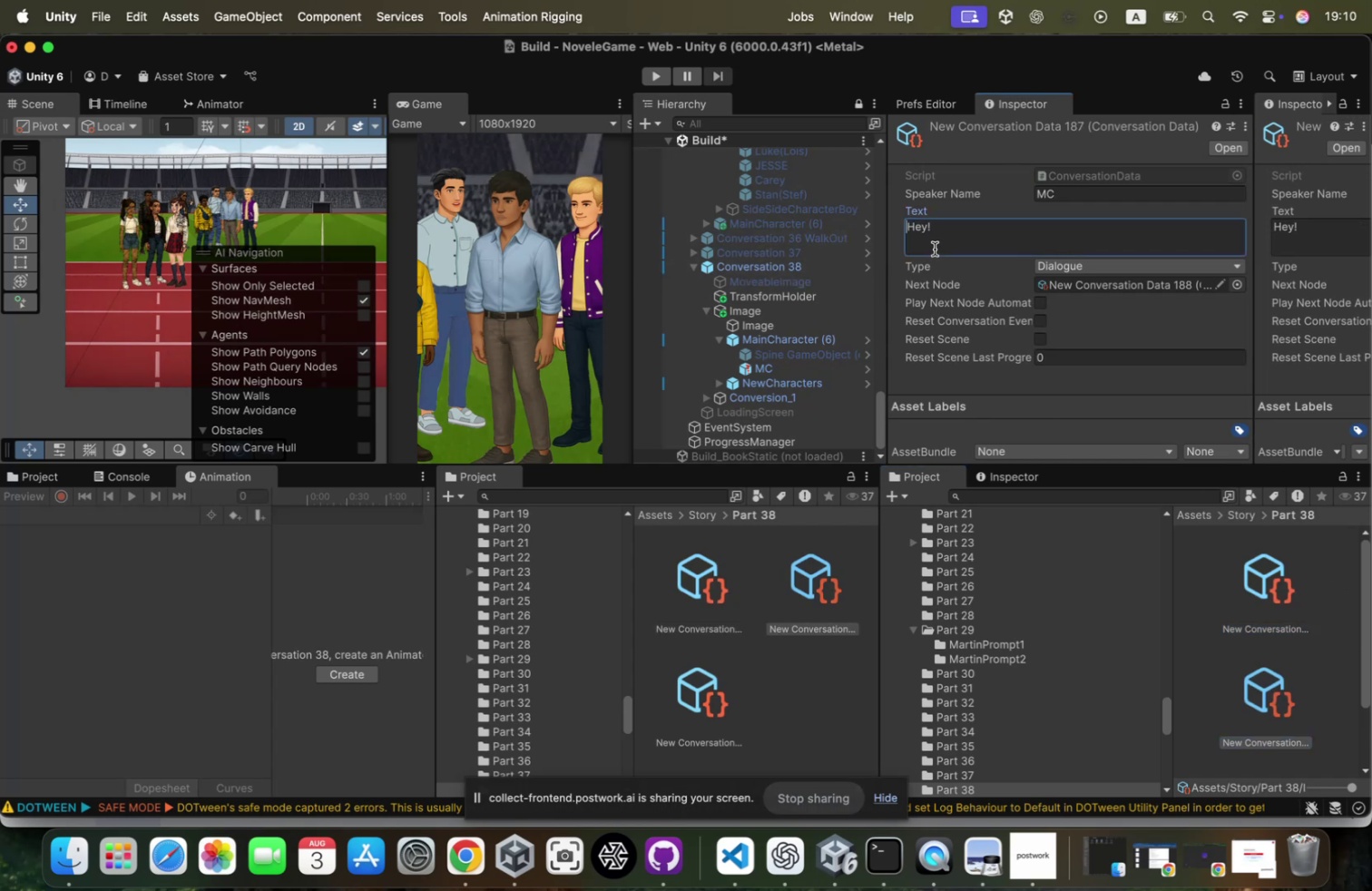 
key(Meta+V)
 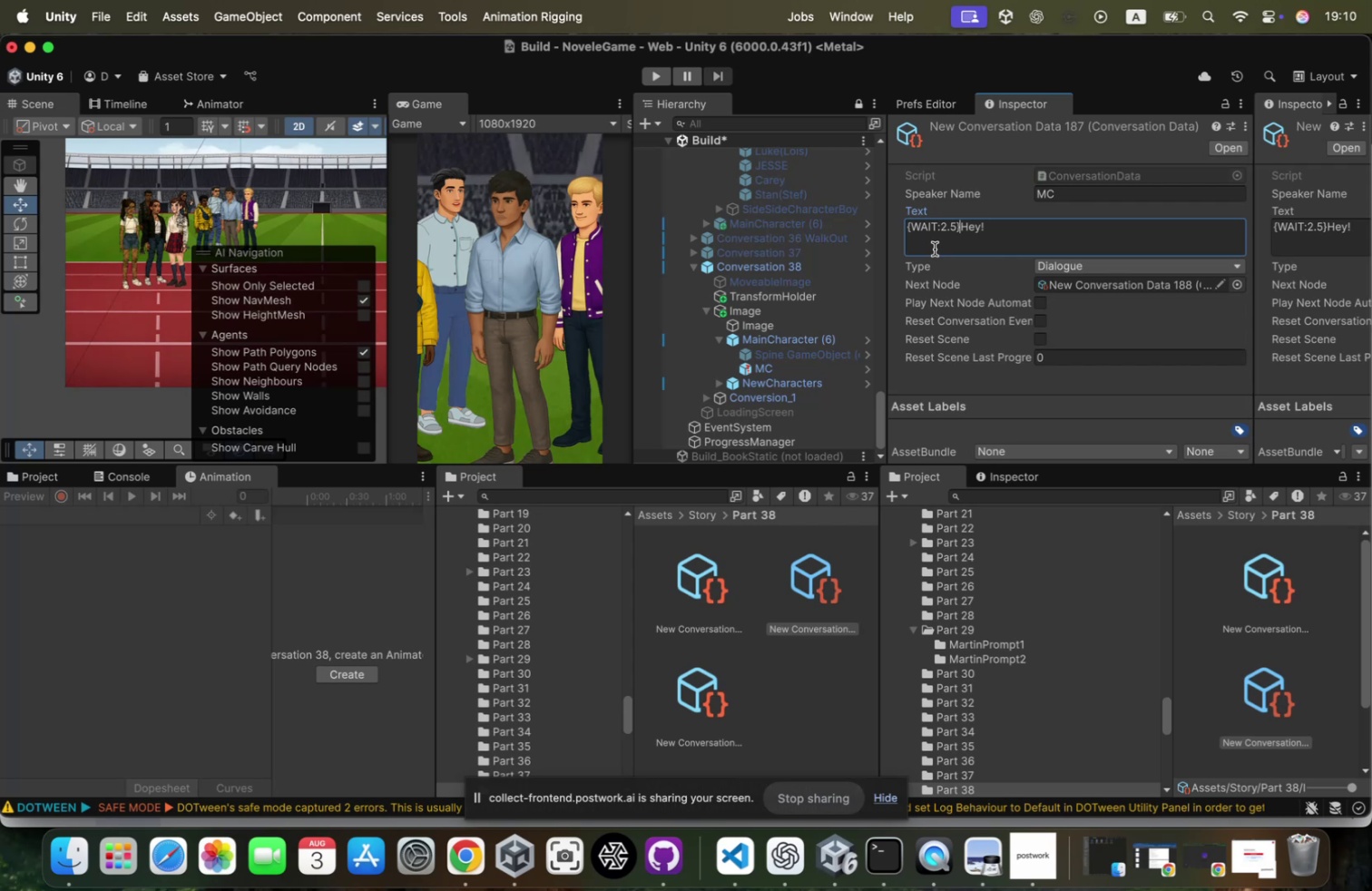 
wait(7.23)
 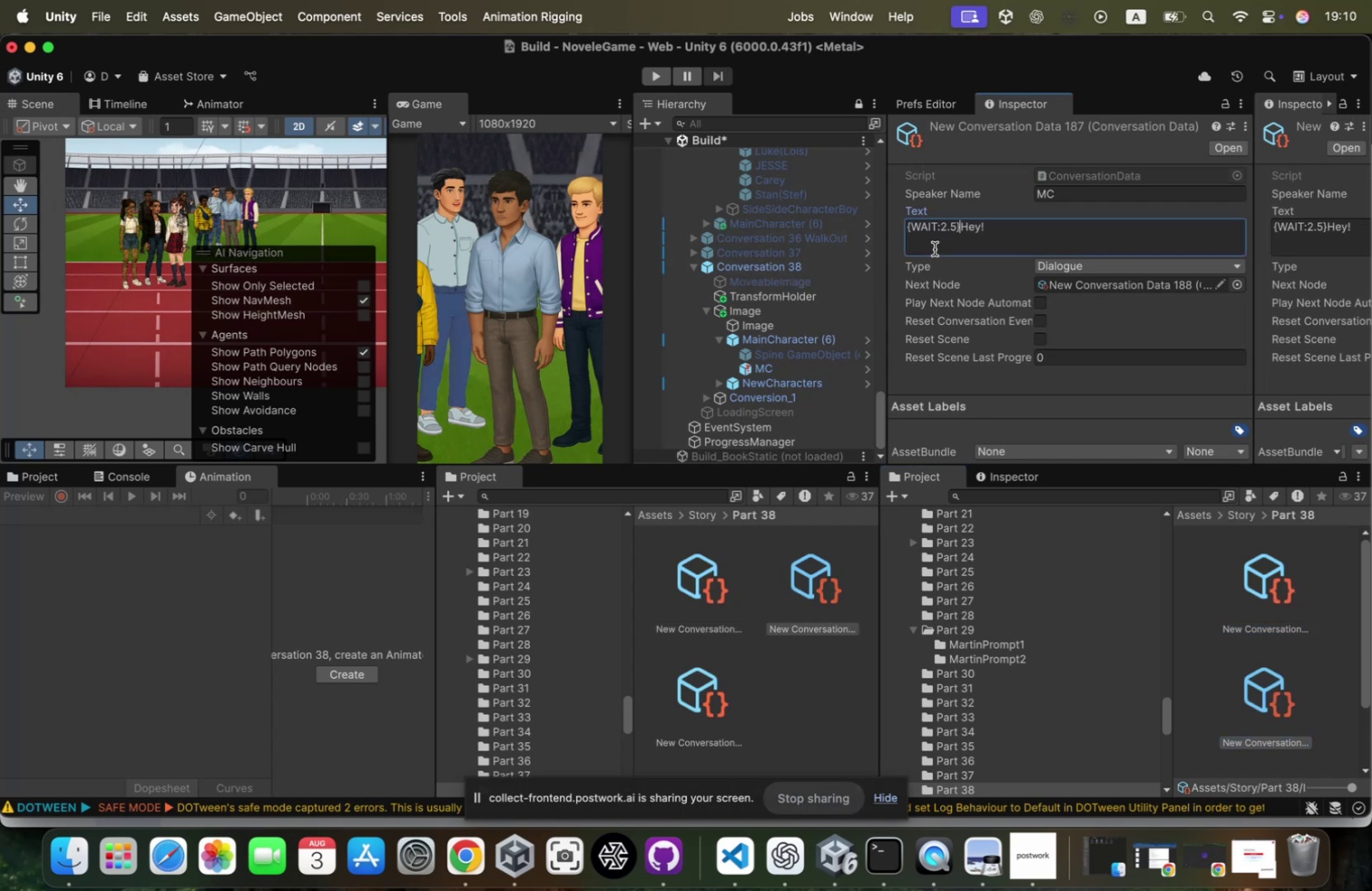 
scroll: coordinate [1047, 288], scroll_direction: up, amount: 113.0
 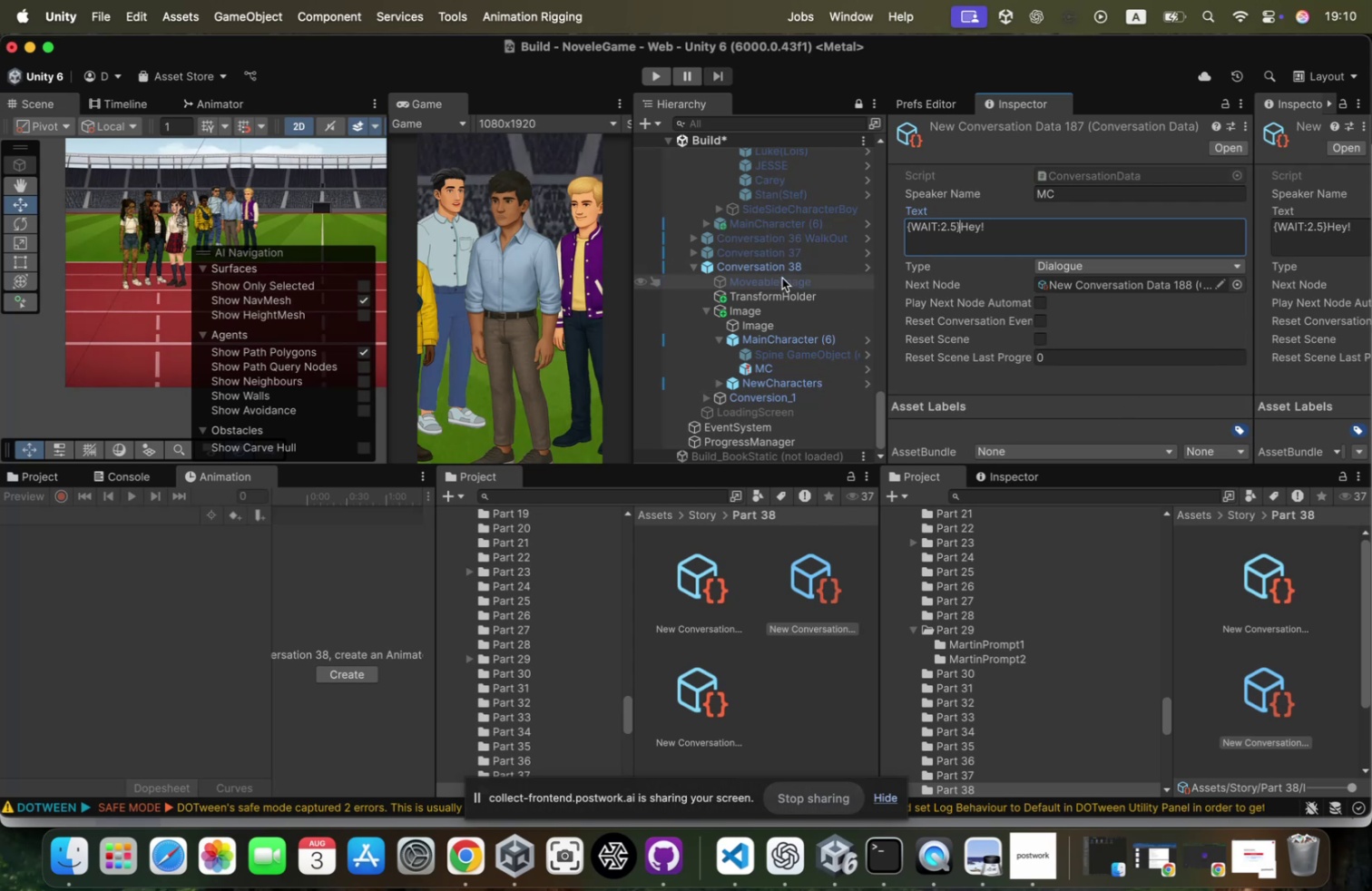 
left_click([786, 308])
 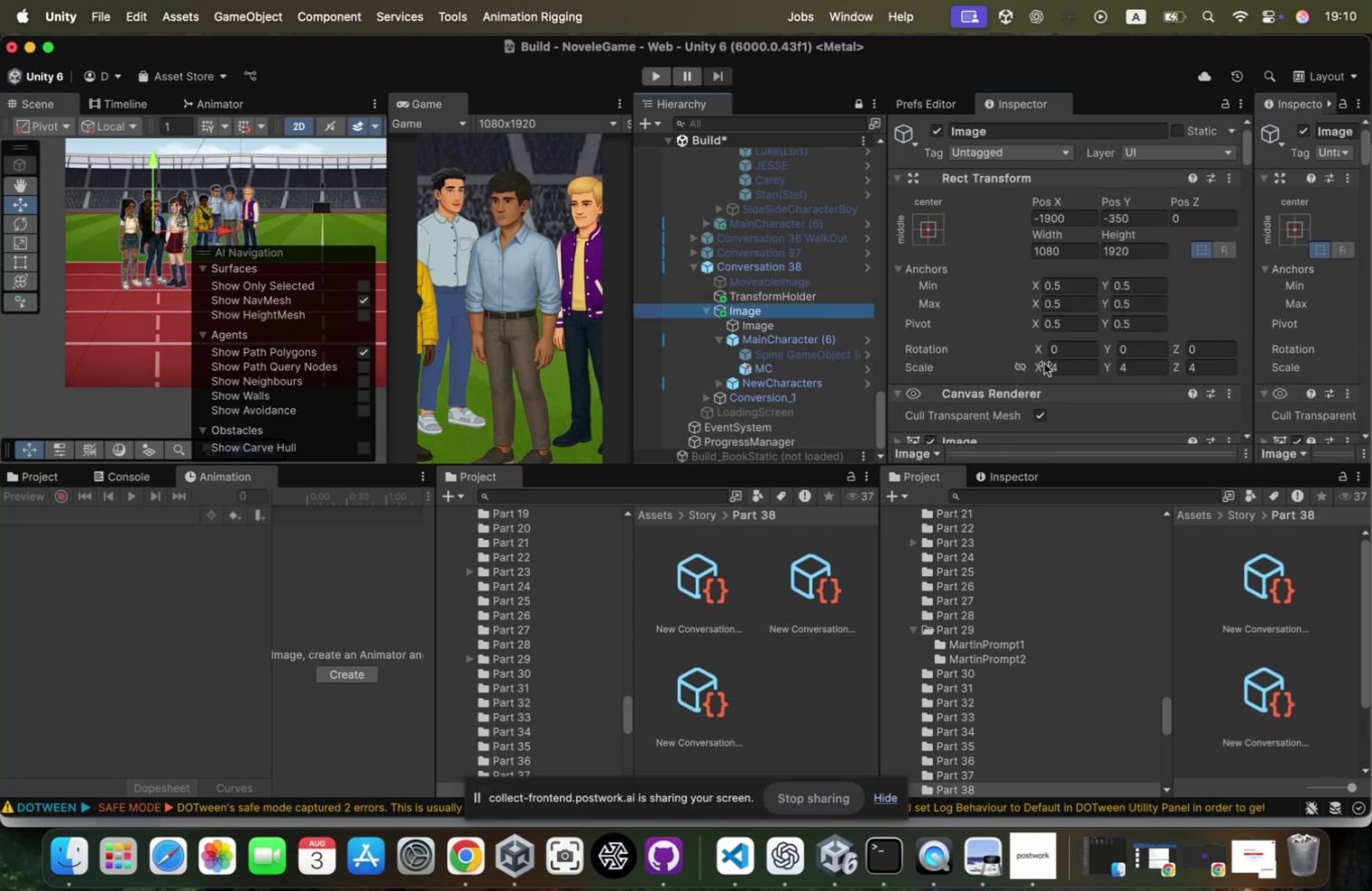 
left_click([1052, 362])
 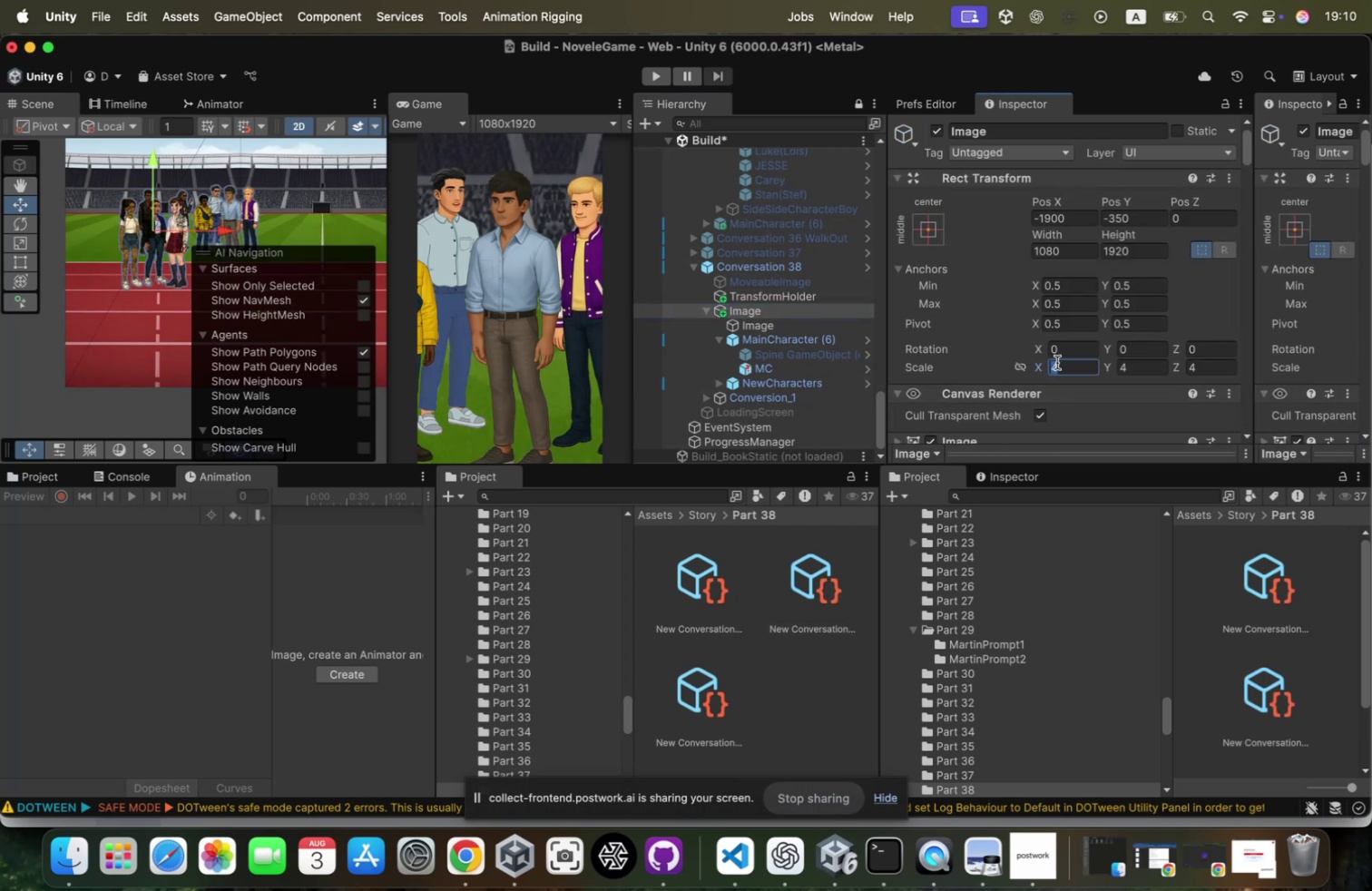 
type(222)
 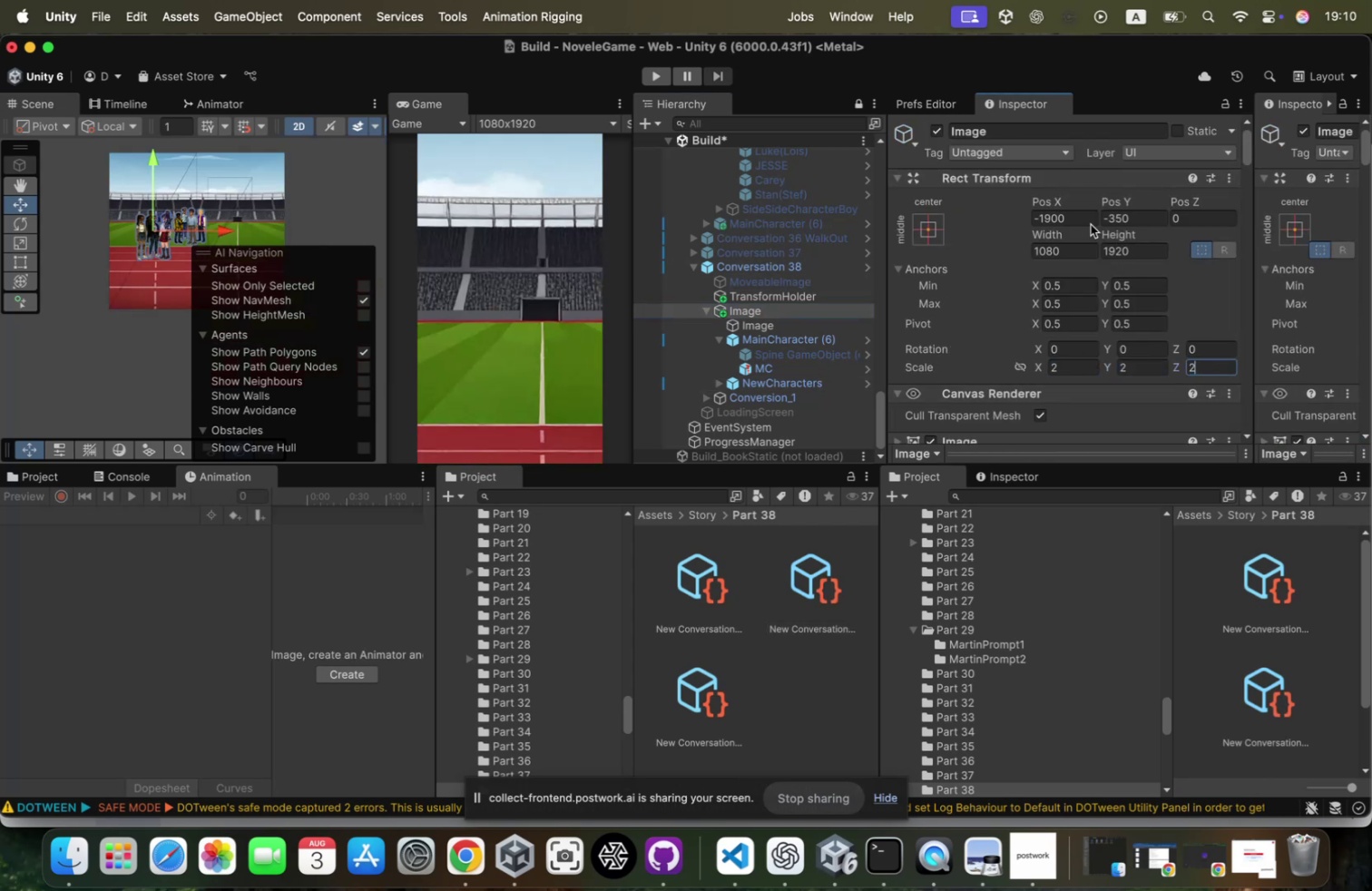 
left_click([1081, 215])
 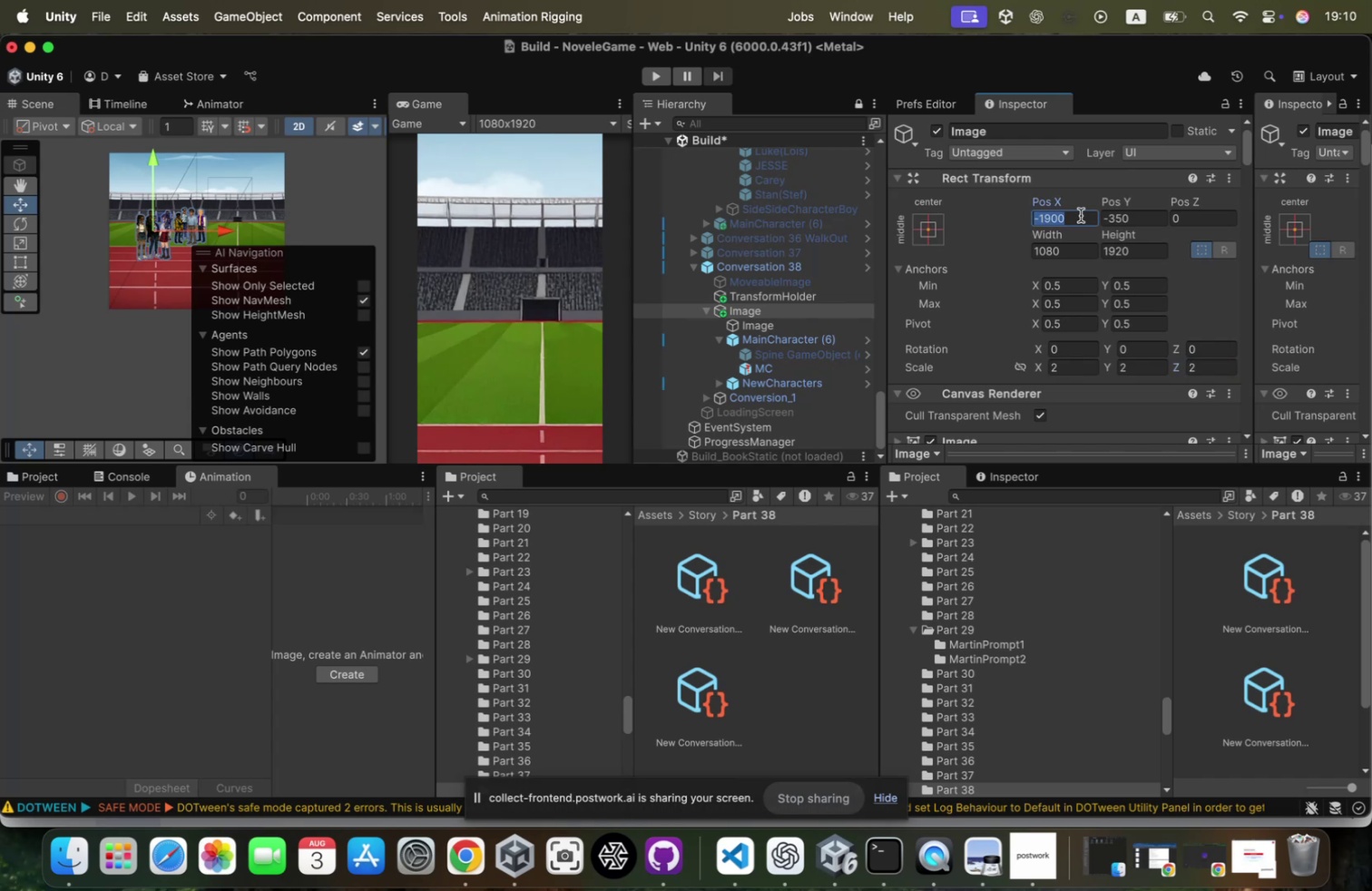 
key(0)
 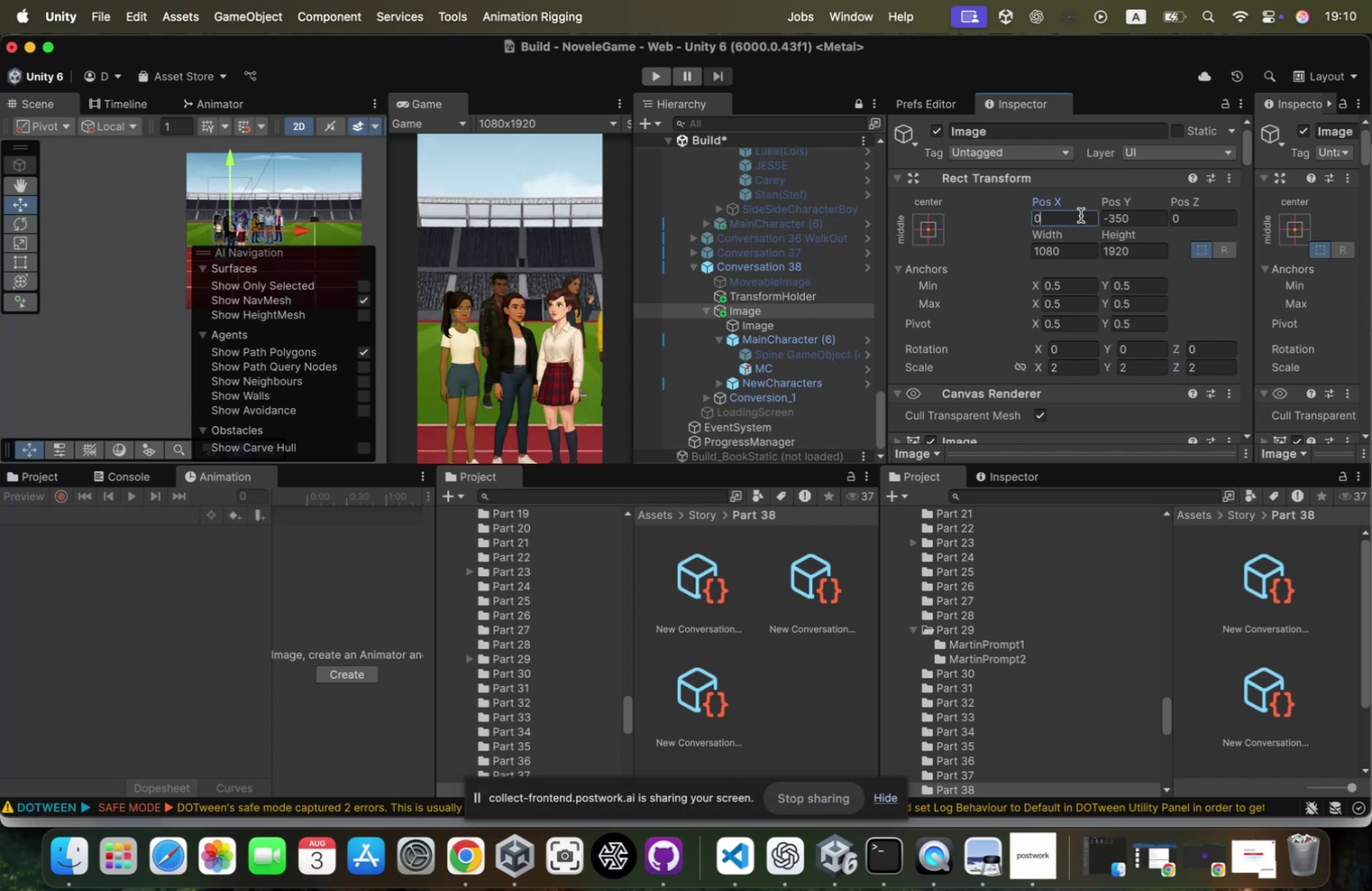 
key(Tab)
 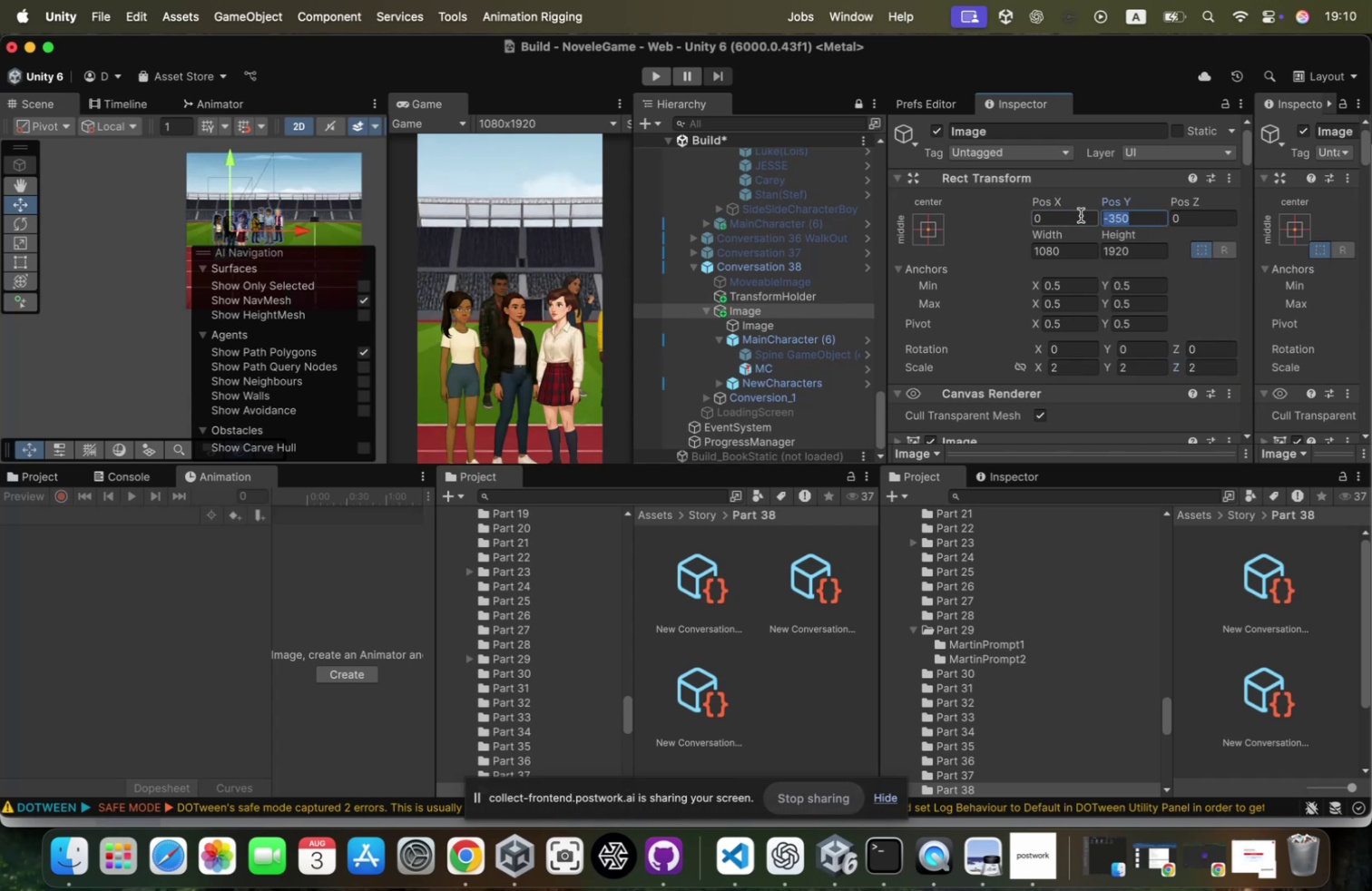 
key(0)
 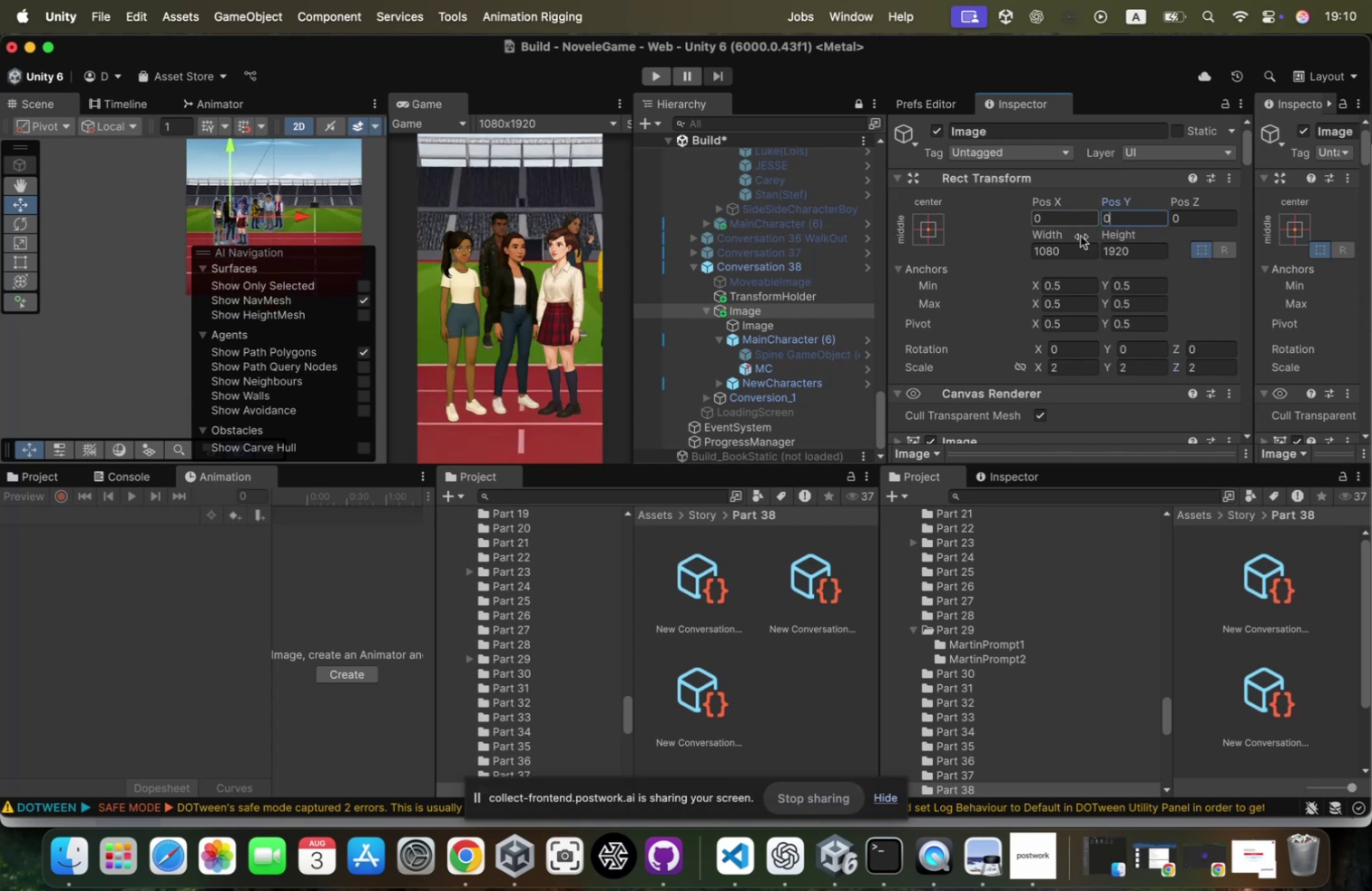 
scroll: coordinate [1075, 332], scroll_direction: down, amount: 218.0
 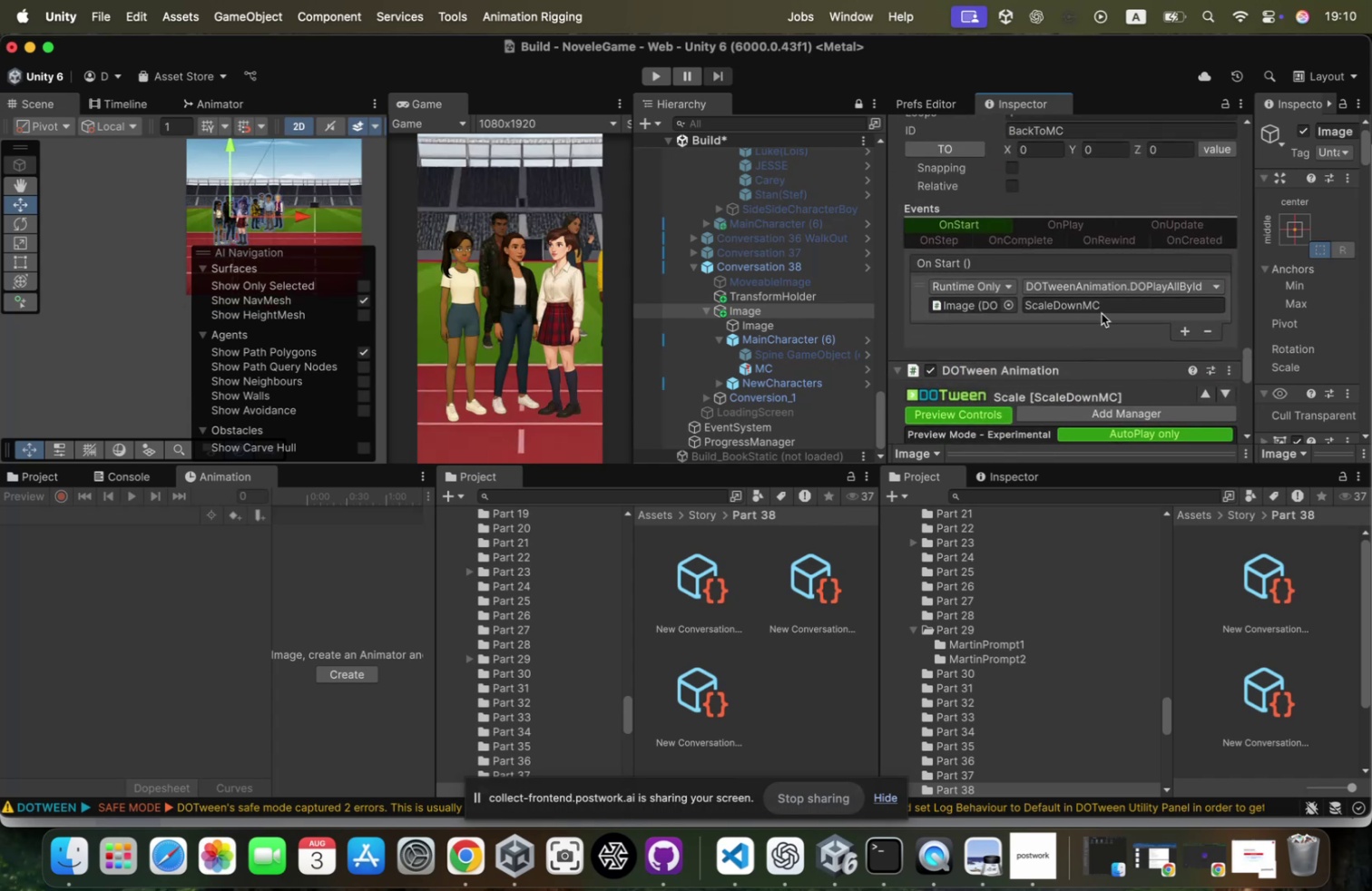 
left_click([1102, 313])
 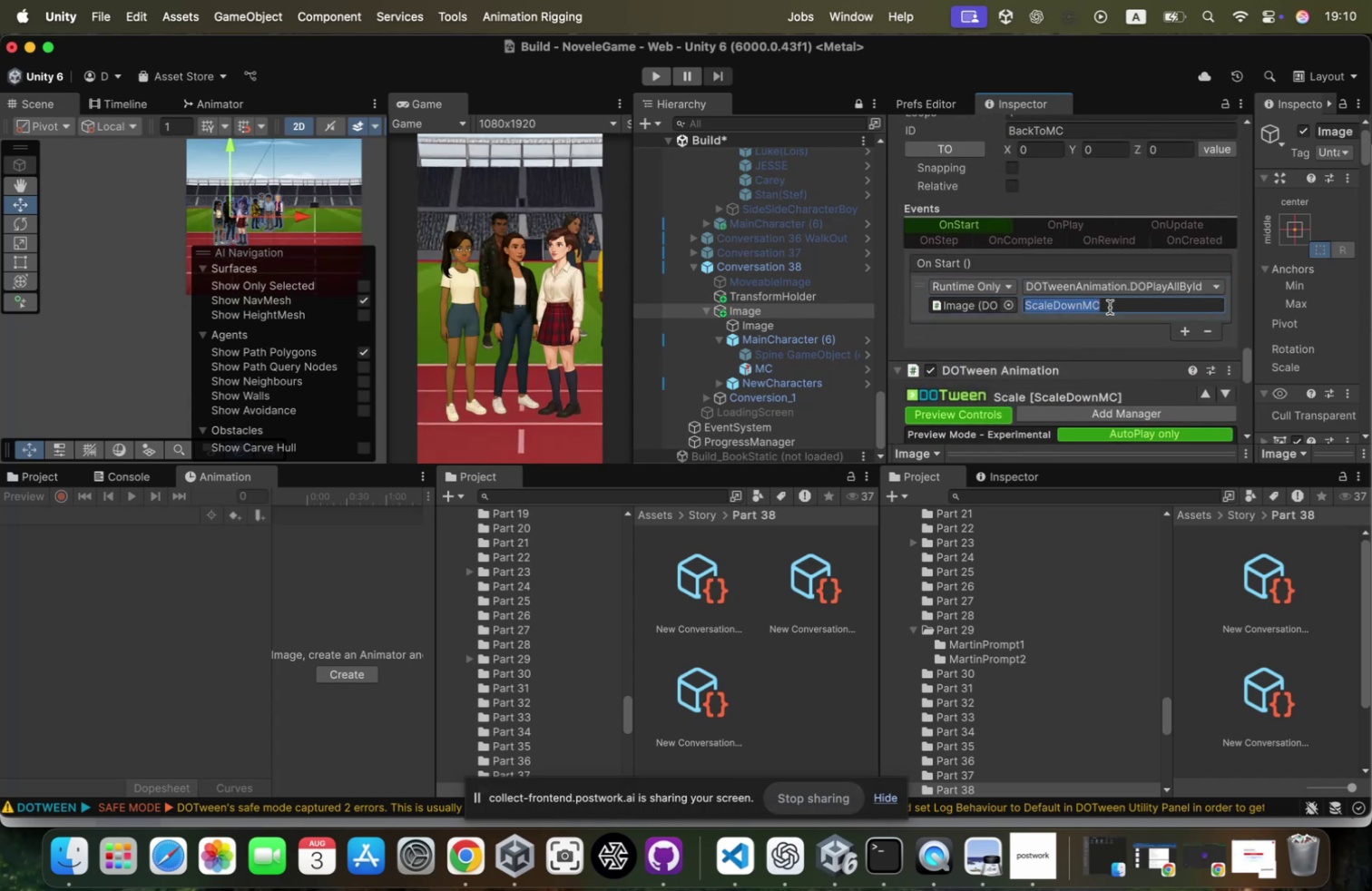 
scroll: coordinate [1110, 307], scroll_direction: up, amount: 24.0
 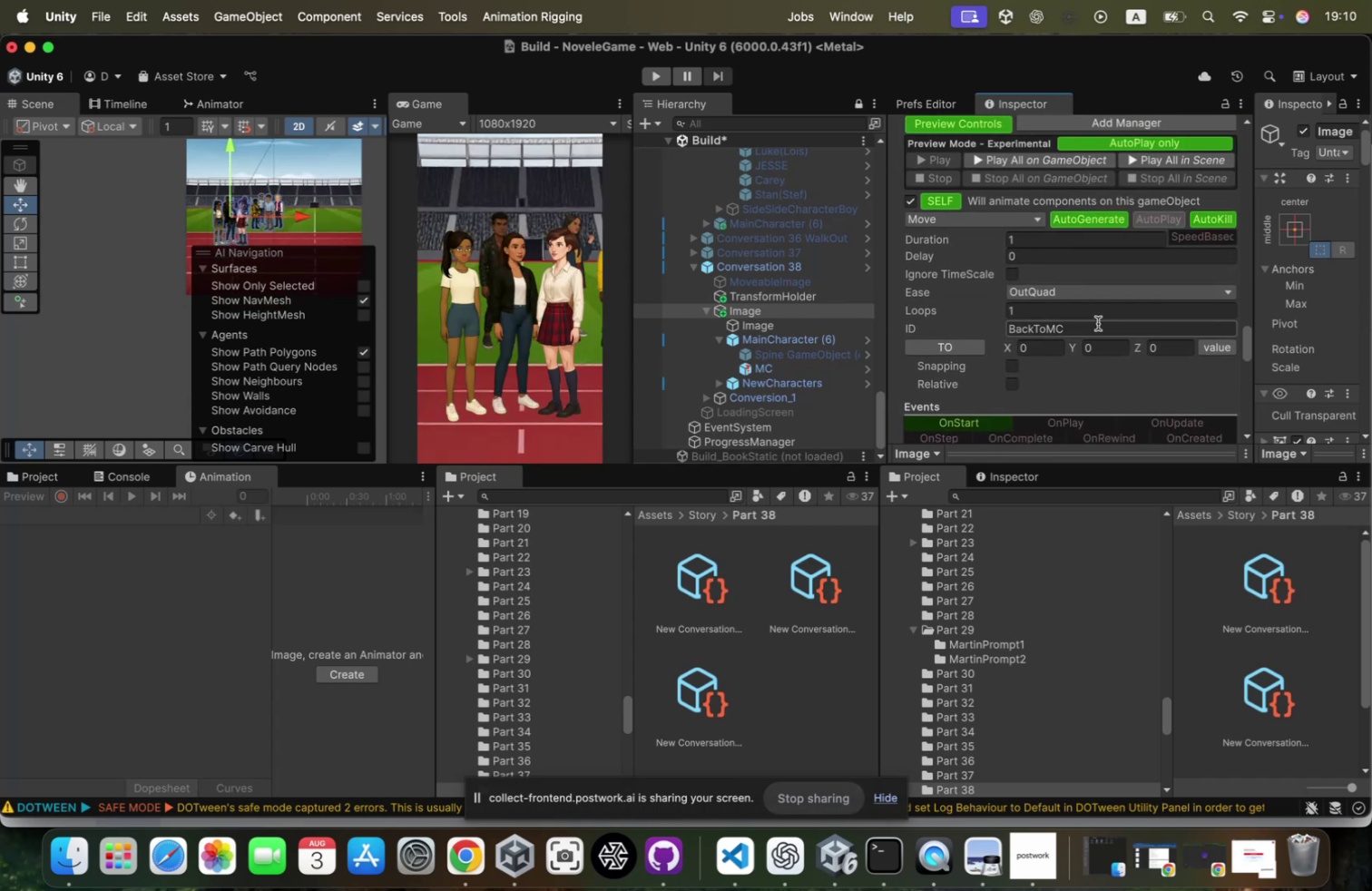 
left_click([1098, 323])
 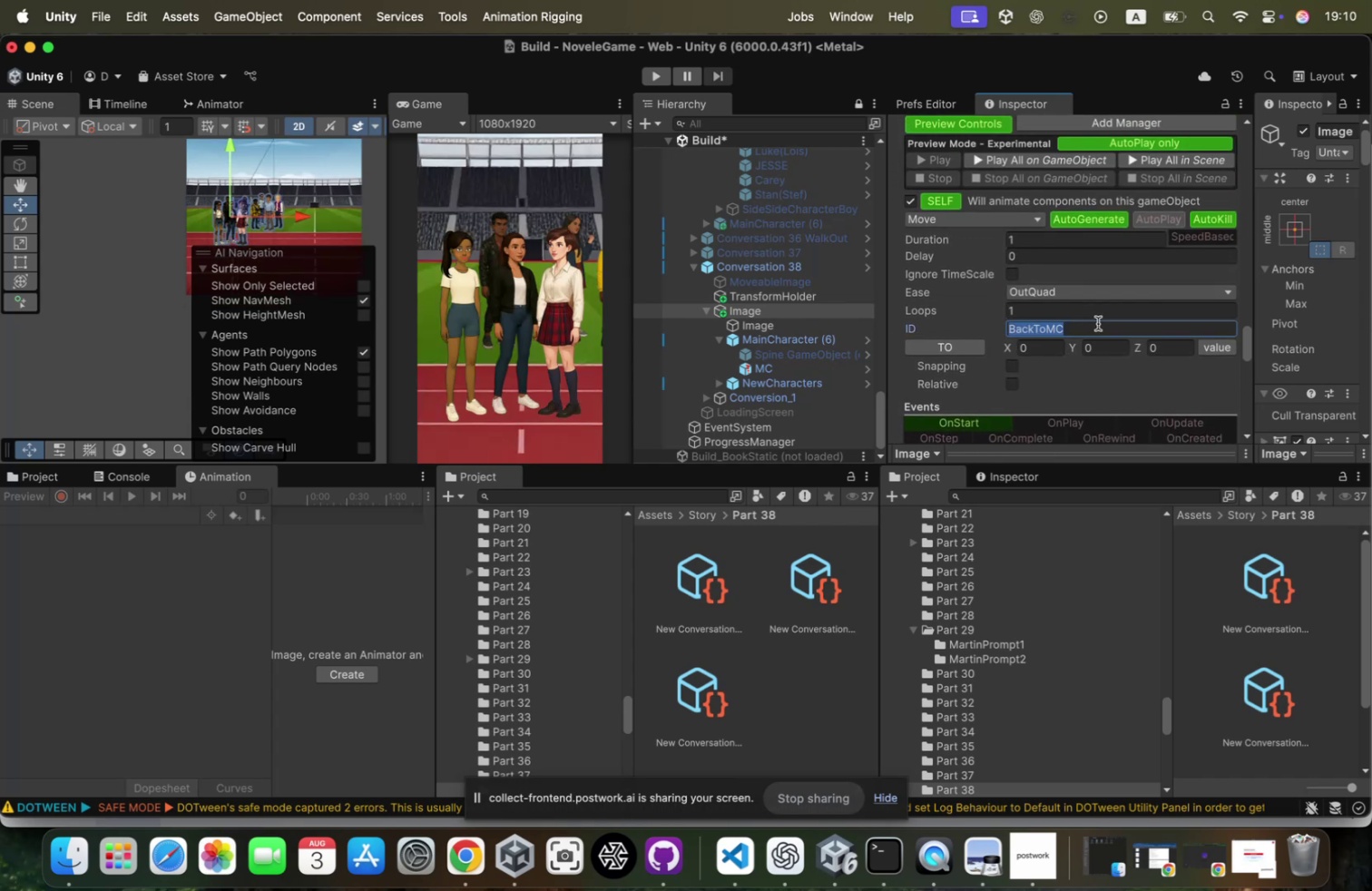 
key(Meta+CommandLeft)
 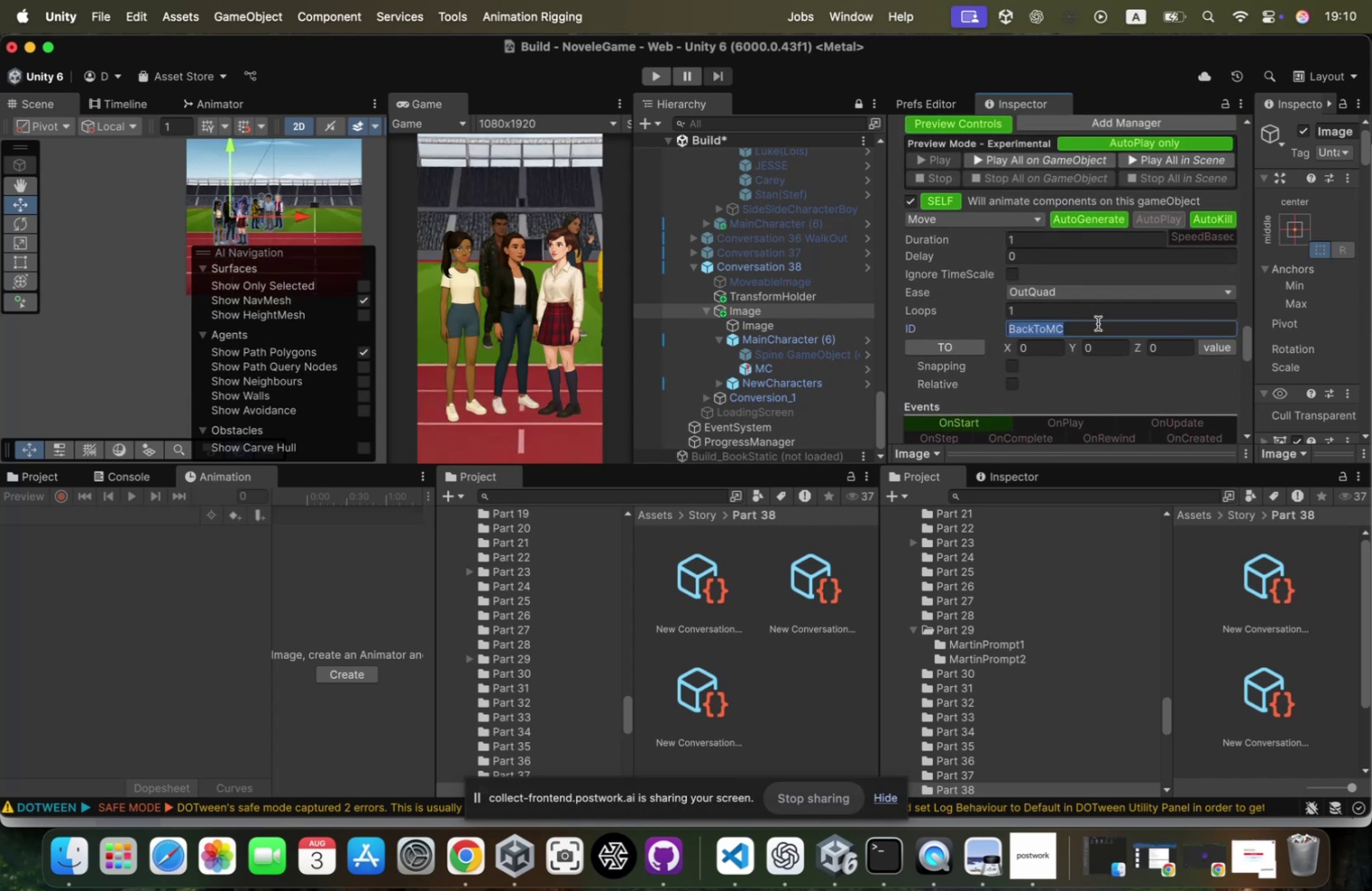 
key(Meta+C)
 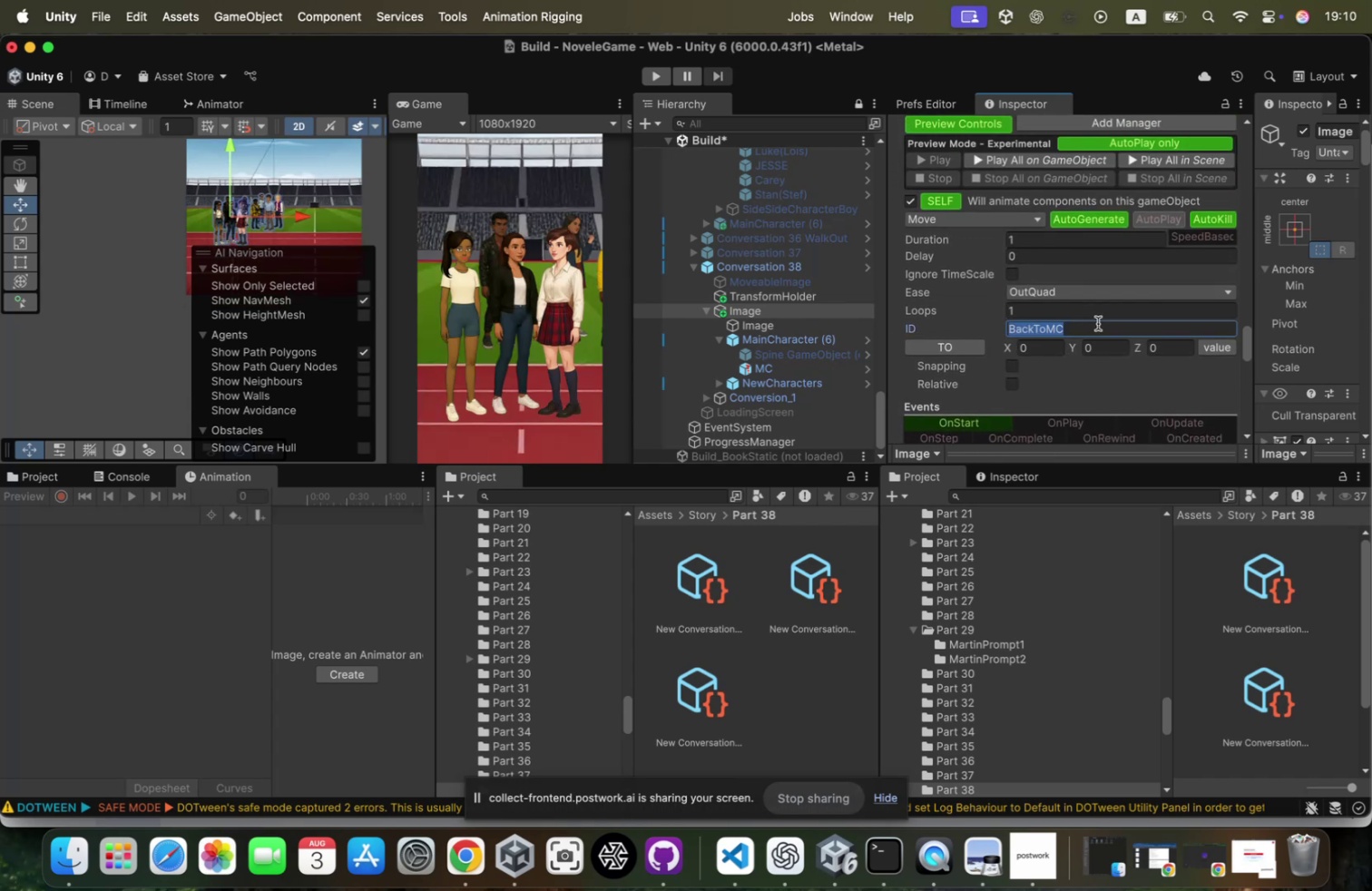 
scroll: coordinate [1098, 323], scroll_direction: down, amount: 34.0
 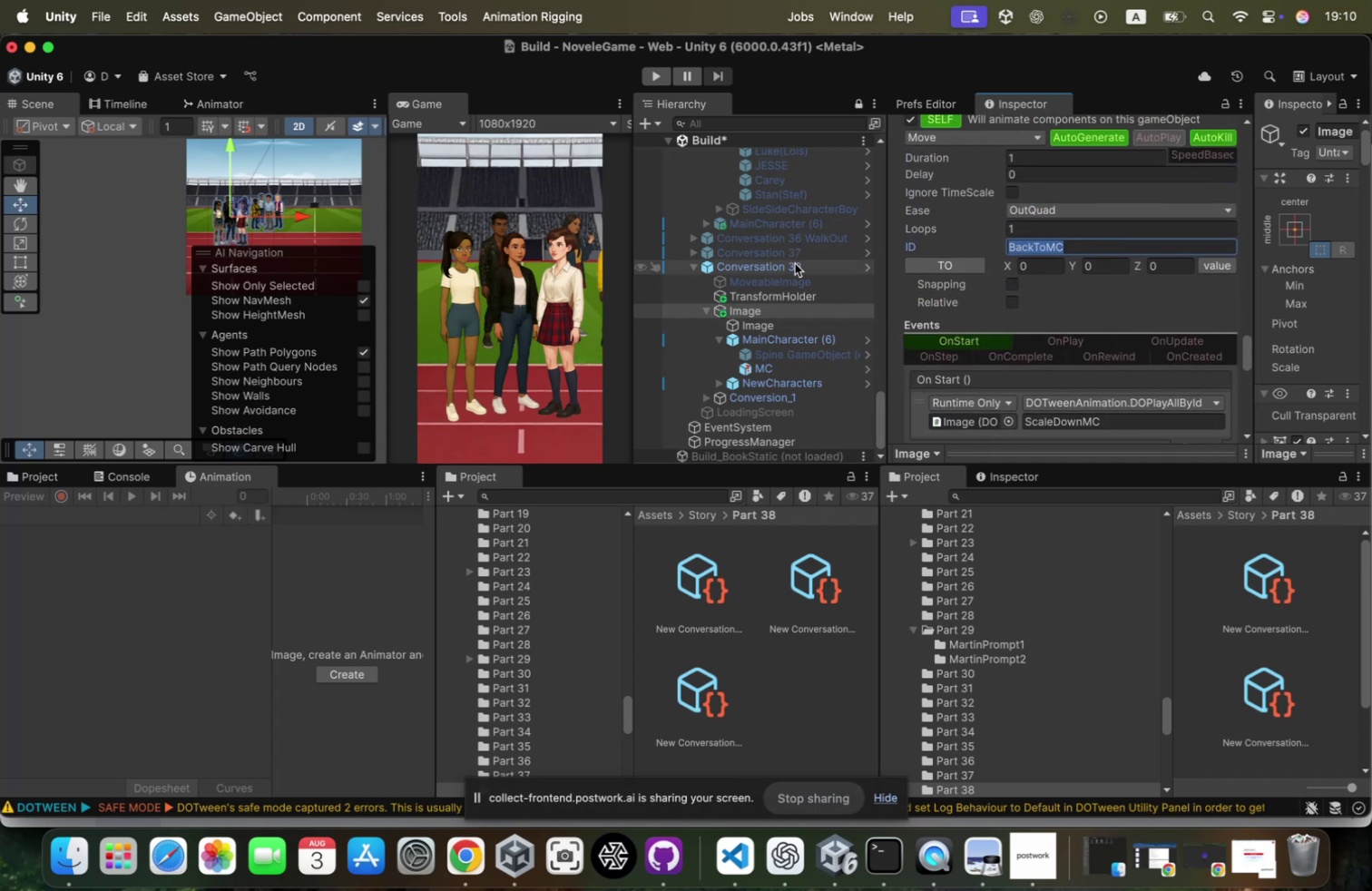 
left_click([795, 263])
 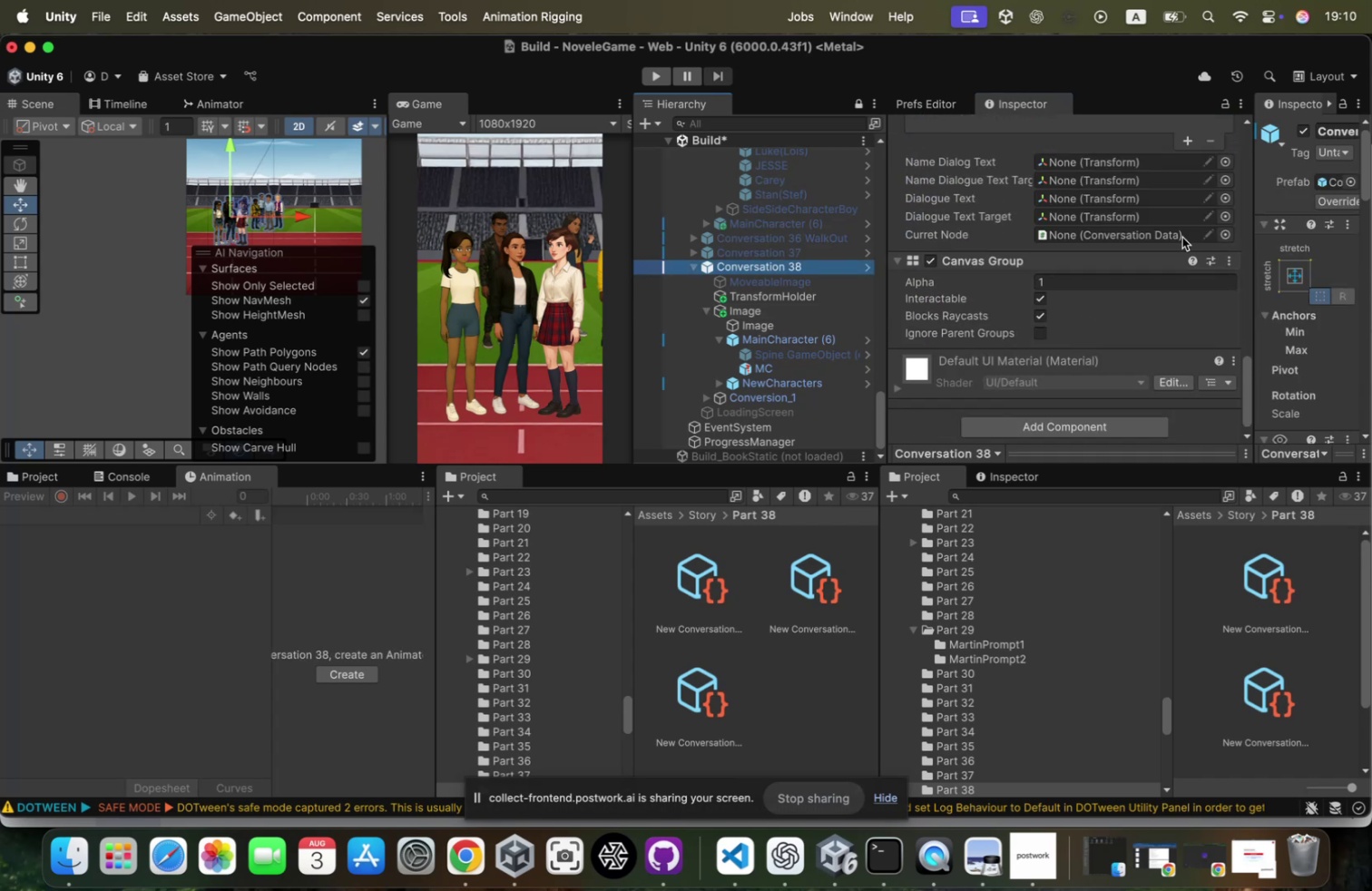 
scroll: coordinate [1138, 298], scroll_direction: up, amount: 51.0
 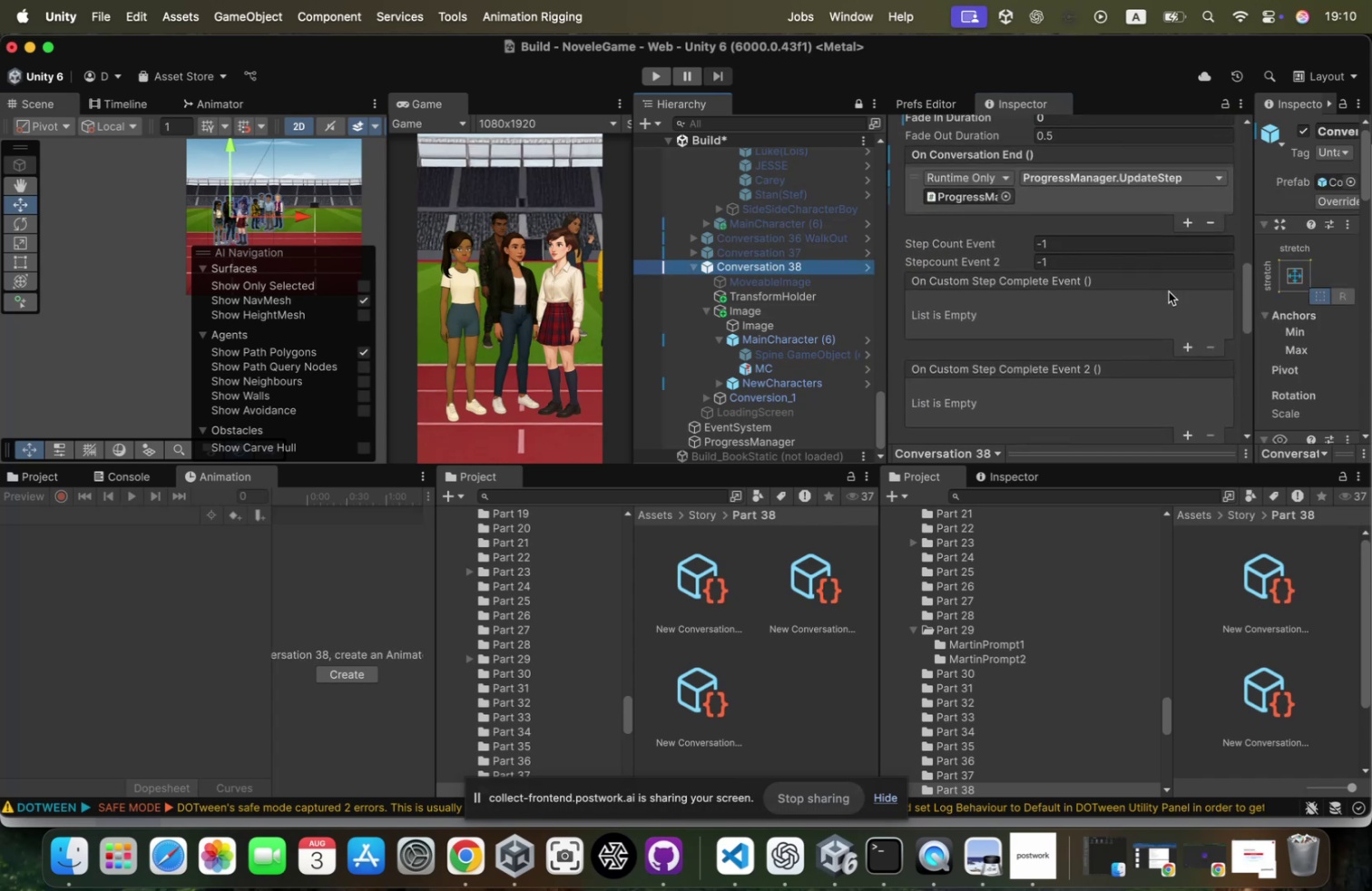 
key(1)
 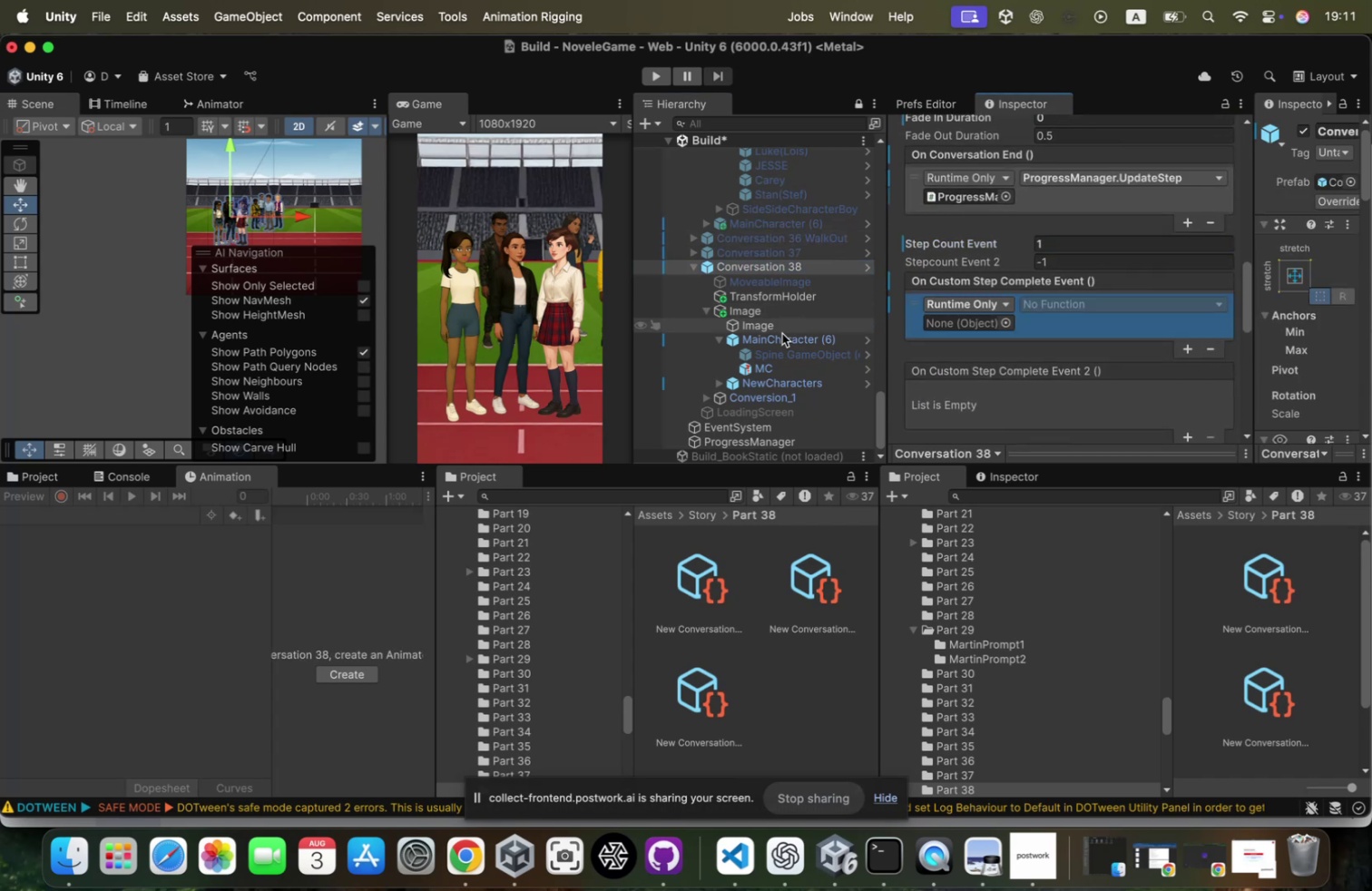 
left_click_drag(start_coordinate=[778, 315], to_coordinate=[950, 318])
 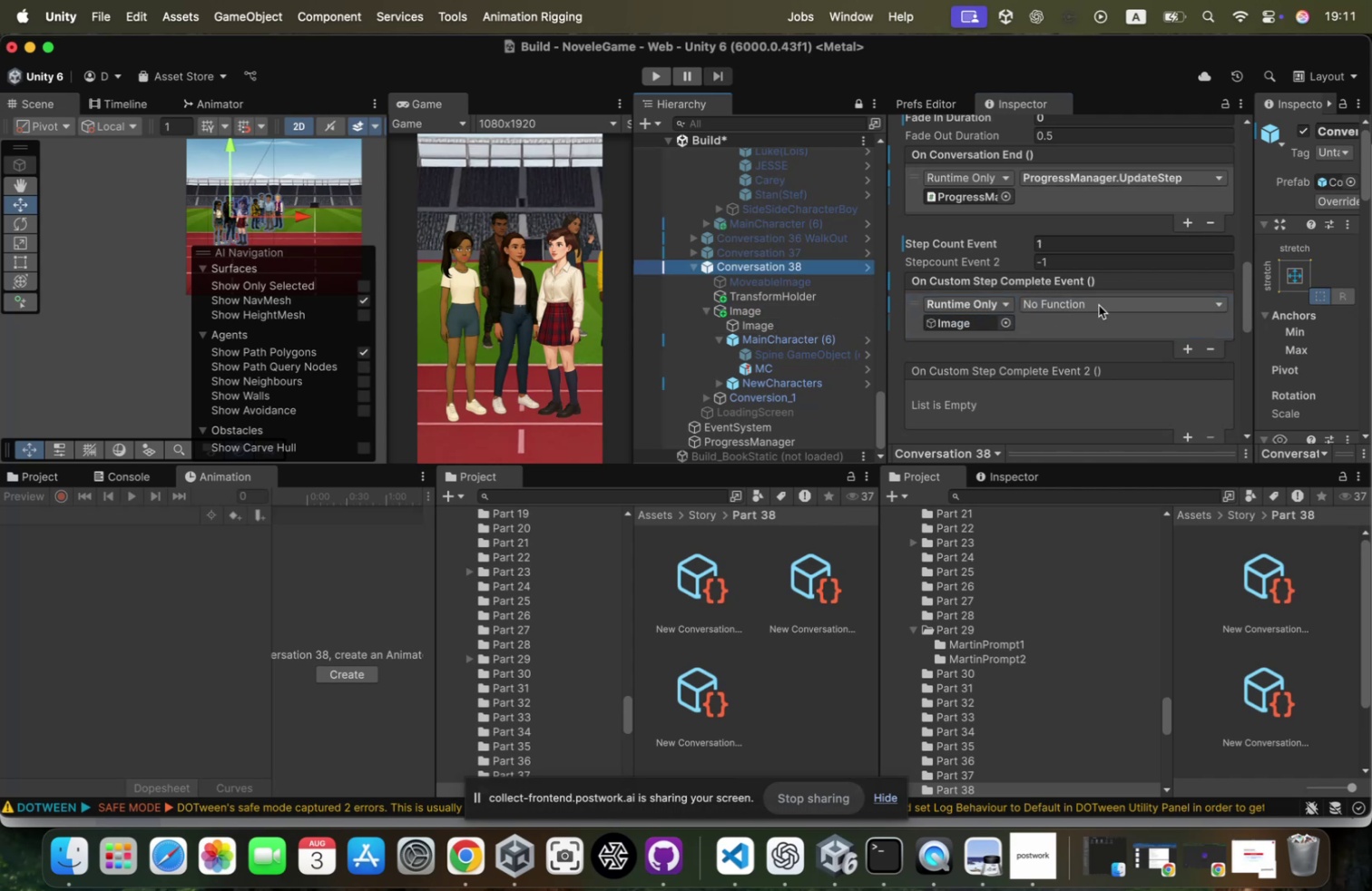 
left_click([1099, 305])
 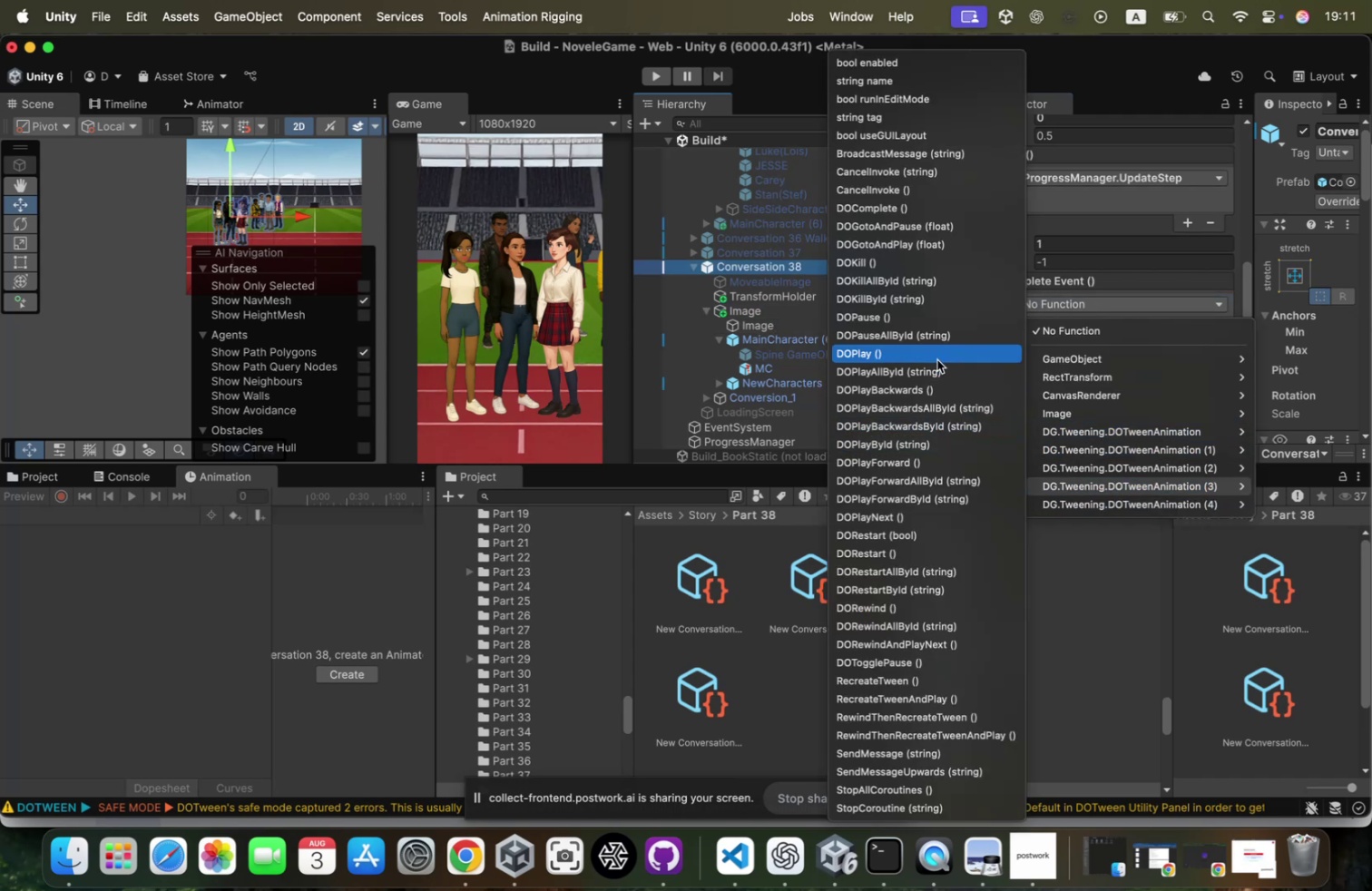 
wait(6.66)
 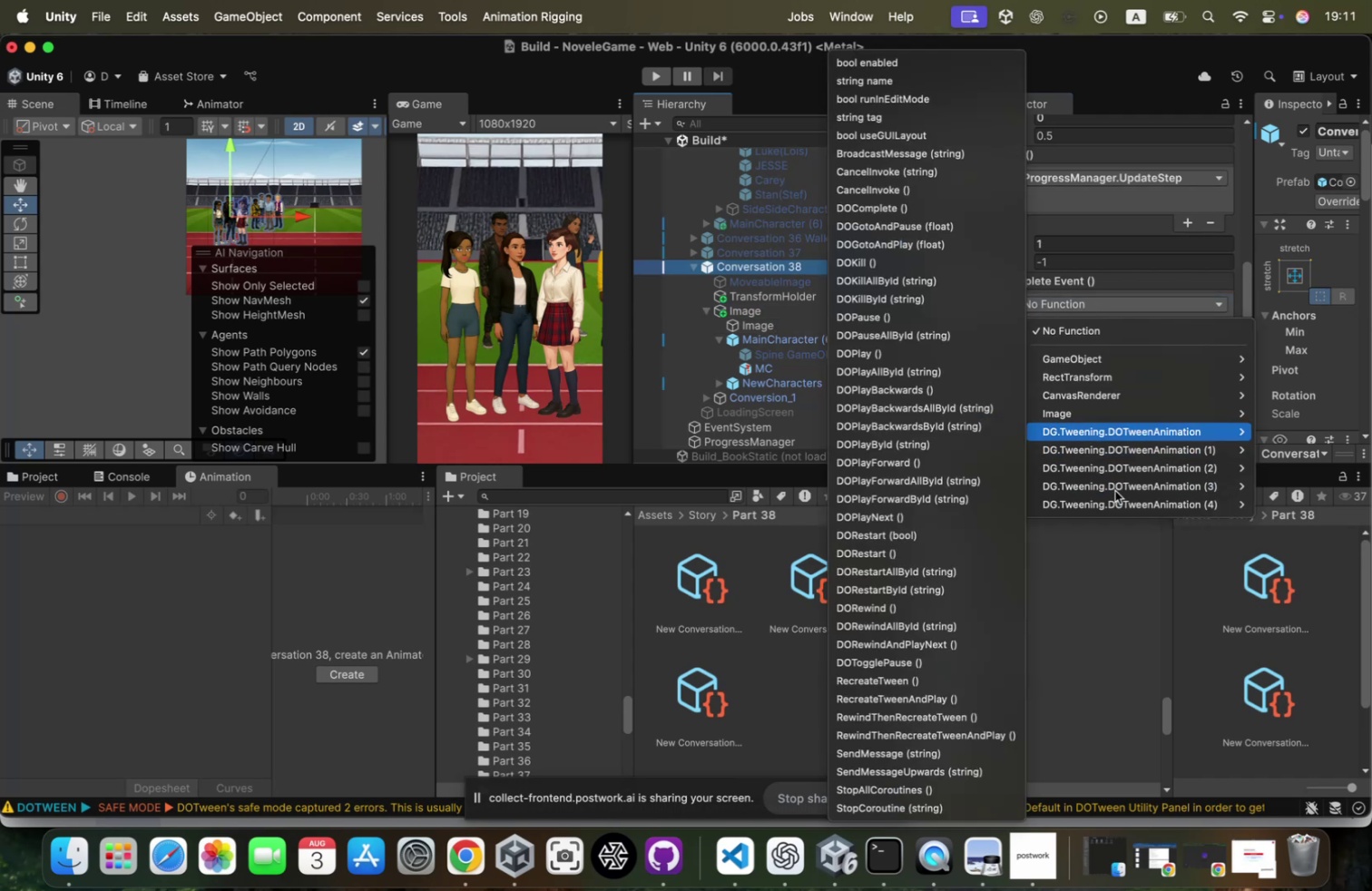 
key(ArrowUp)
 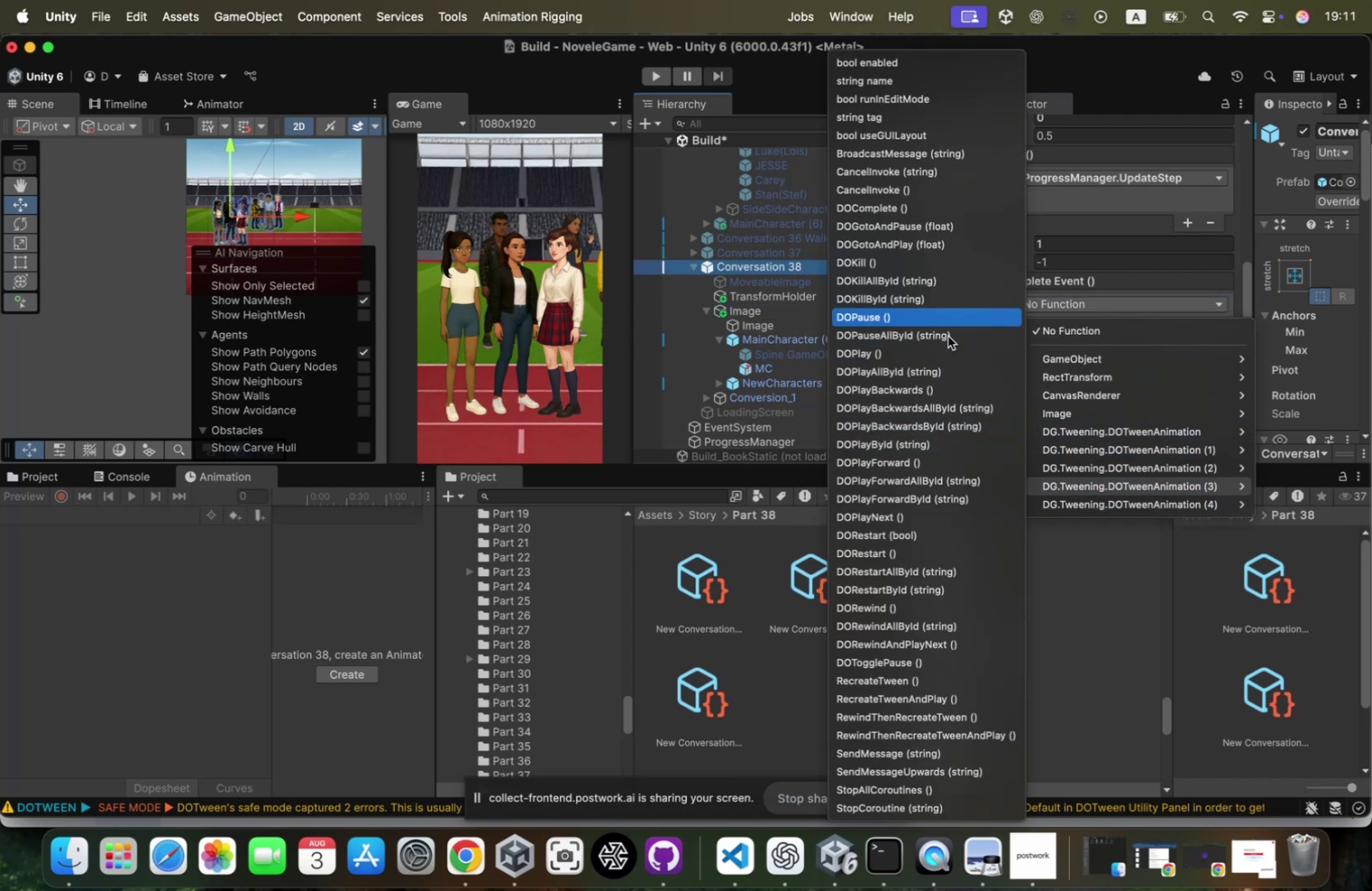 
key(ArrowUp)
 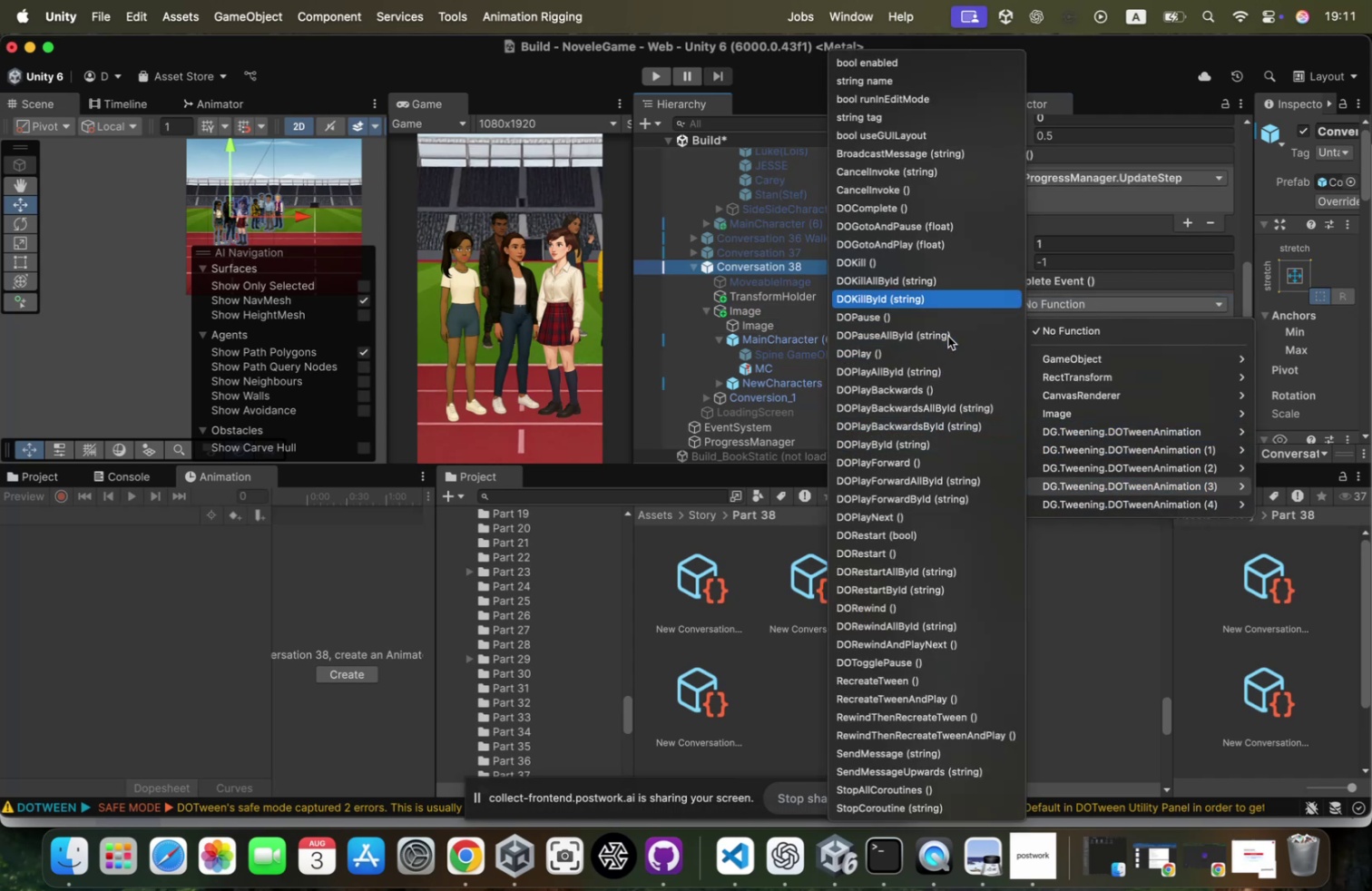 
key(ArrowUp)
 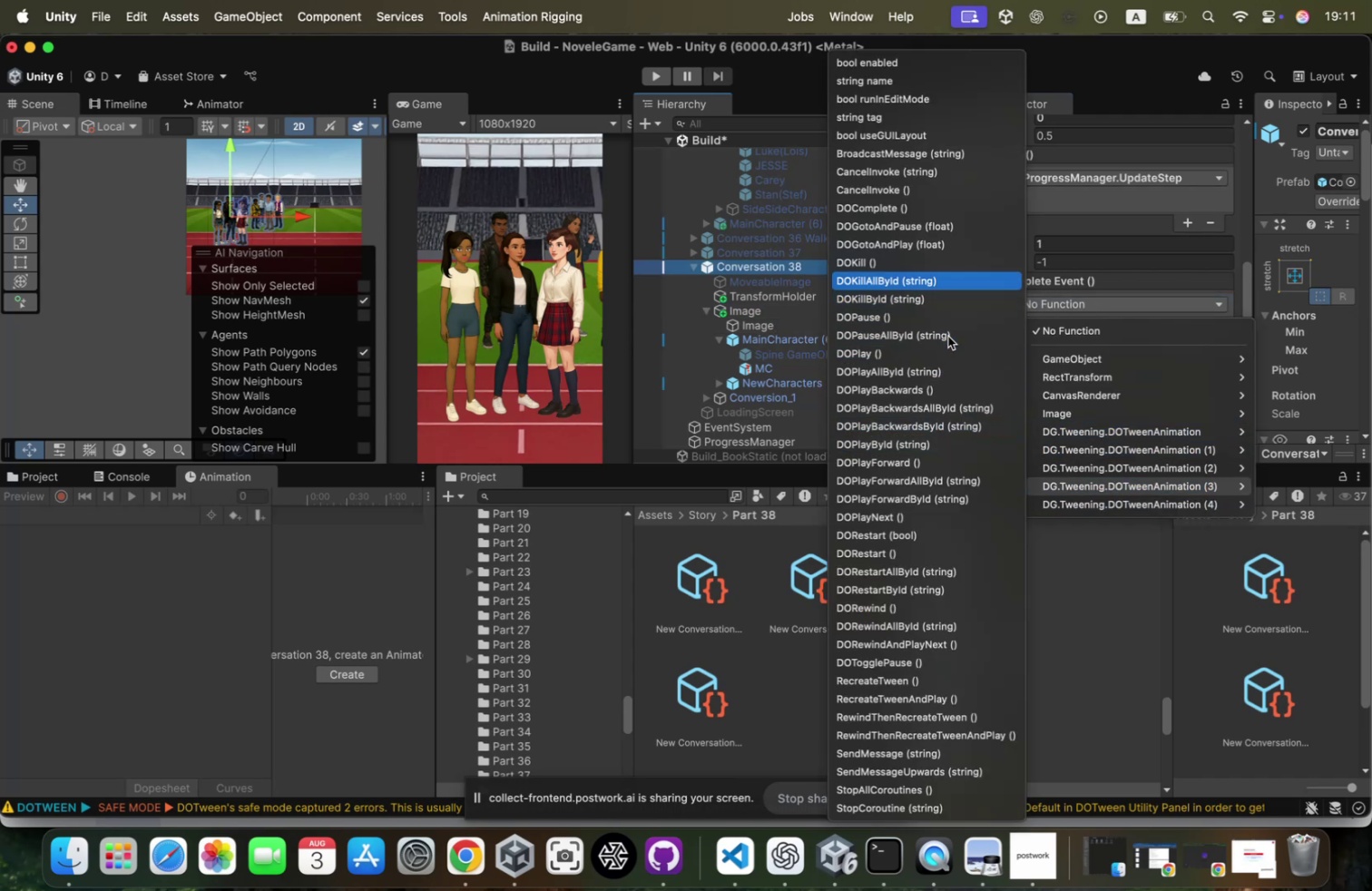 
key(ArrowUp)
 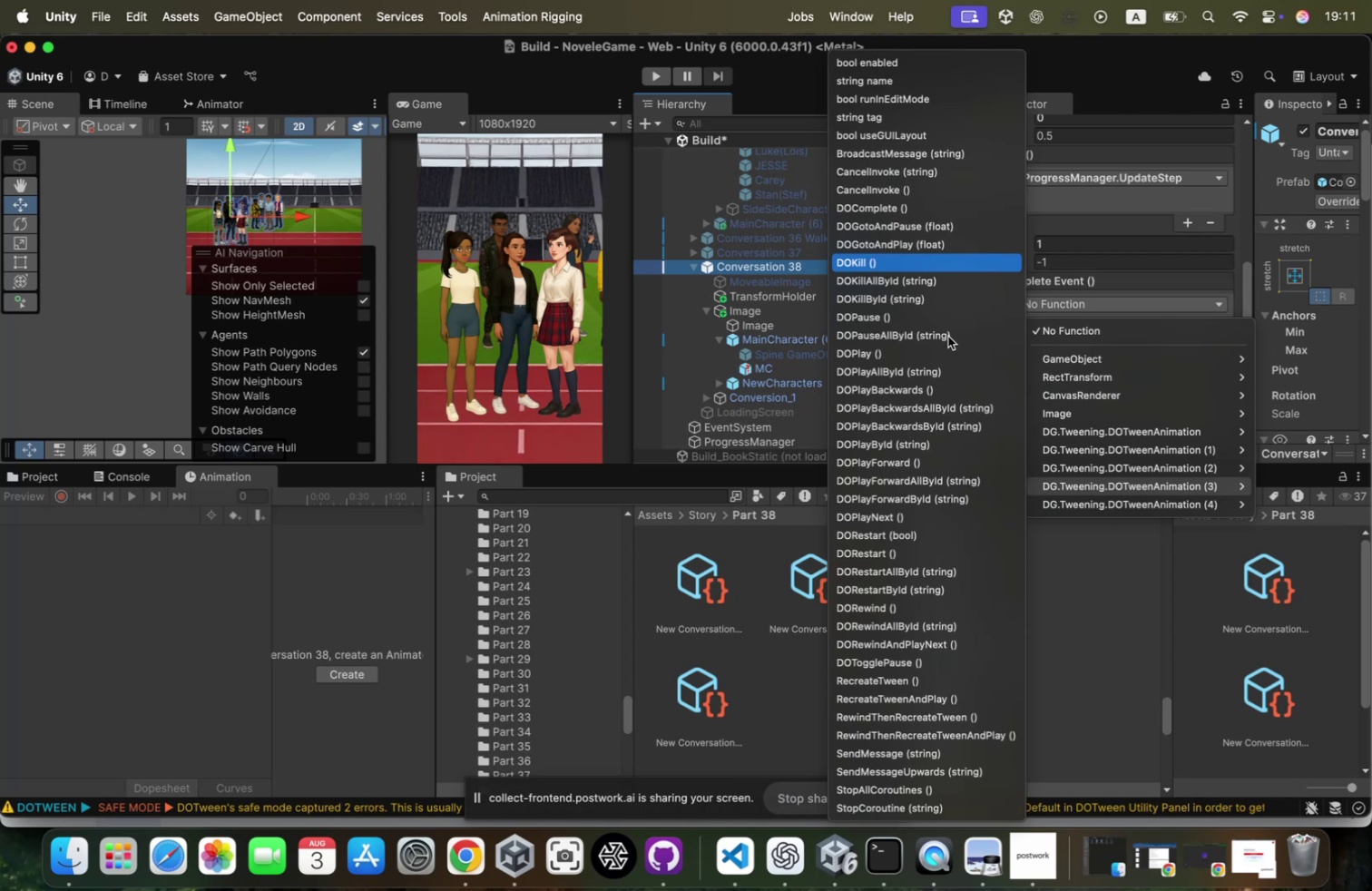 
key(ArrowUp)
 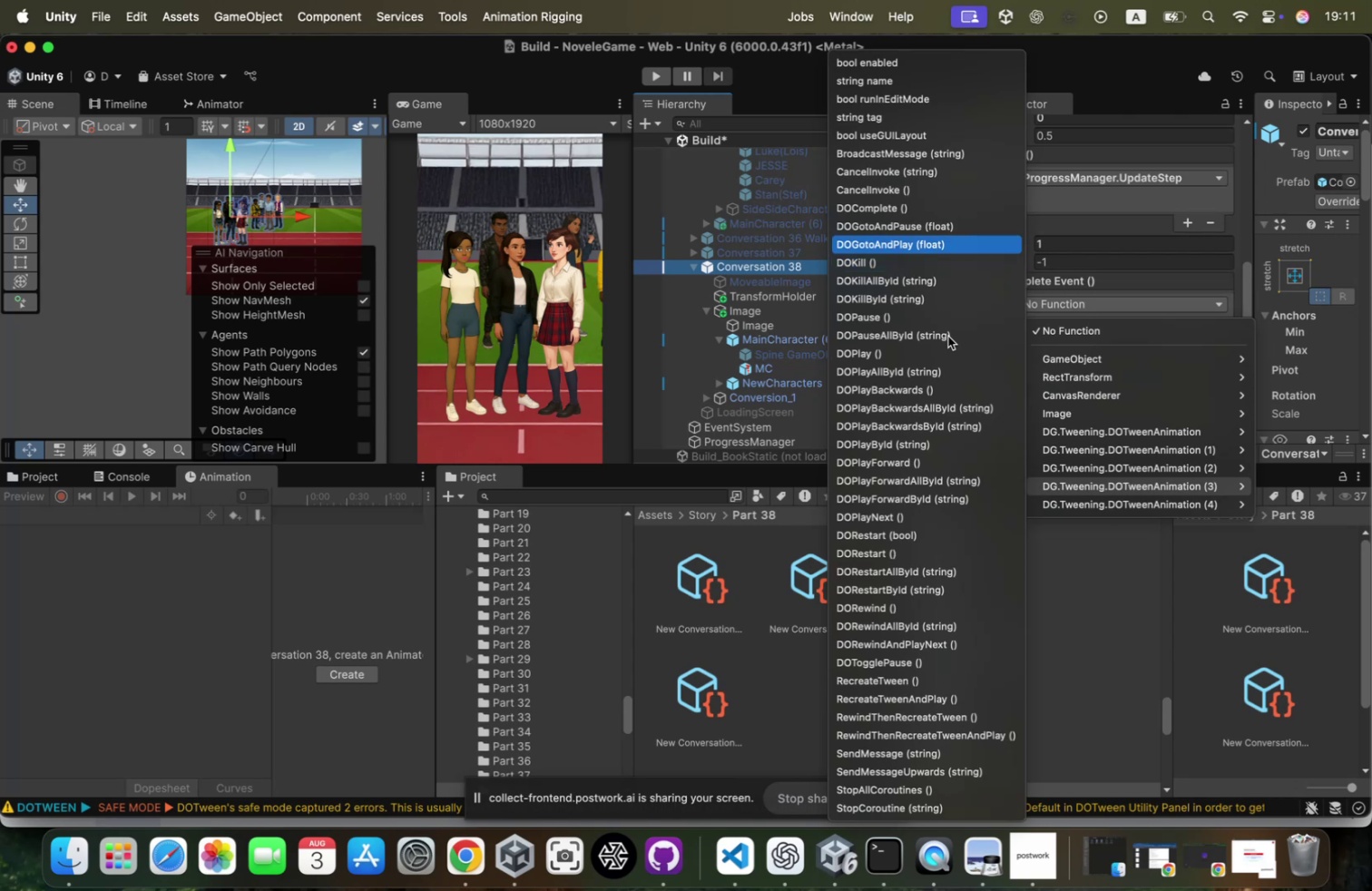 
key(ArrowUp)
 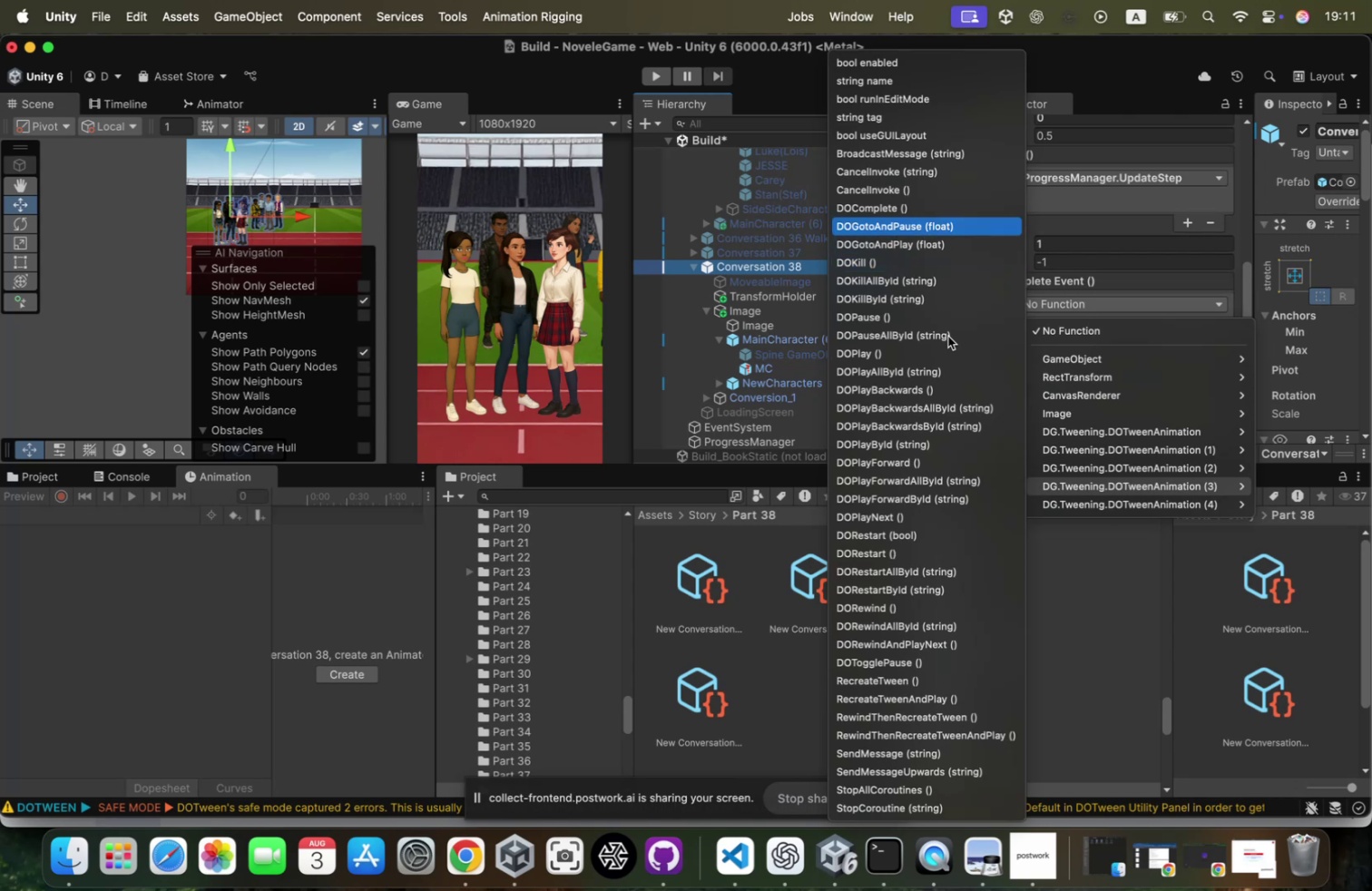 
key(ArrowDown)
 